 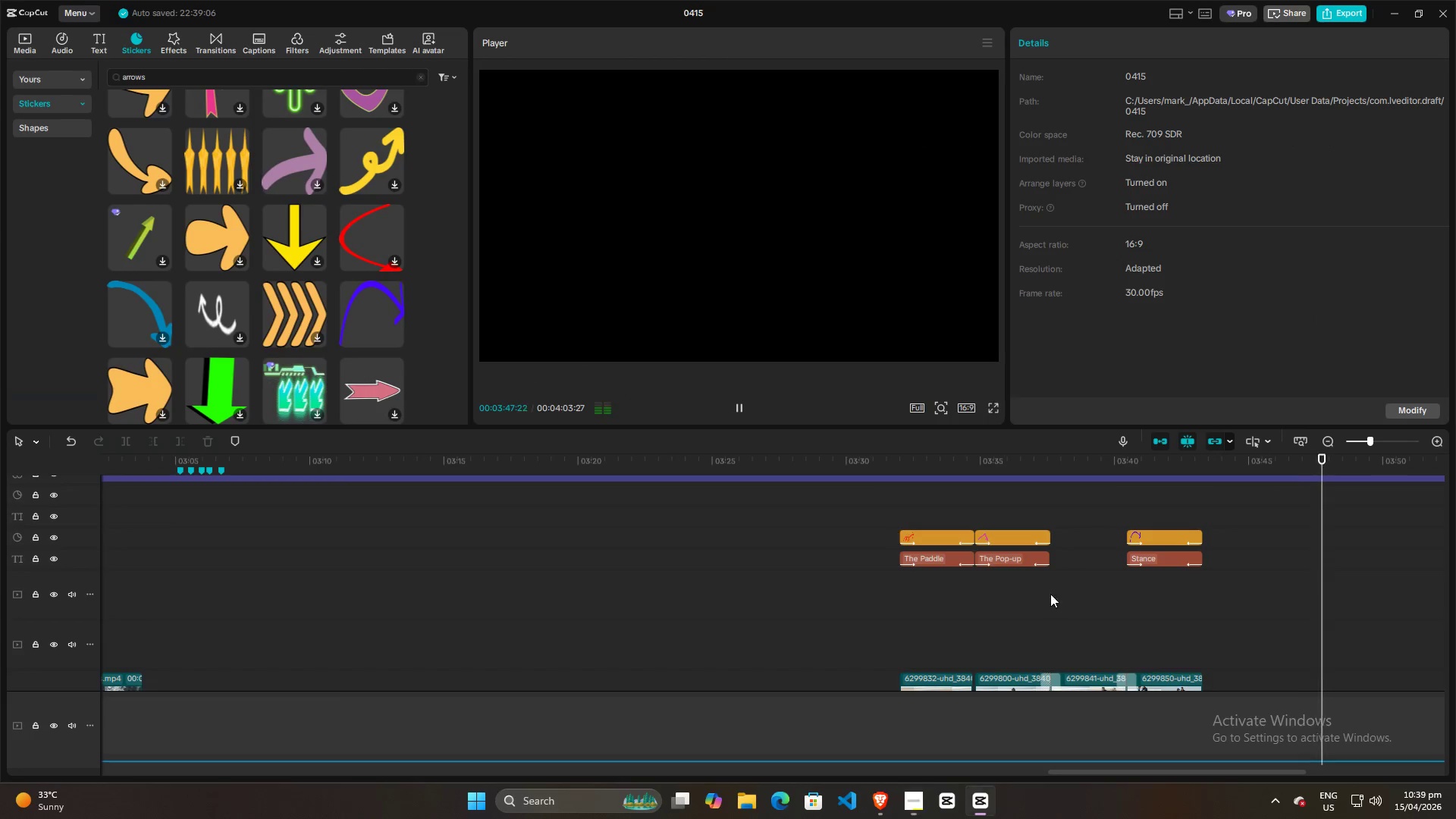 
scroll: coordinate [1150, 635], scroll_direction: down, amount: 7.0
 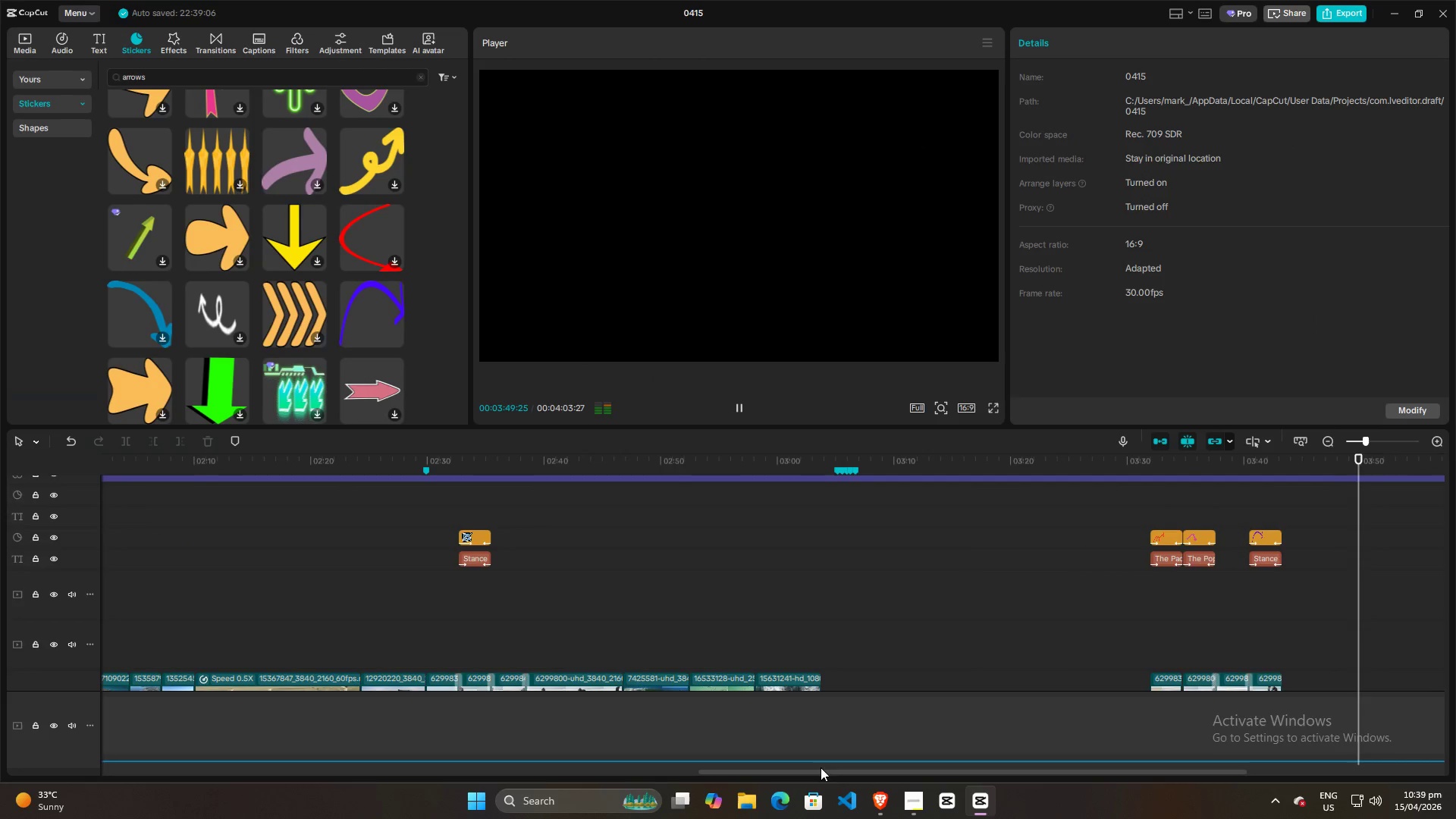 
left_click_drag(start_coordinate=[819, 774], to_coordinate=[932, 774])
 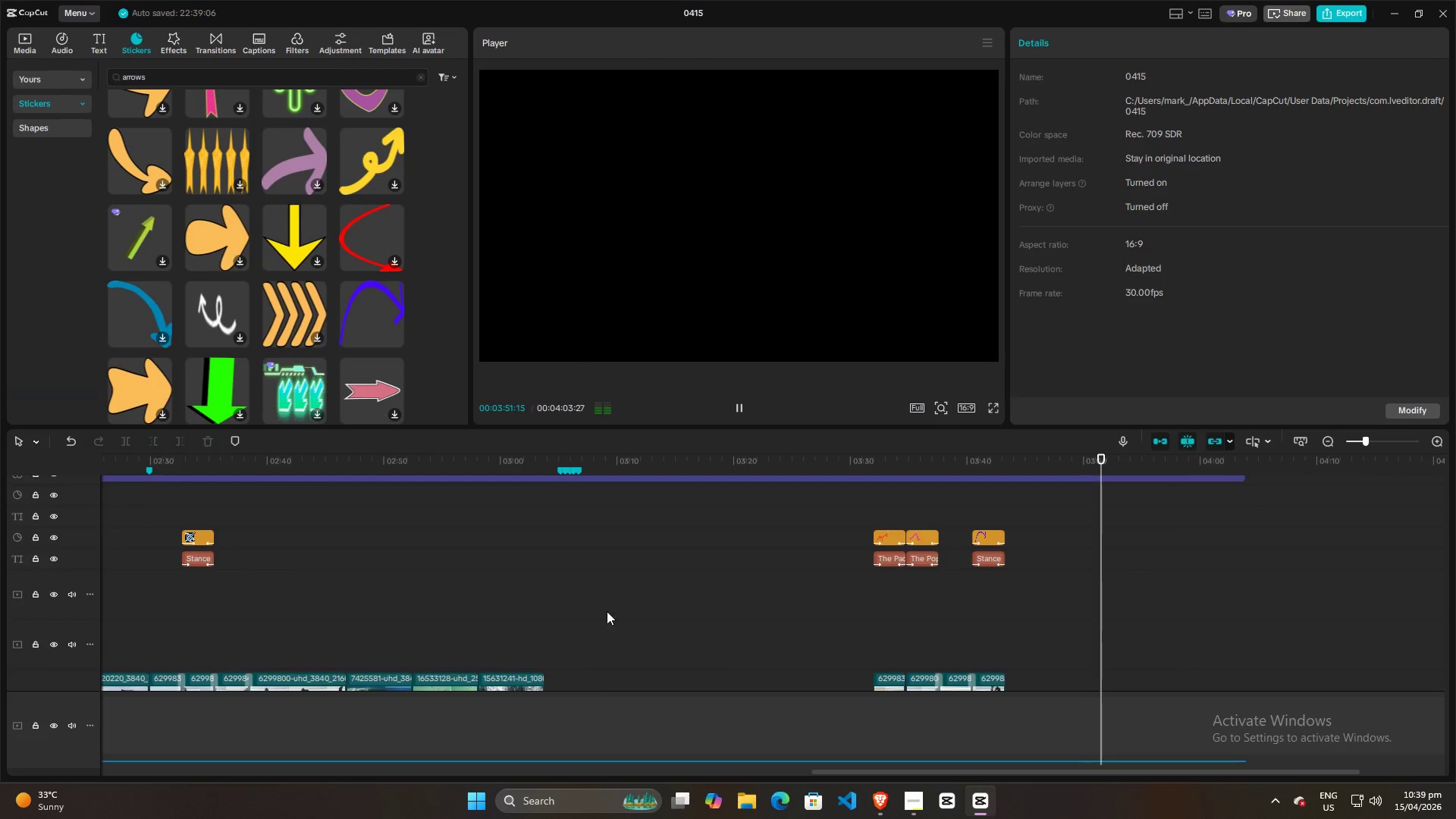 
left_click([529, 594])
 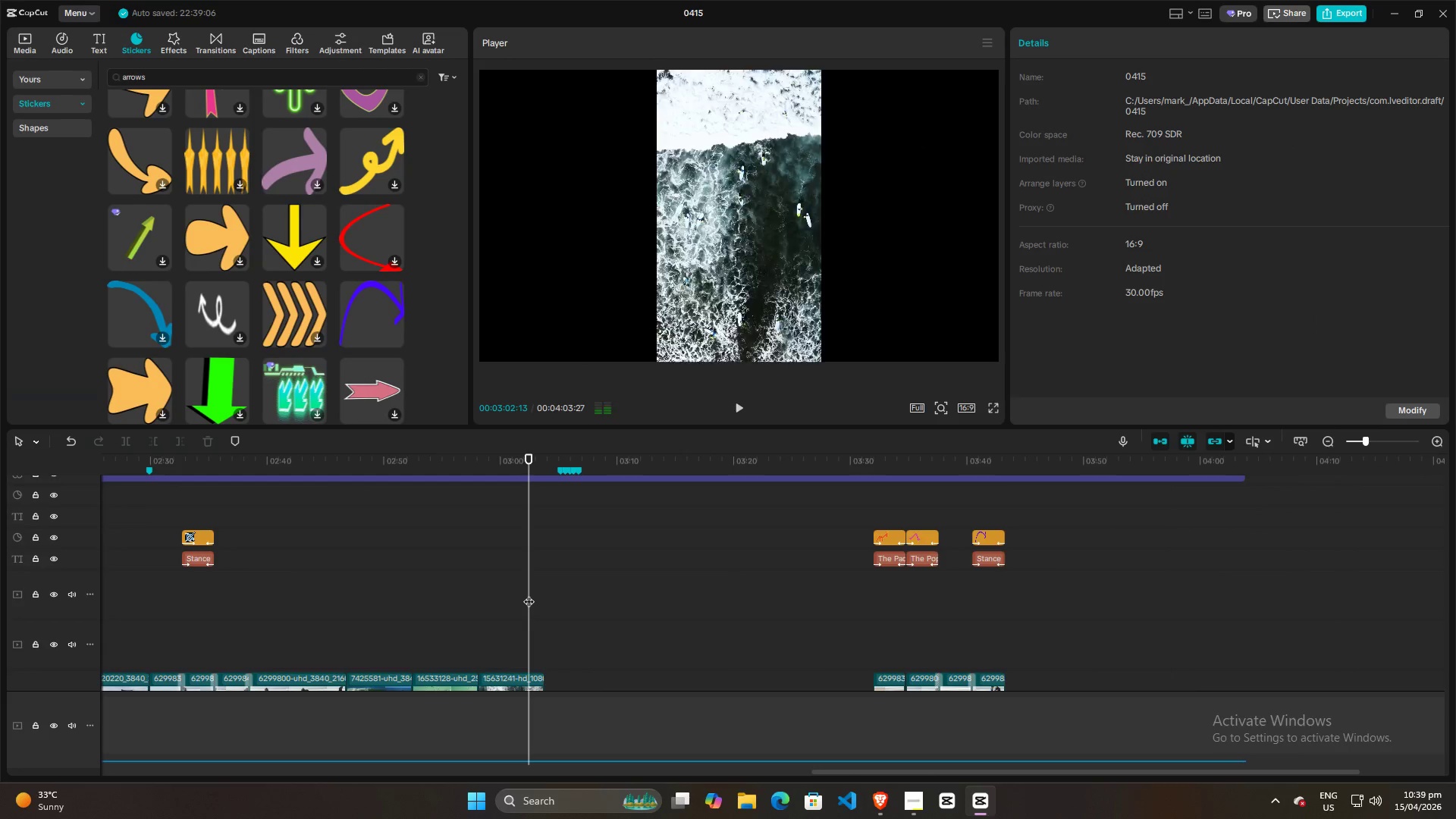 
key(Space)
 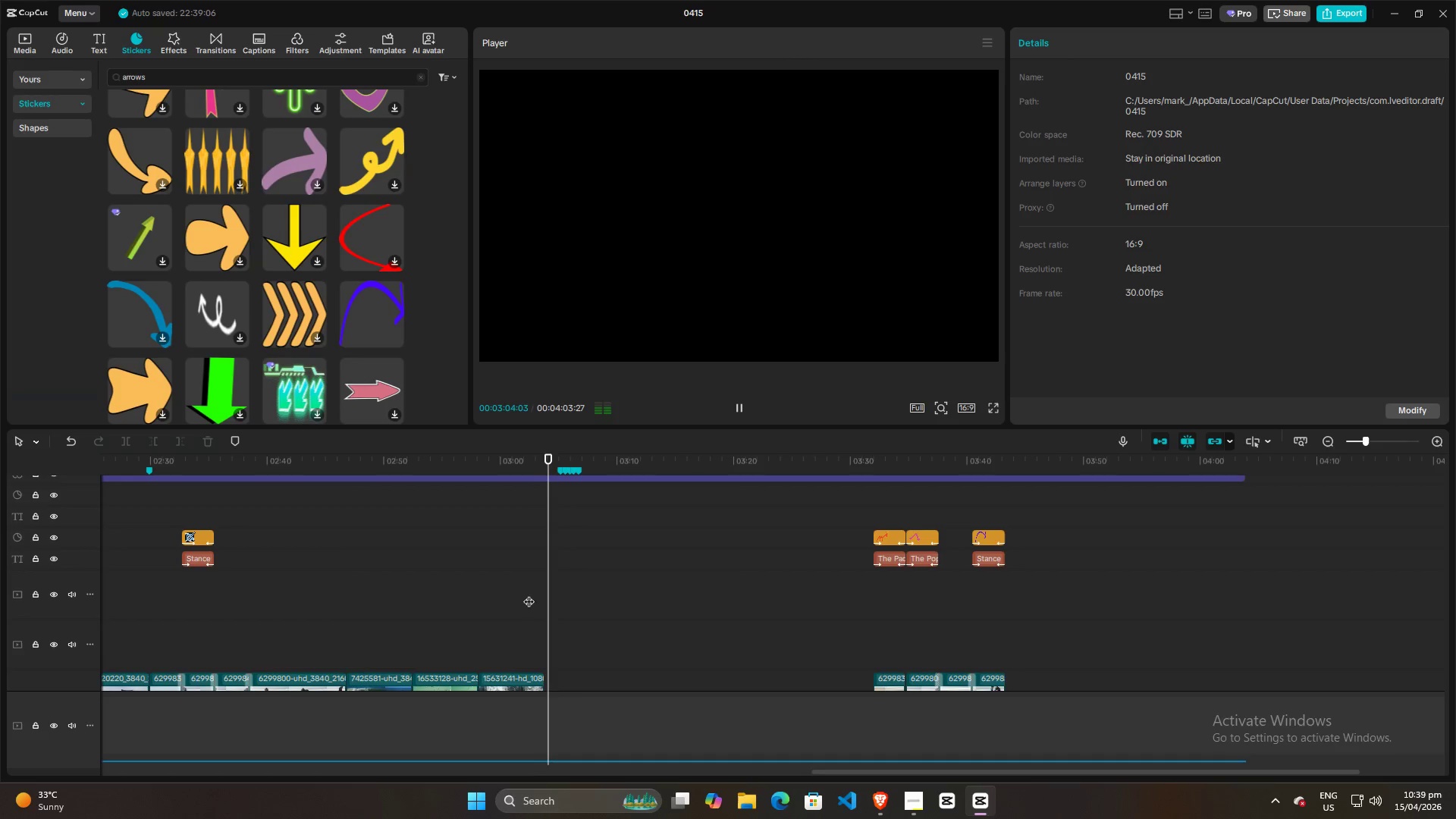 
key(Space)
 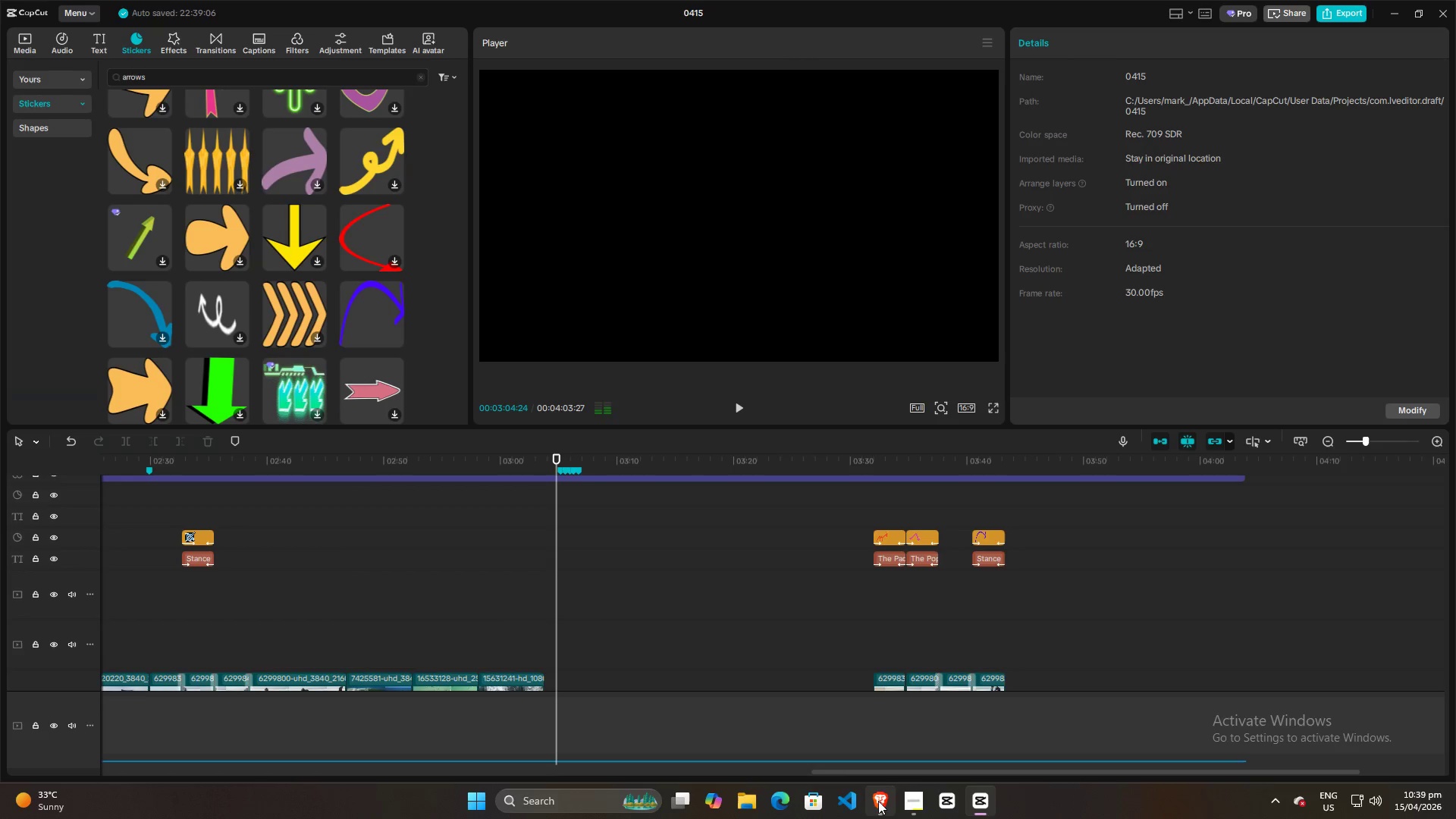 
left_click([880, 809])
 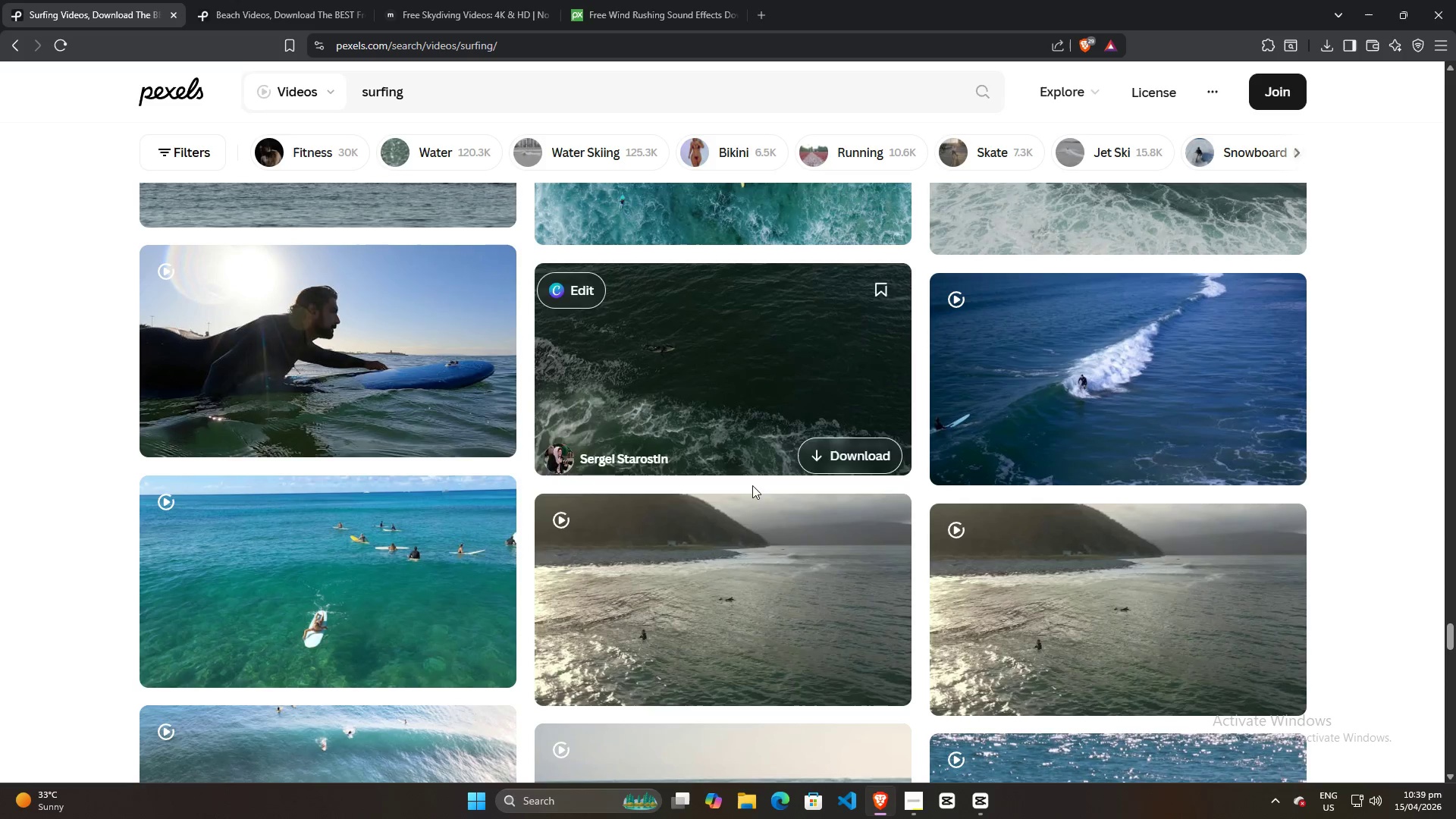 
scroll: coordinate [733, 557], scroll_direction: down, amount: 7.0
 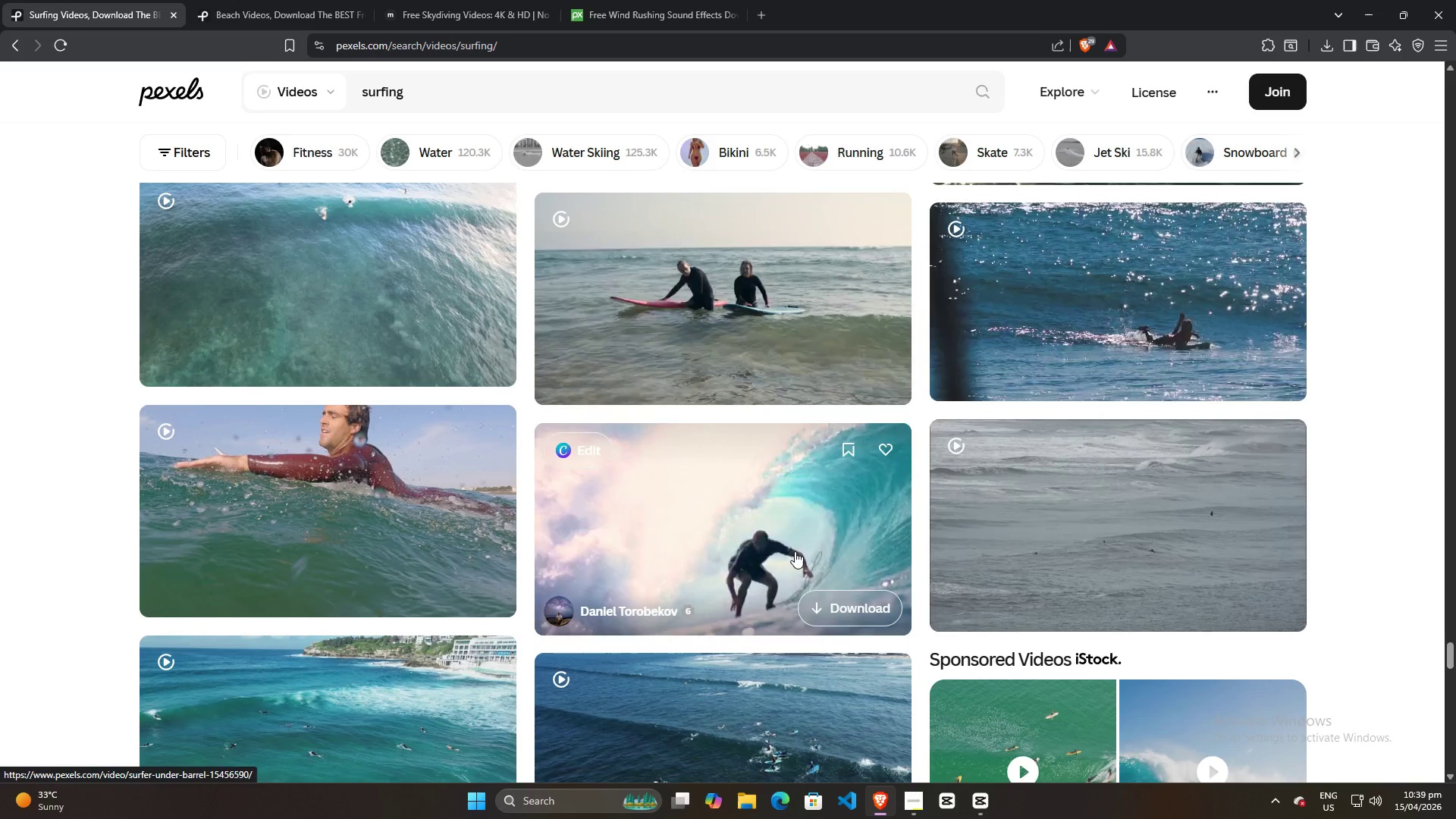 
wait(11.06)
 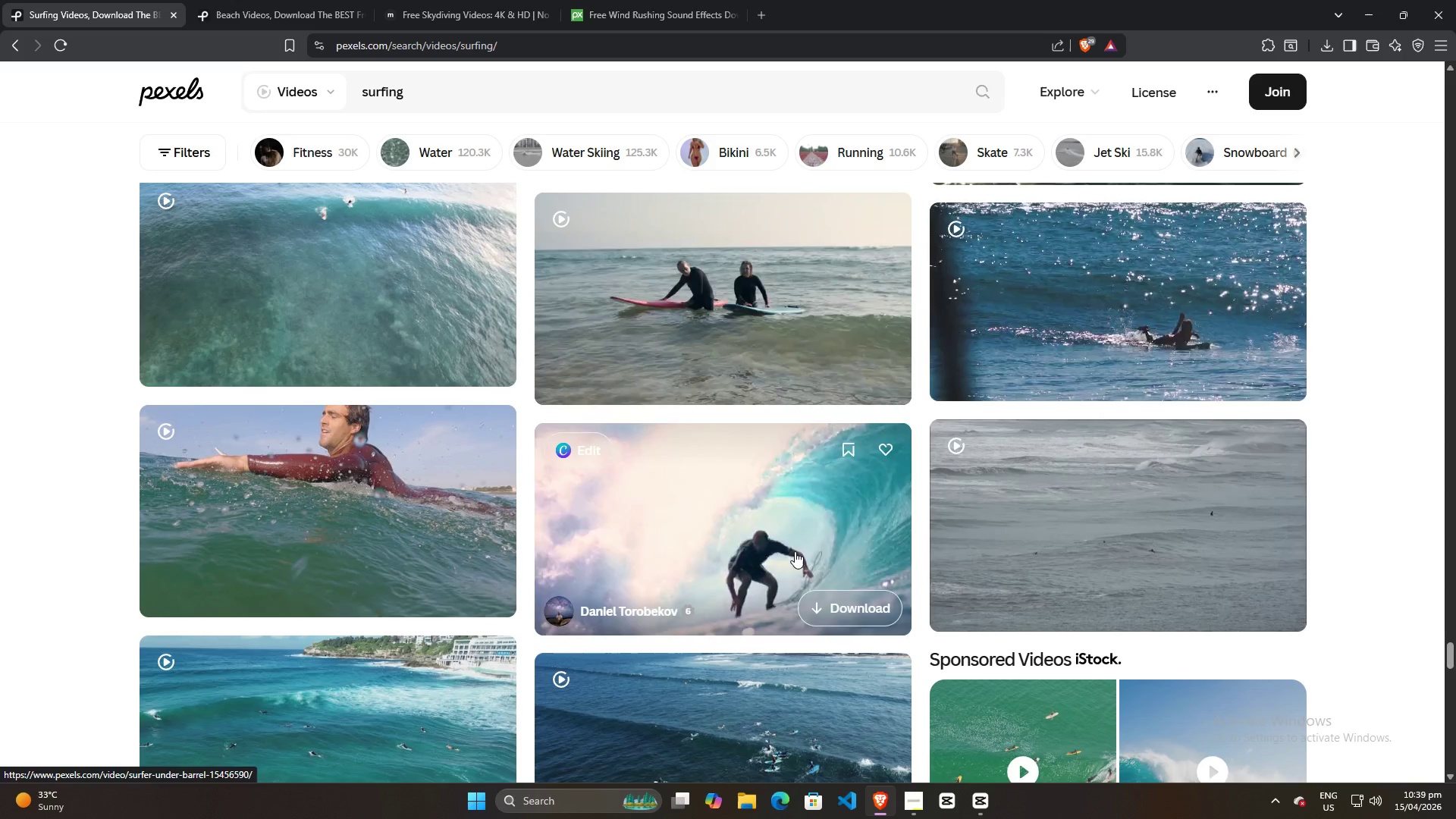 
scroll: coordinate [796, 543], scroll_direction: down, amount: 7.0
 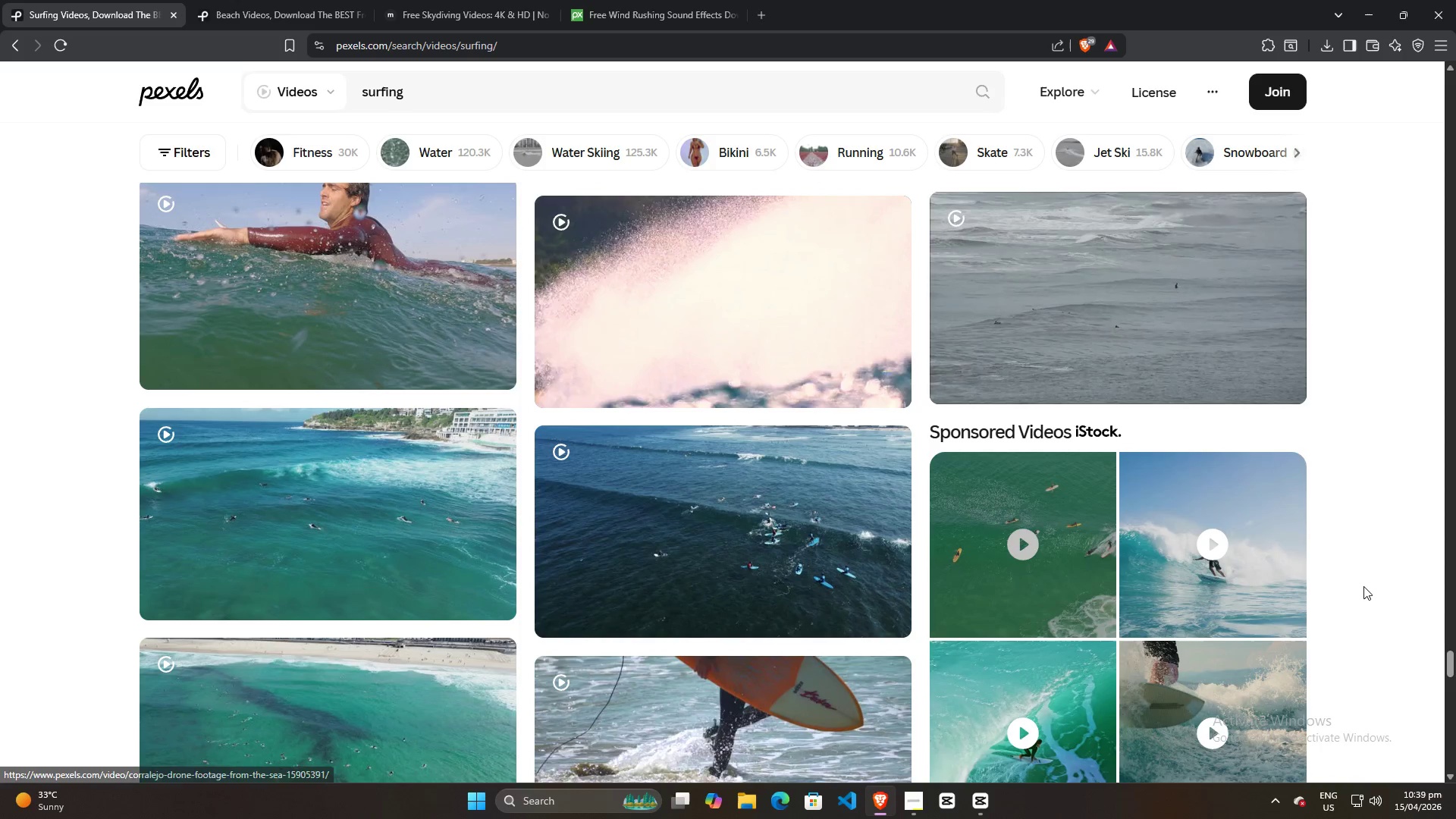 
scroll: coordinate [1361, 587], scroll_direction: up, amount: 4.0
 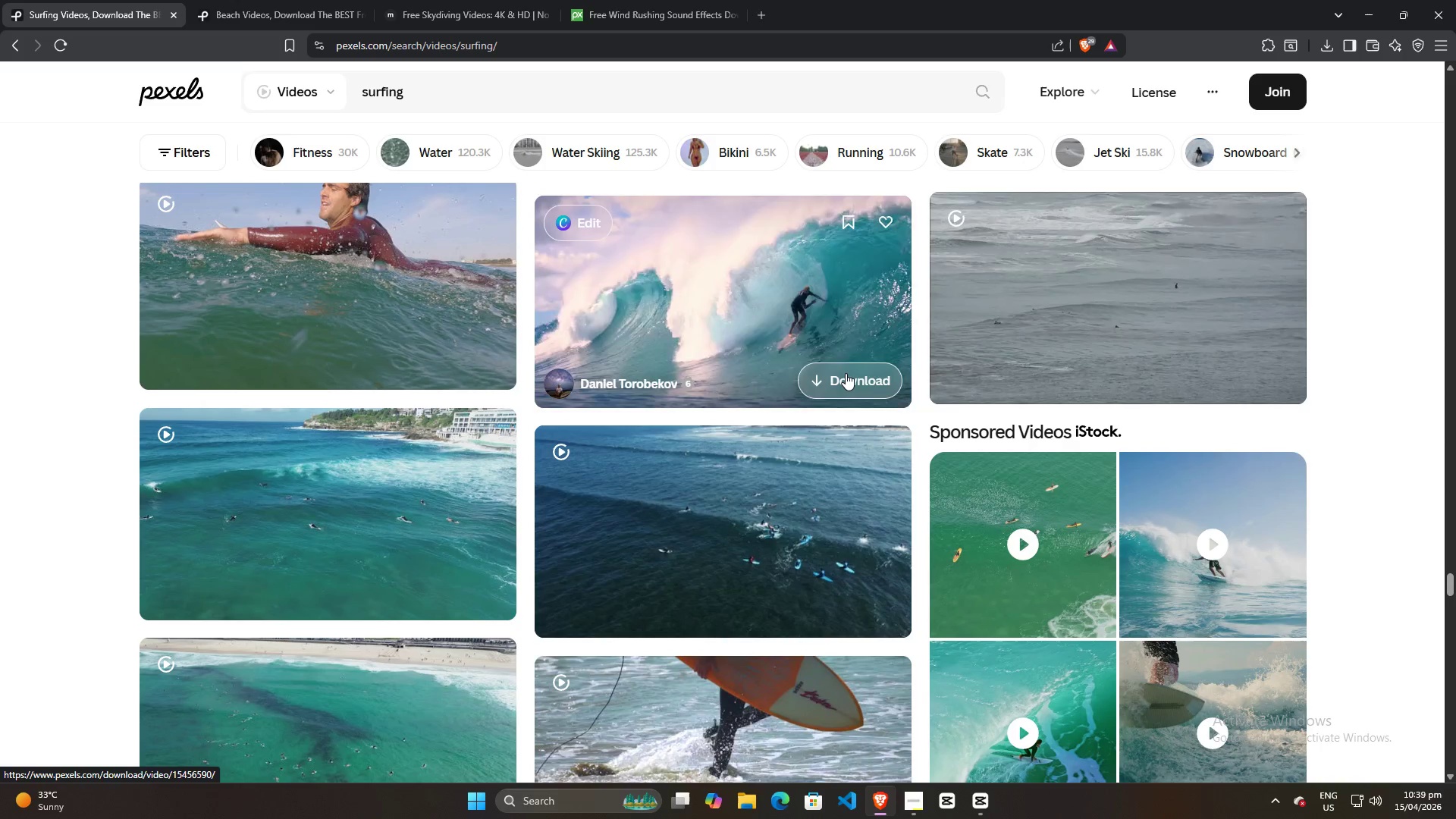 
left_click([838, 366])
 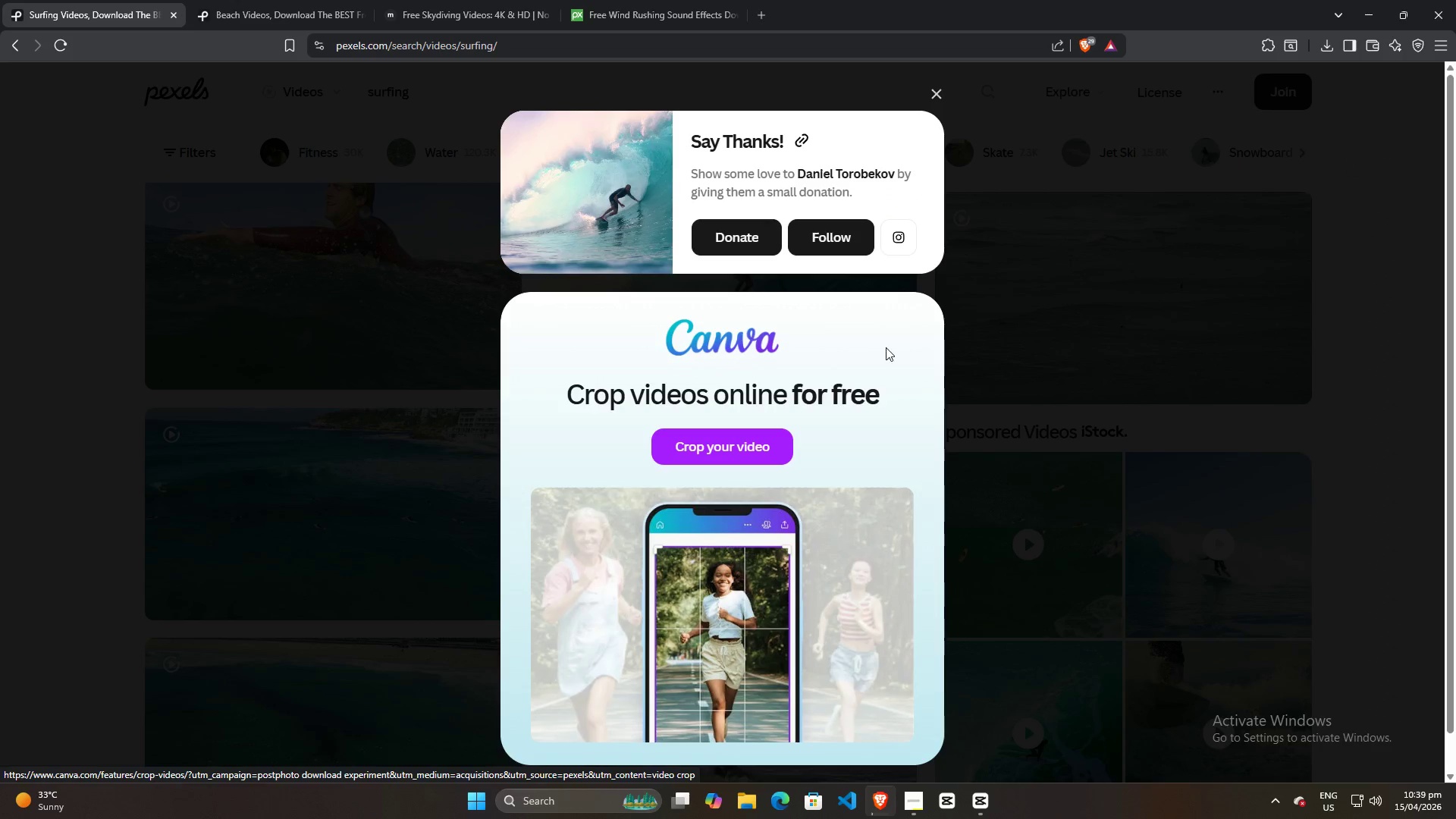 
left_click([599, 380])
 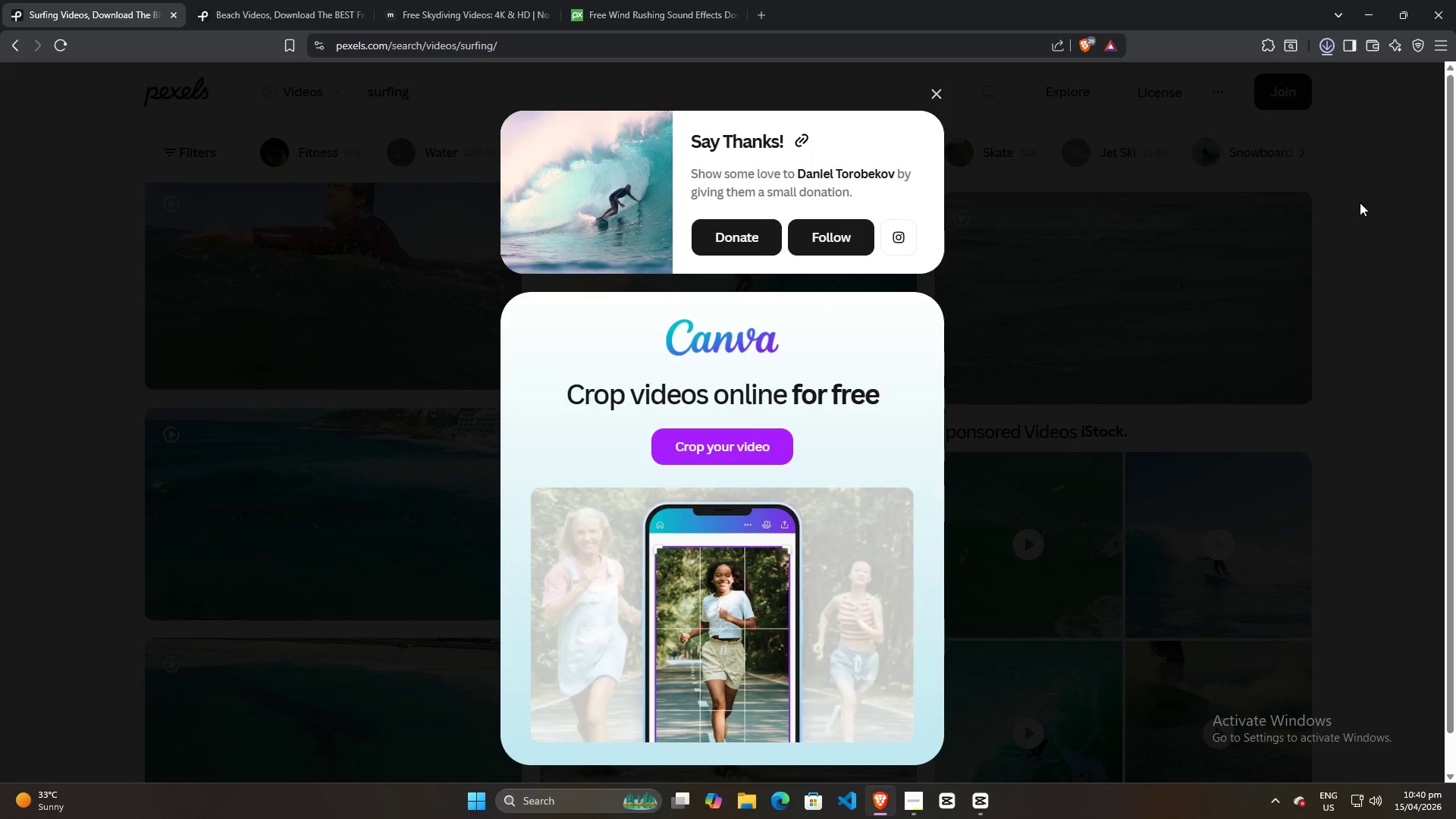 
wait(5.41)
 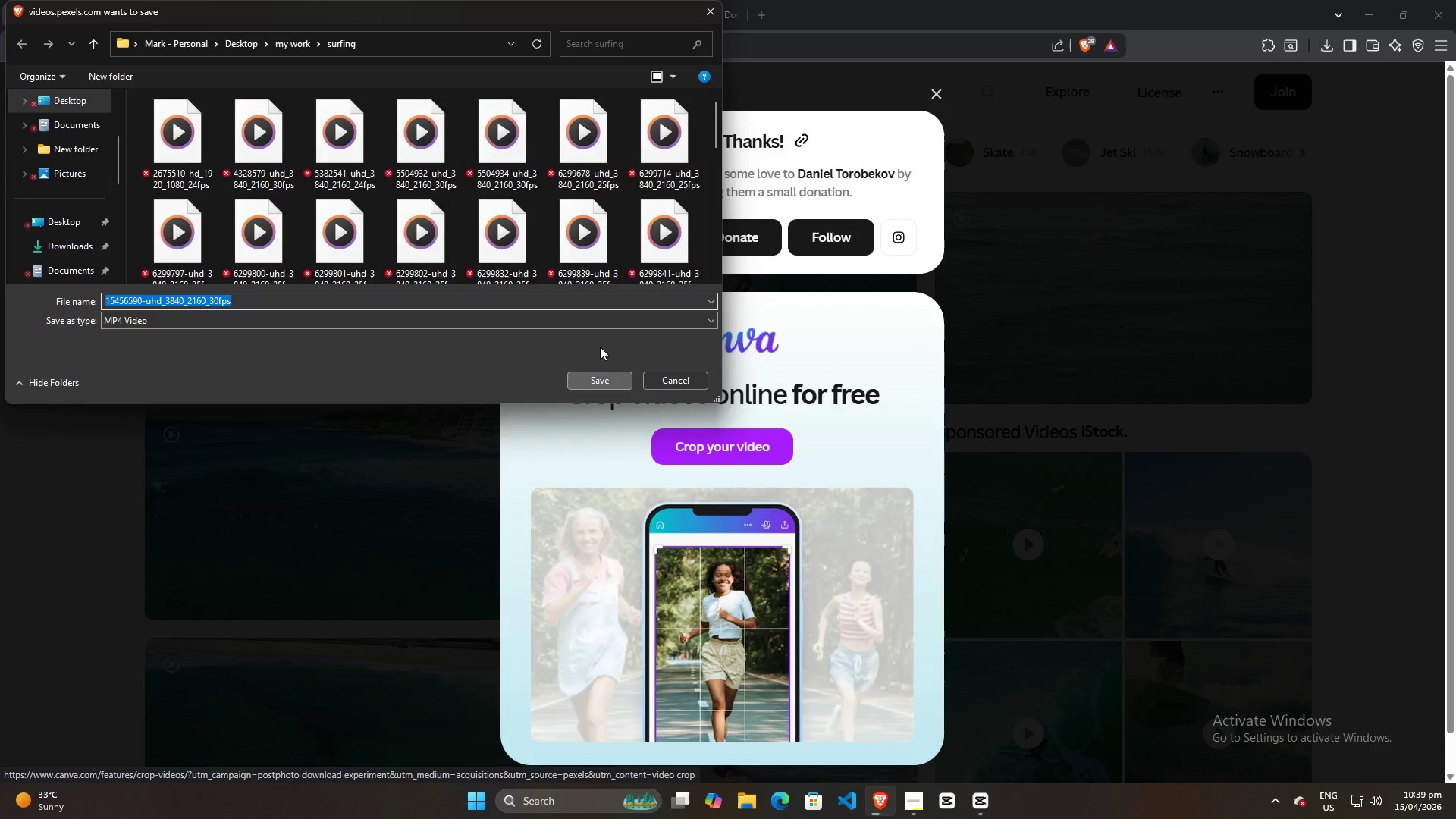 
left_click_drag(start_coordinate=[1200, 85], to_coordinate=[1128, 574])
 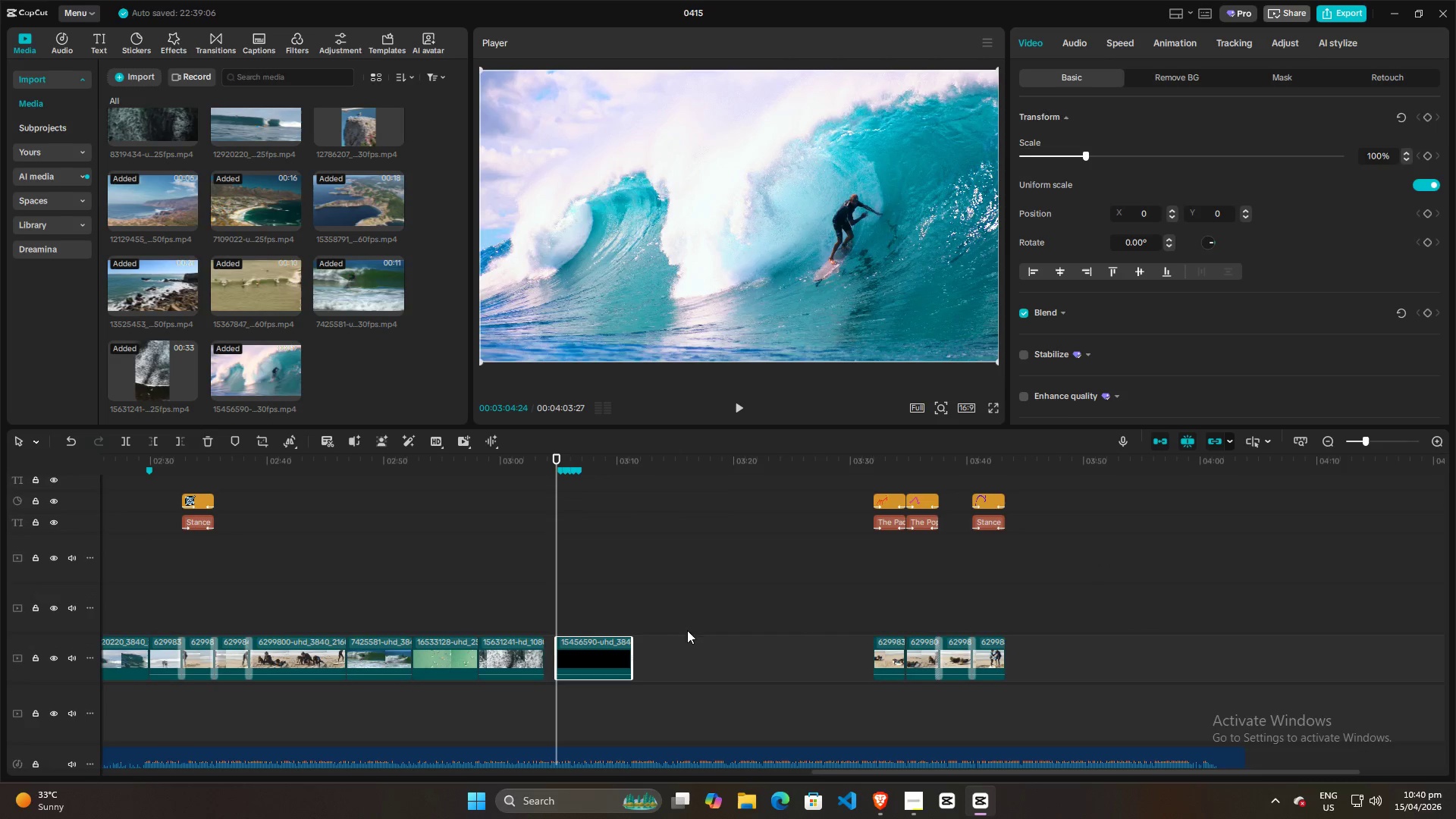 
left_click_drag(start_coordinate=[592, 642], to_coordinate=[661, 634])
 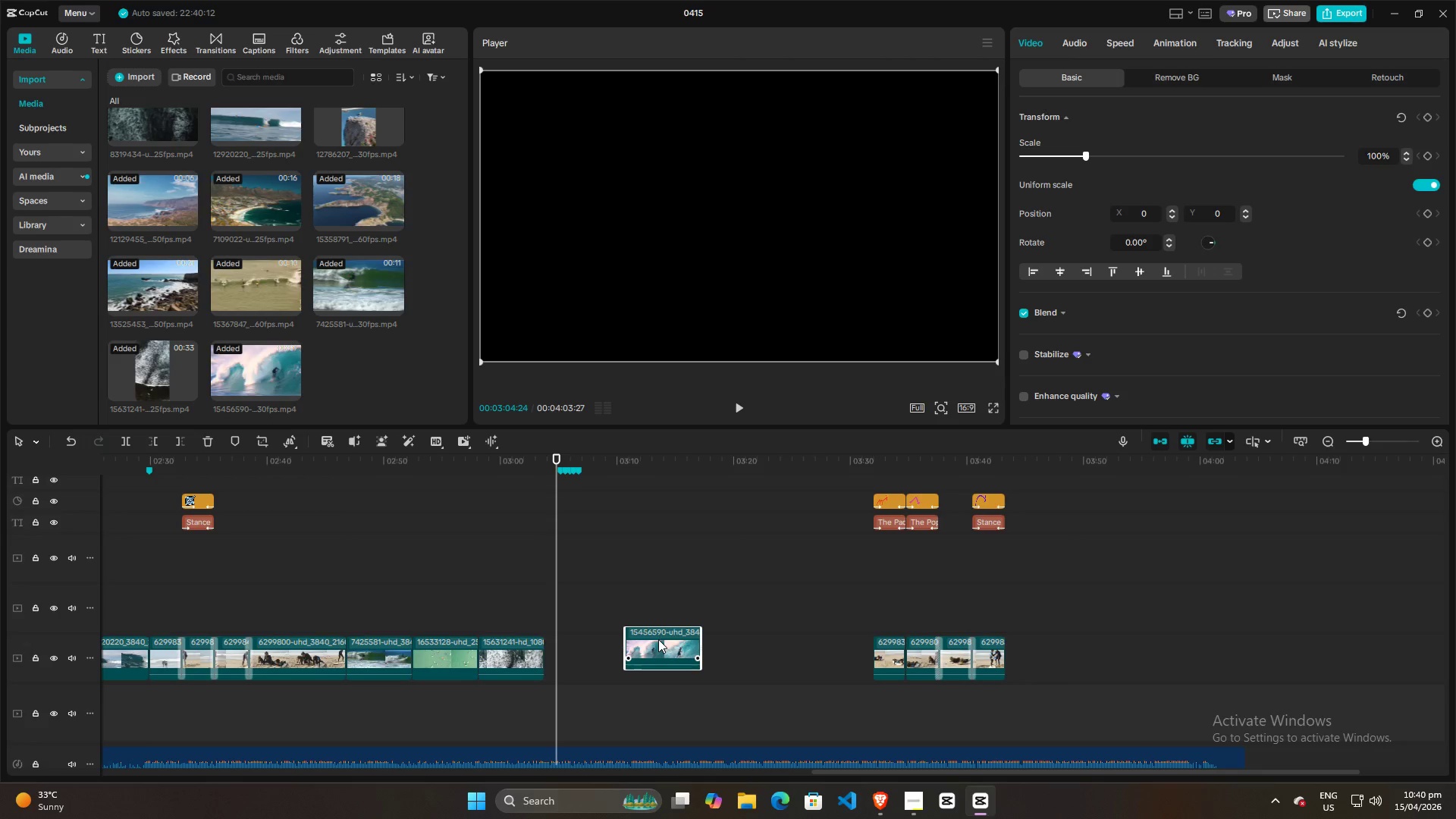 
left_click_drag(start_coordinate=[654, 645], to_coordinate=[1039, 623])
 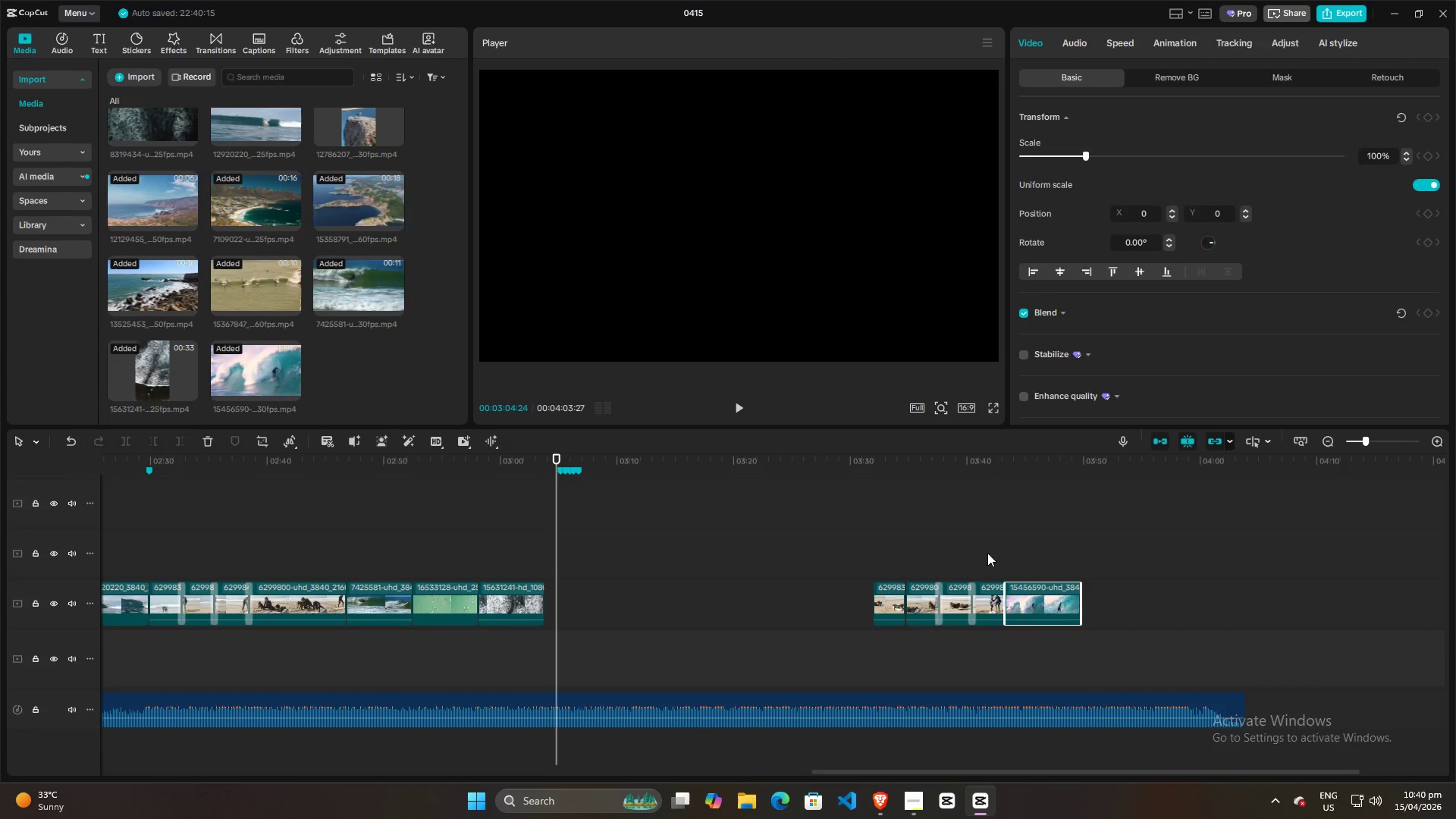 
scroll: coordinate [1056, 625], scroll_direction: down, amount: 4.0
 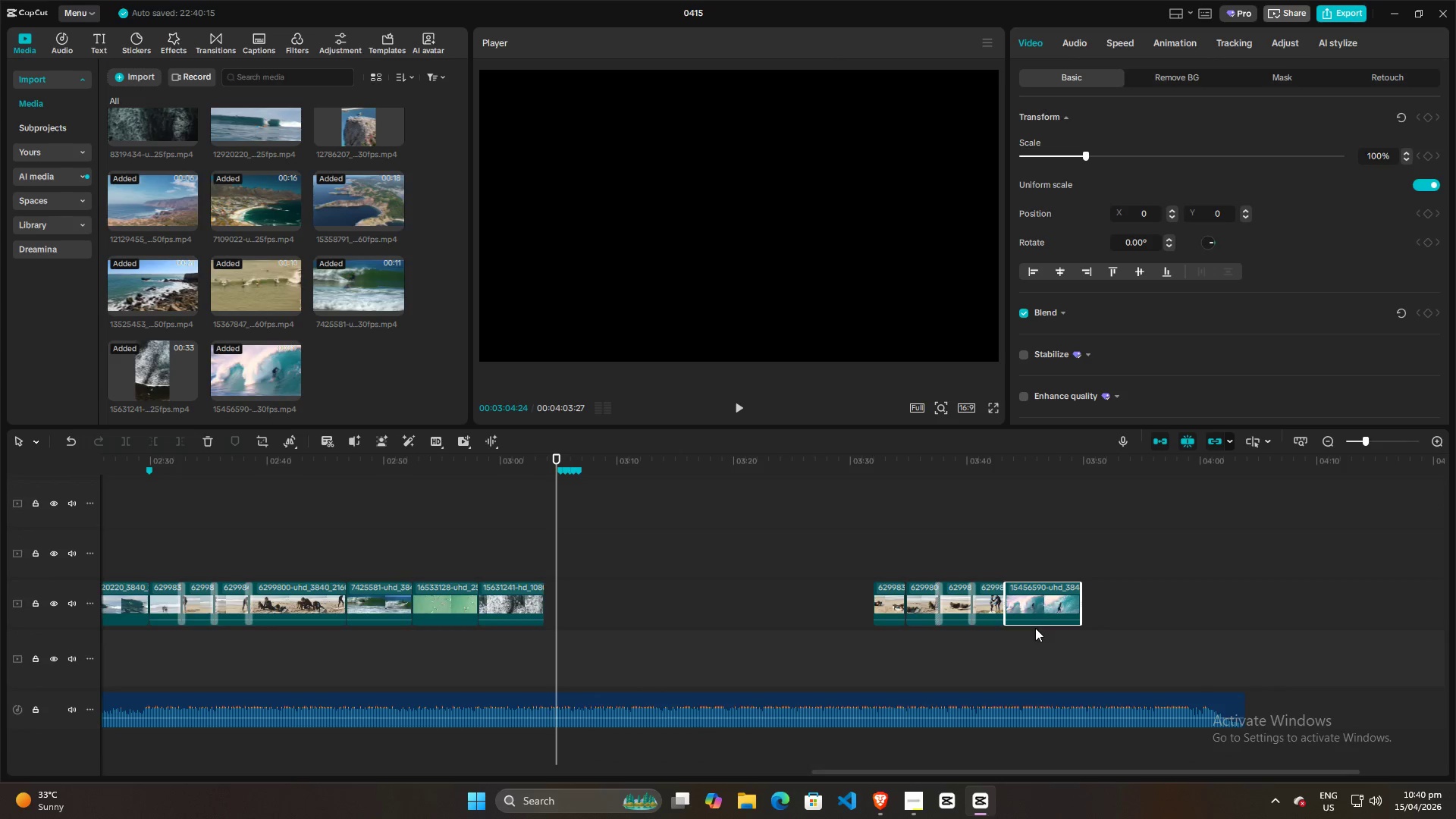 
left_click([987, 549])
 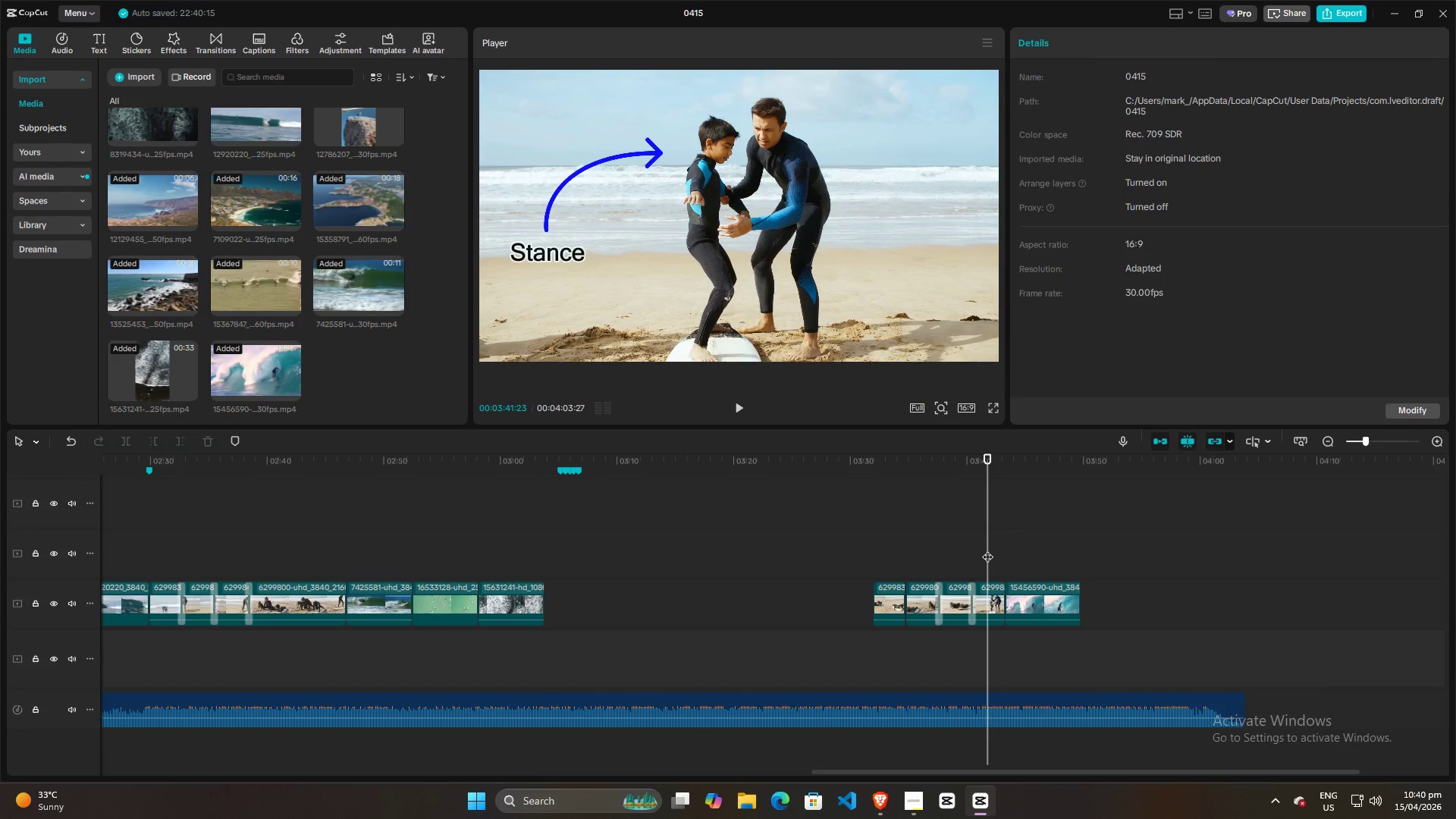 
key(Space)
 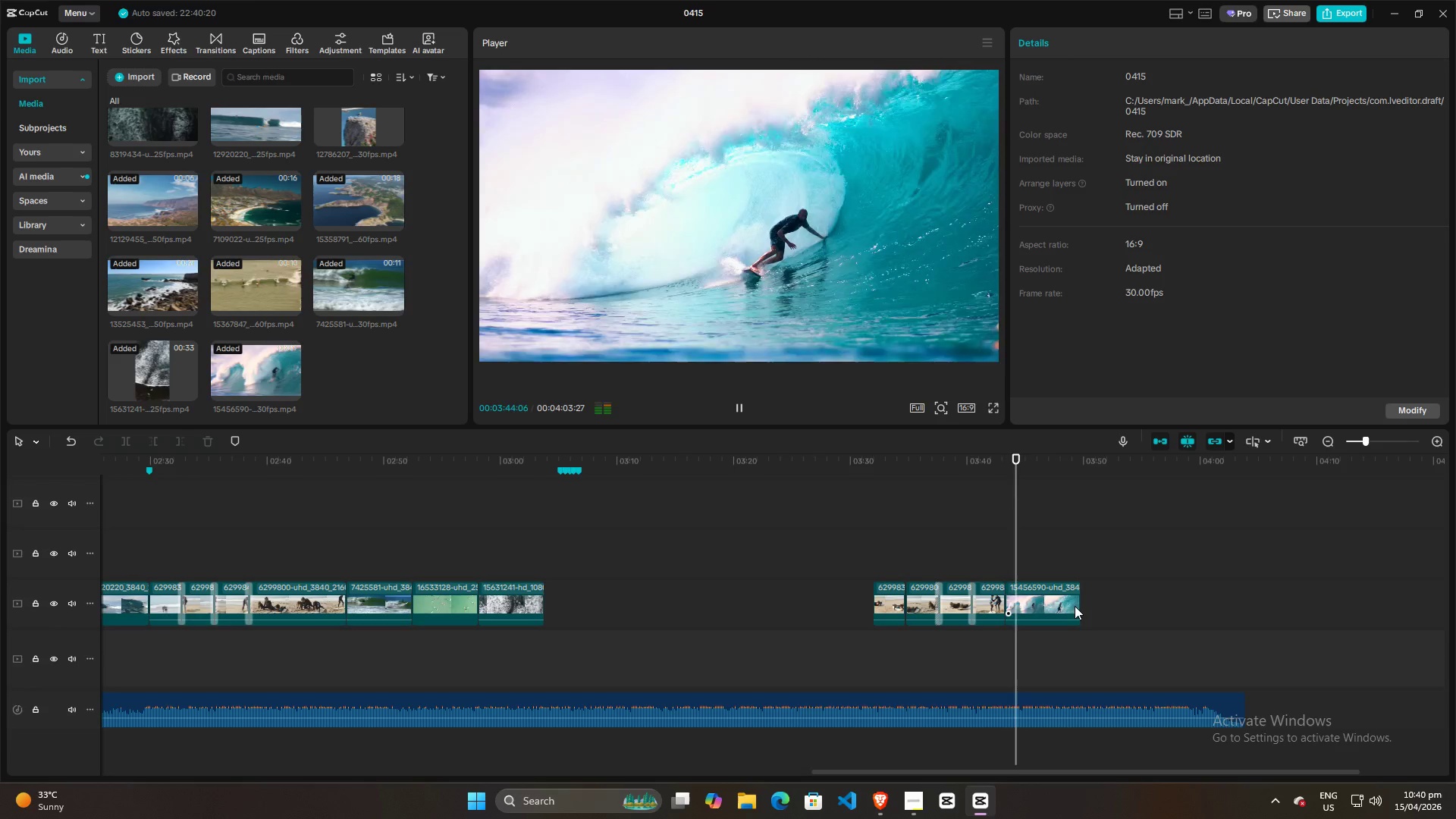 
key(Space)
 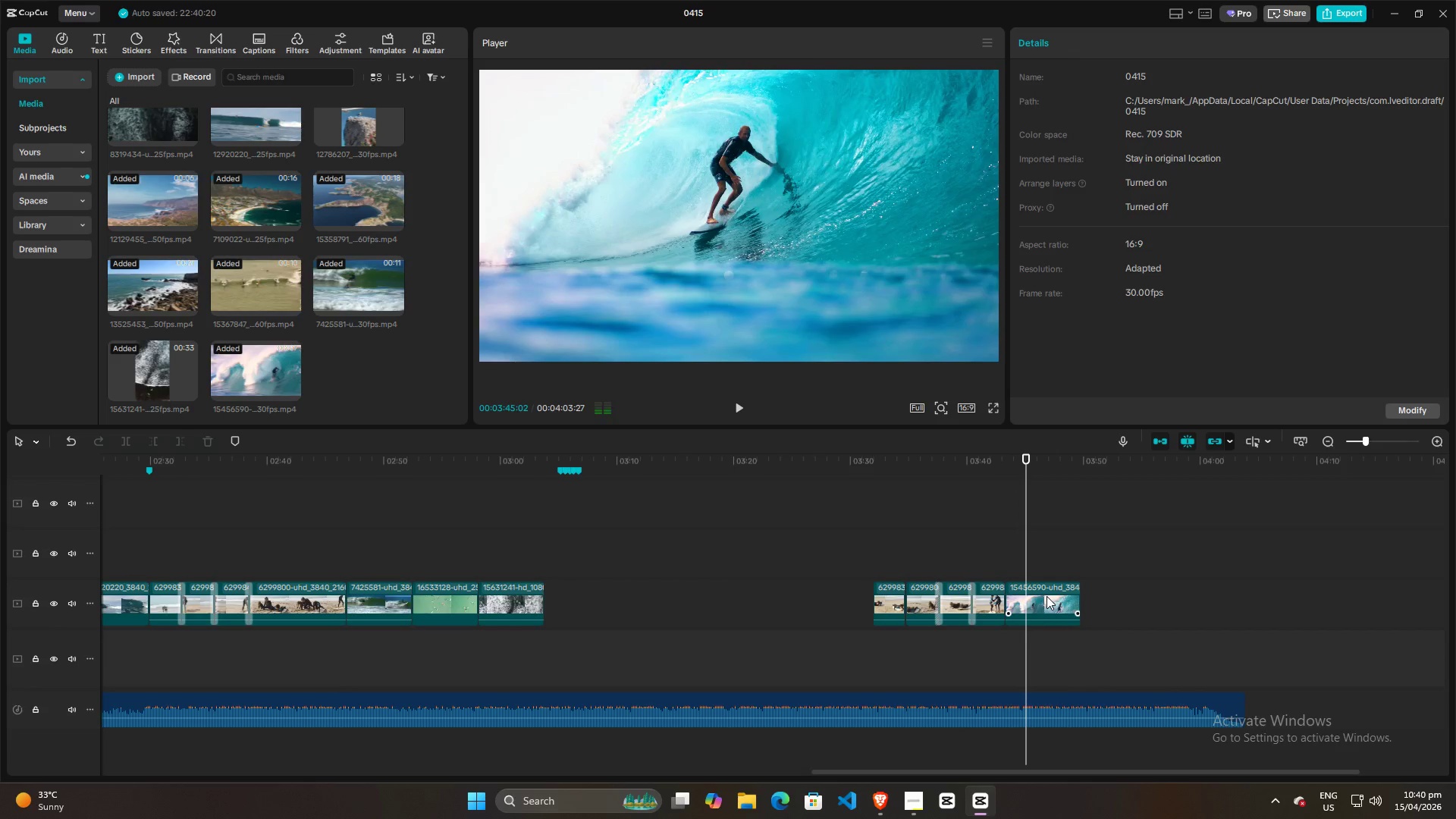 
left_click([1046, 596])
 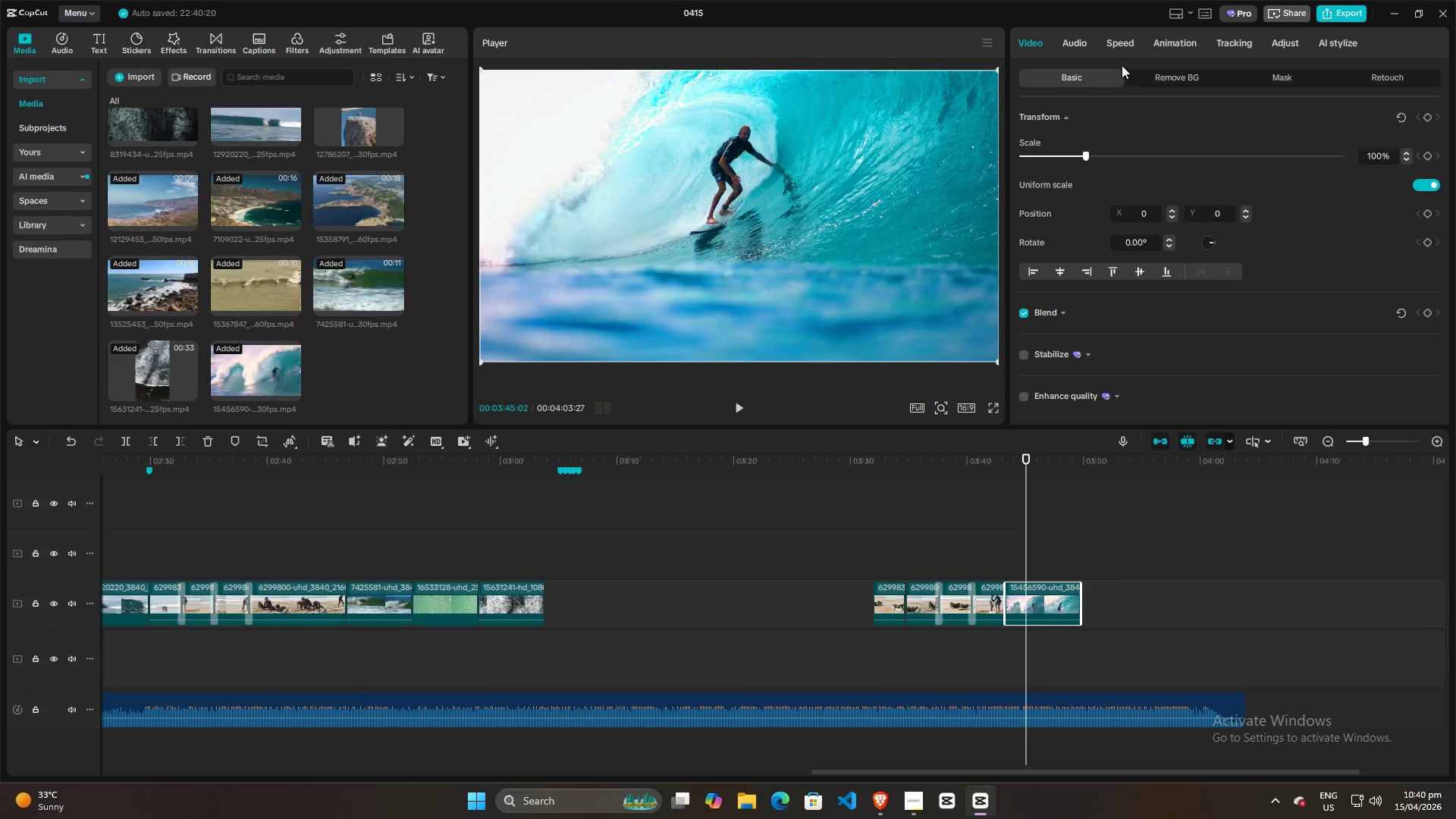 
left_click([1116, 45])
 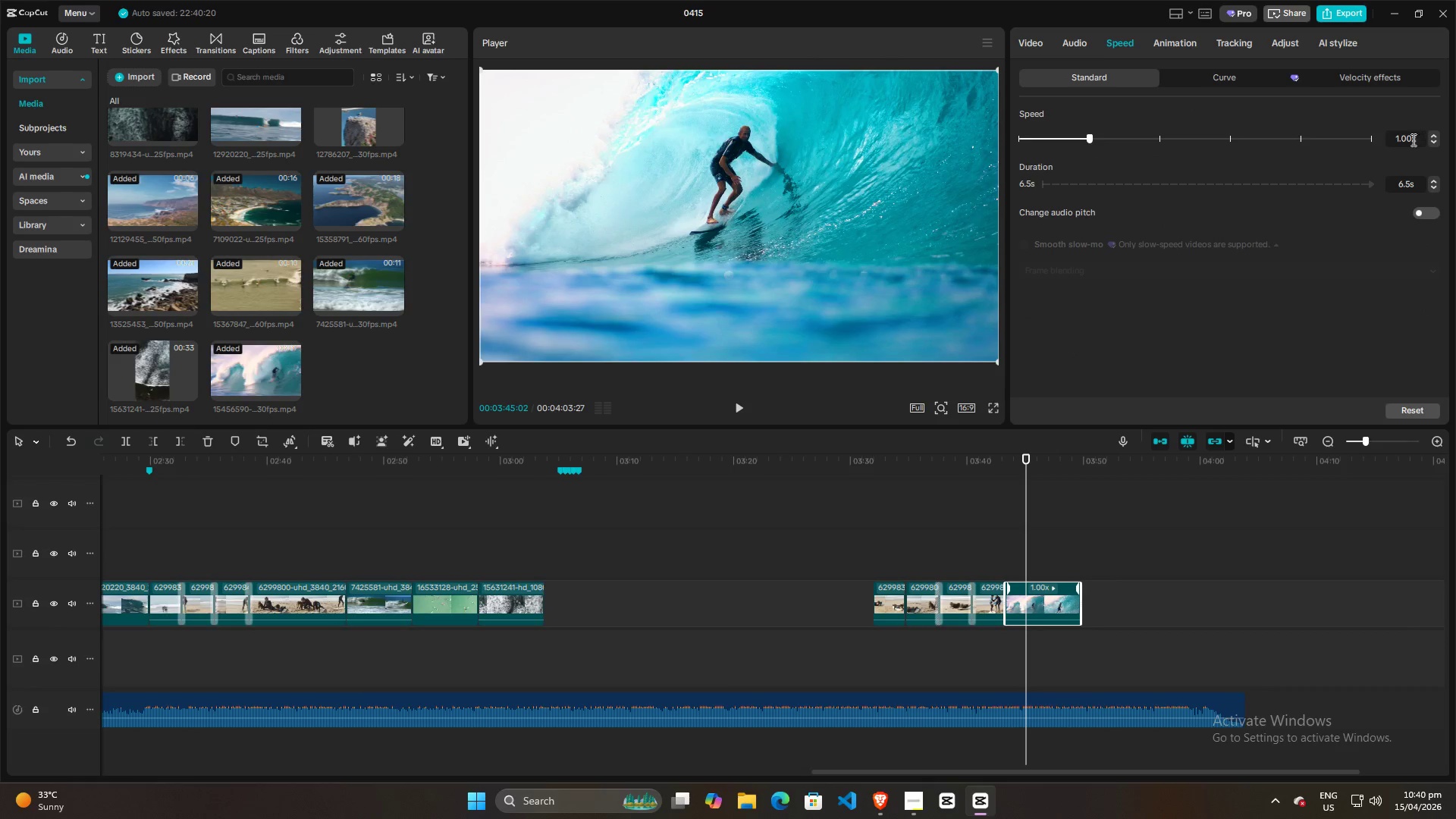 
left_click_drag(start_coordinate=[1412, 139], to_coordinate=[1363, 143])
 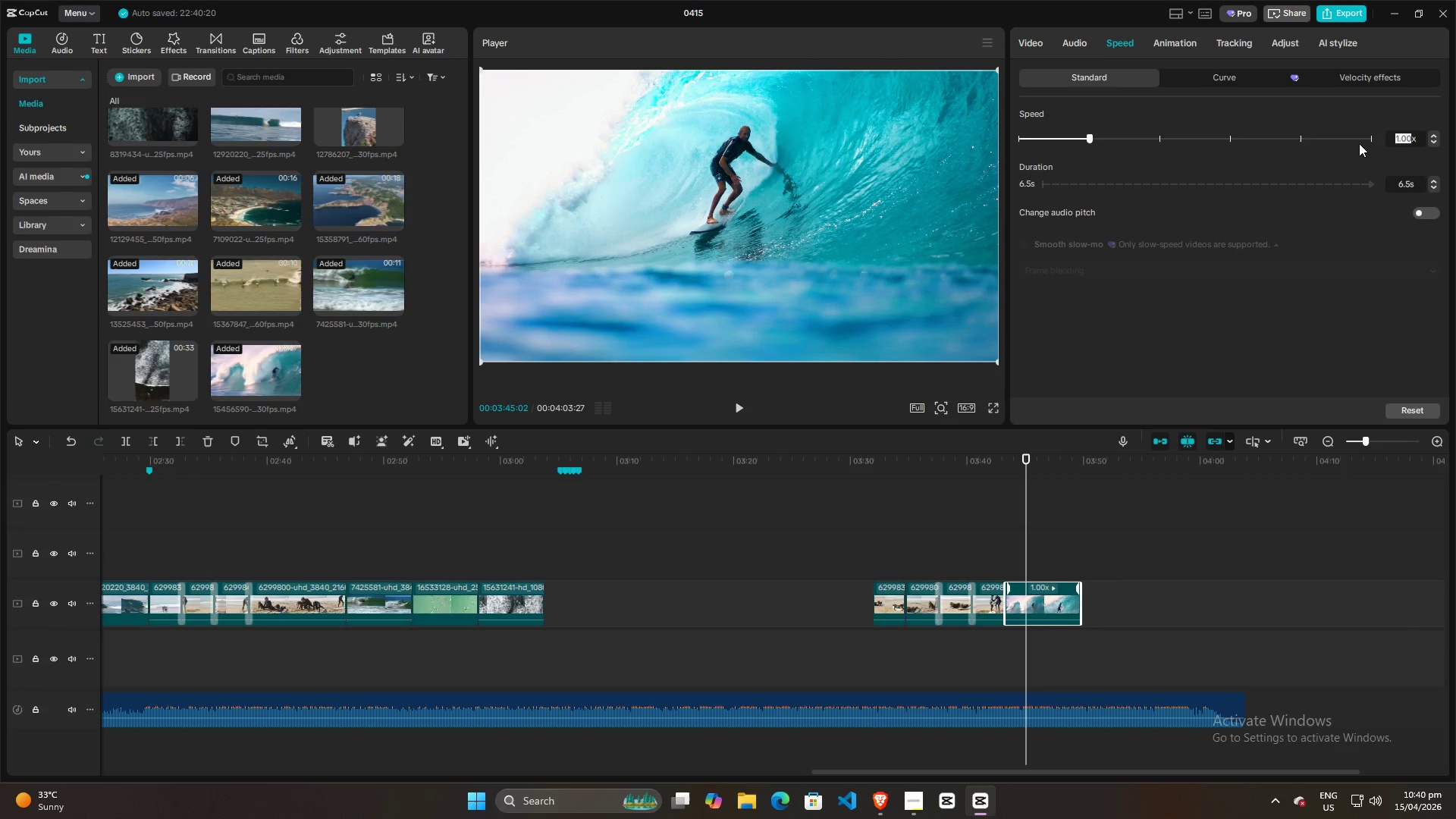 
type(0.50)
 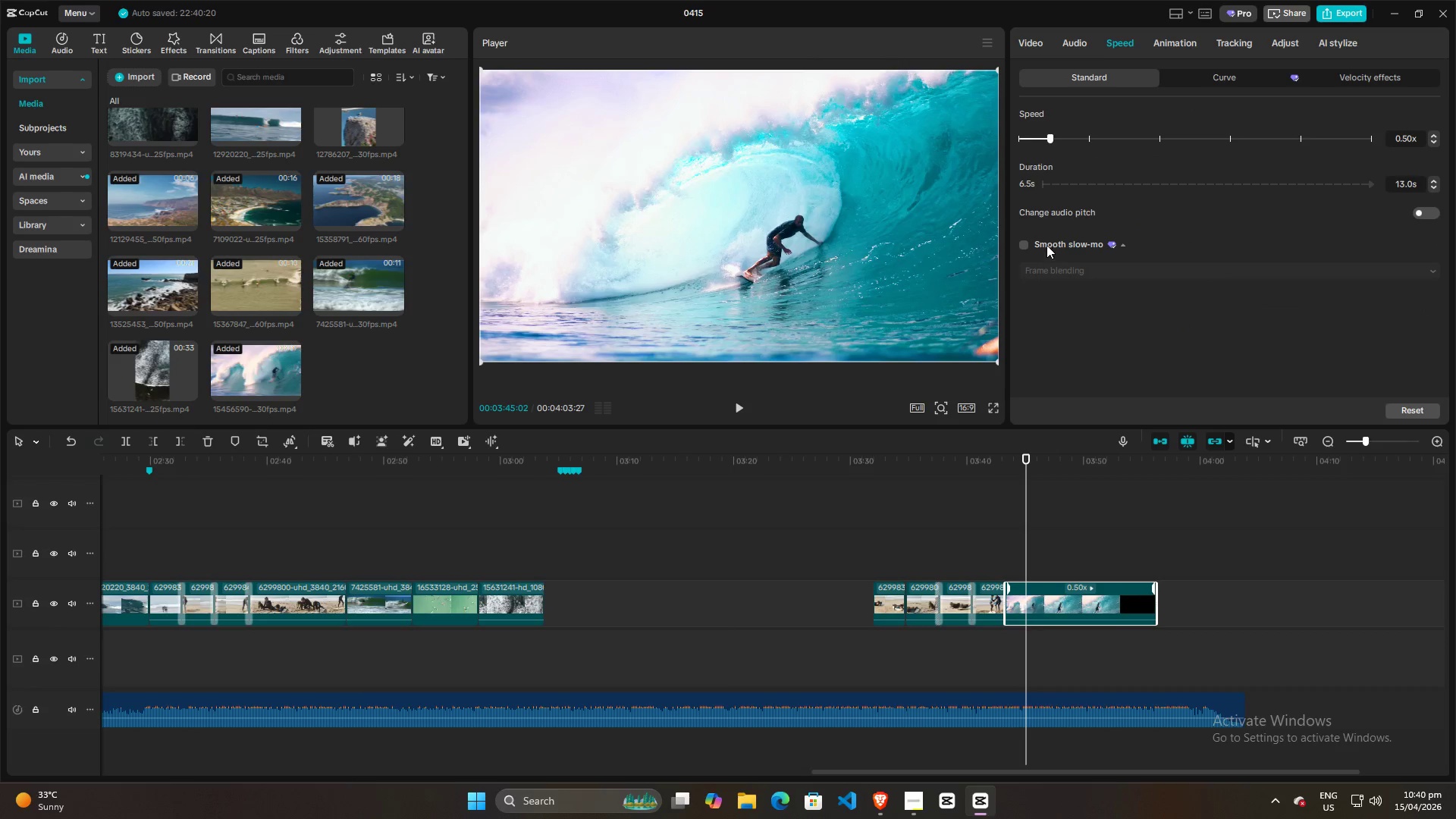 
left_click([1025, 244])
 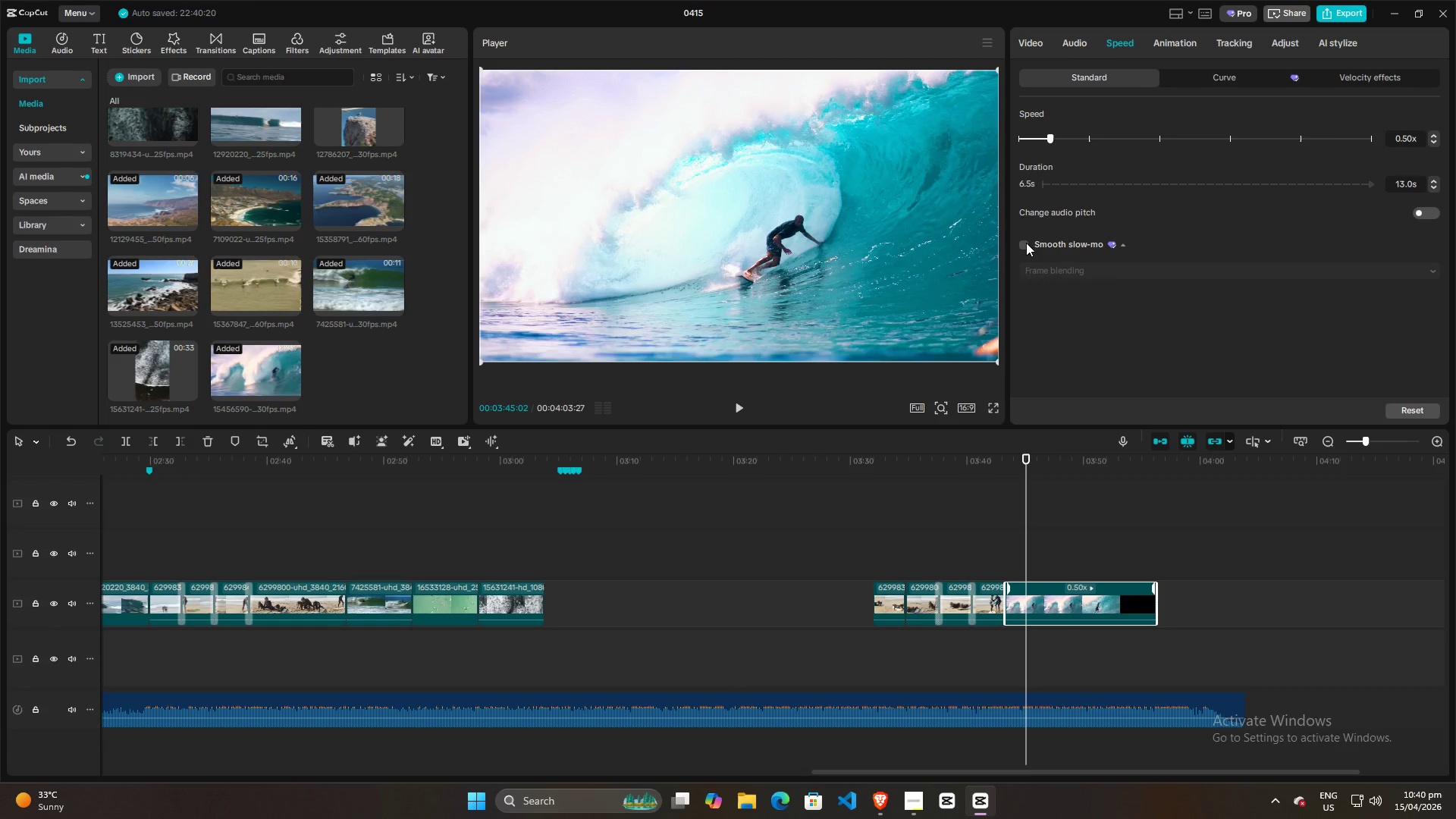 
left_click([1026, 243])
 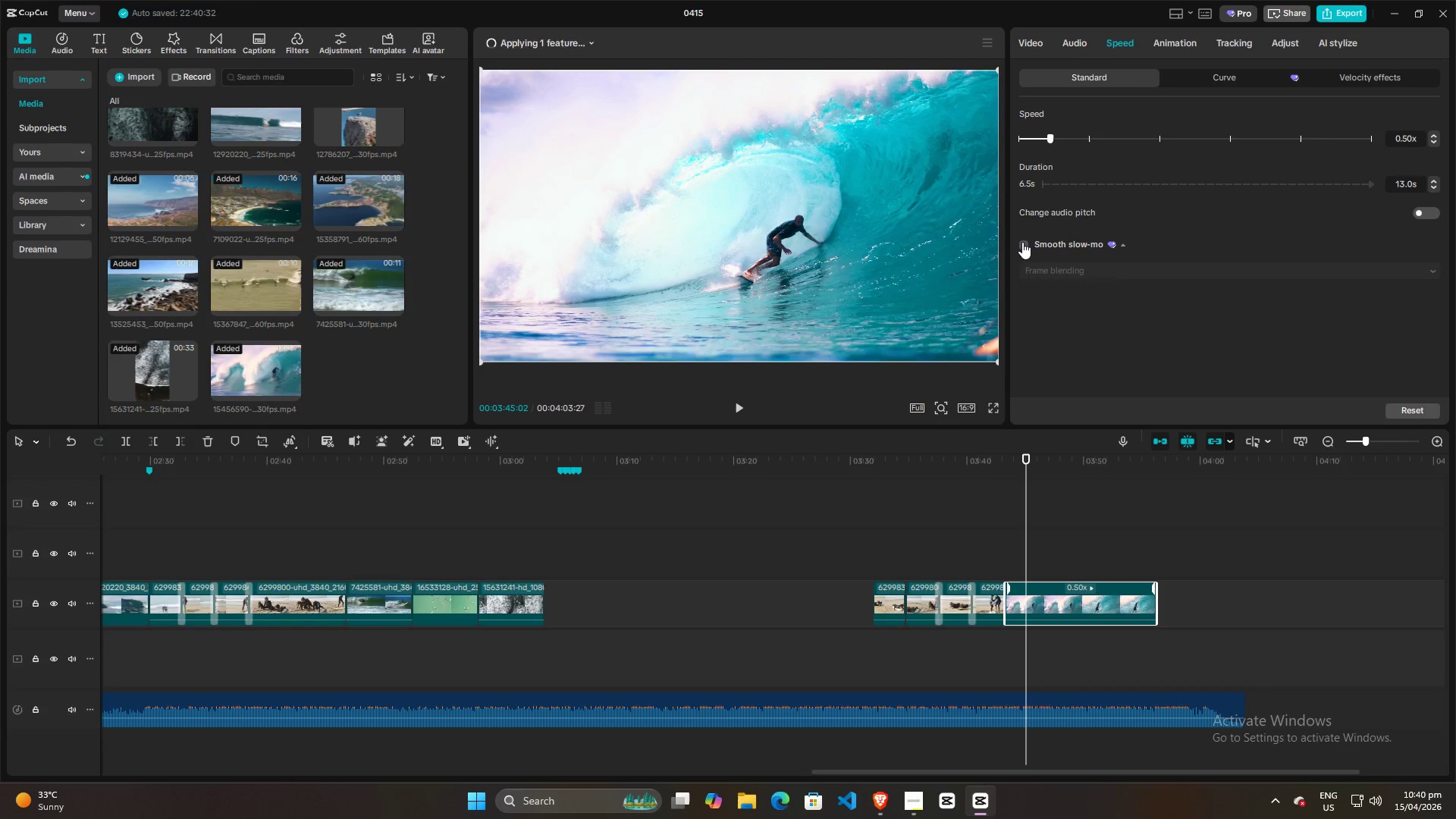 
double_click([1069, 269])
 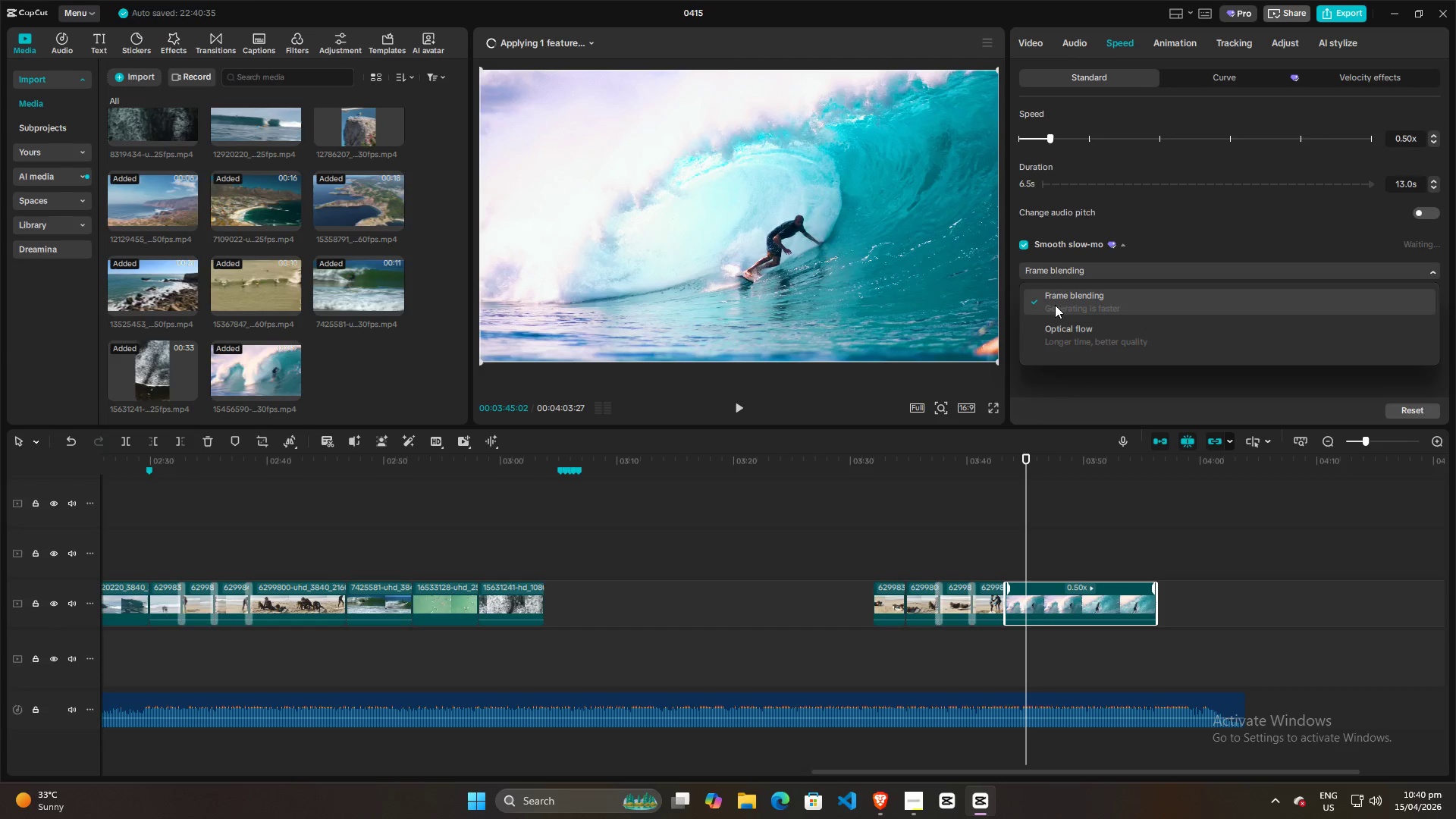 
left_click([1060, 335])
 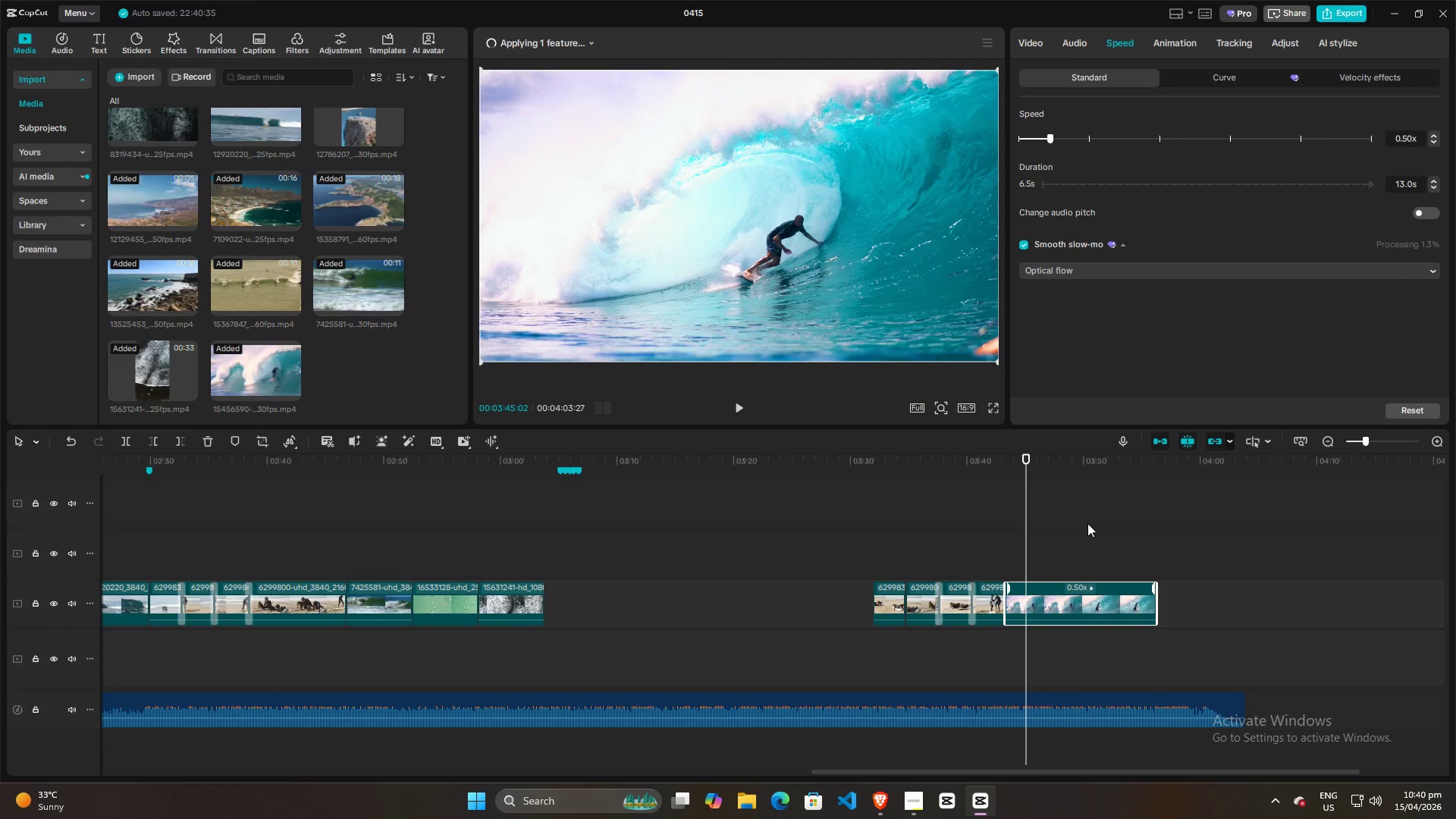 
left_click([883, 805])
 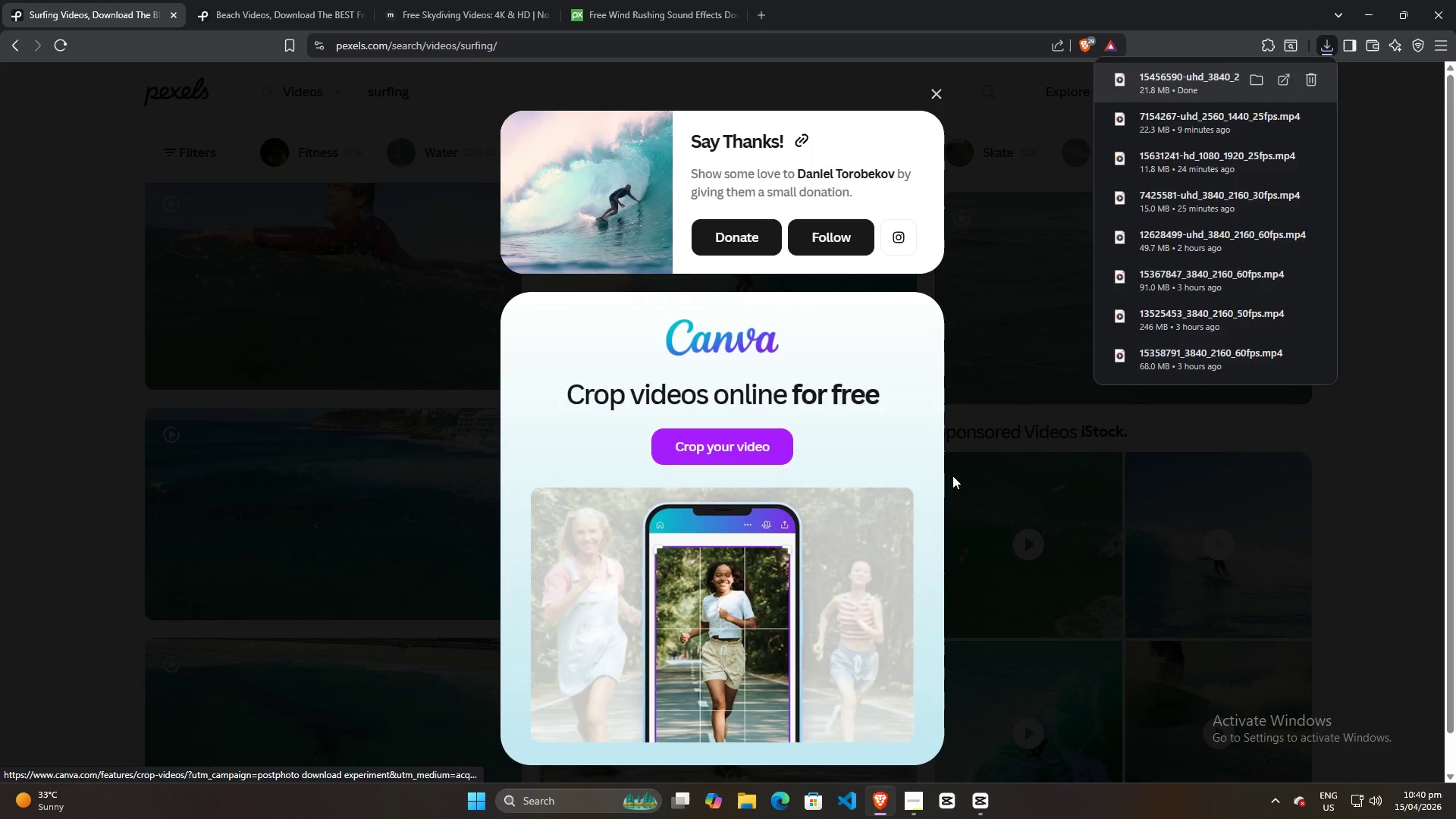 
left_click([1001, 392])
 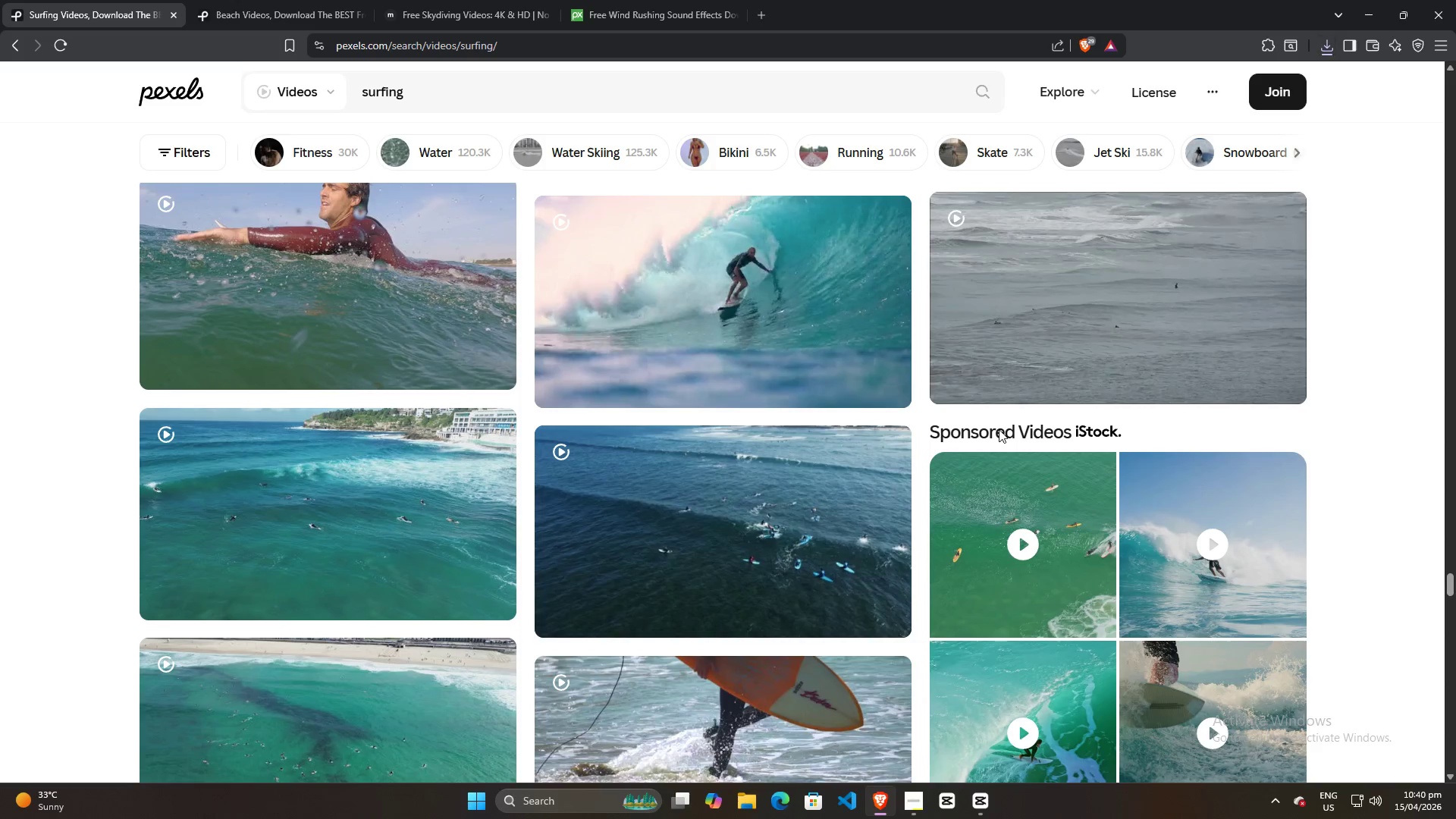 
scroll: coordinate [1045, 431], scroll_direction: down, amount: 46.0
 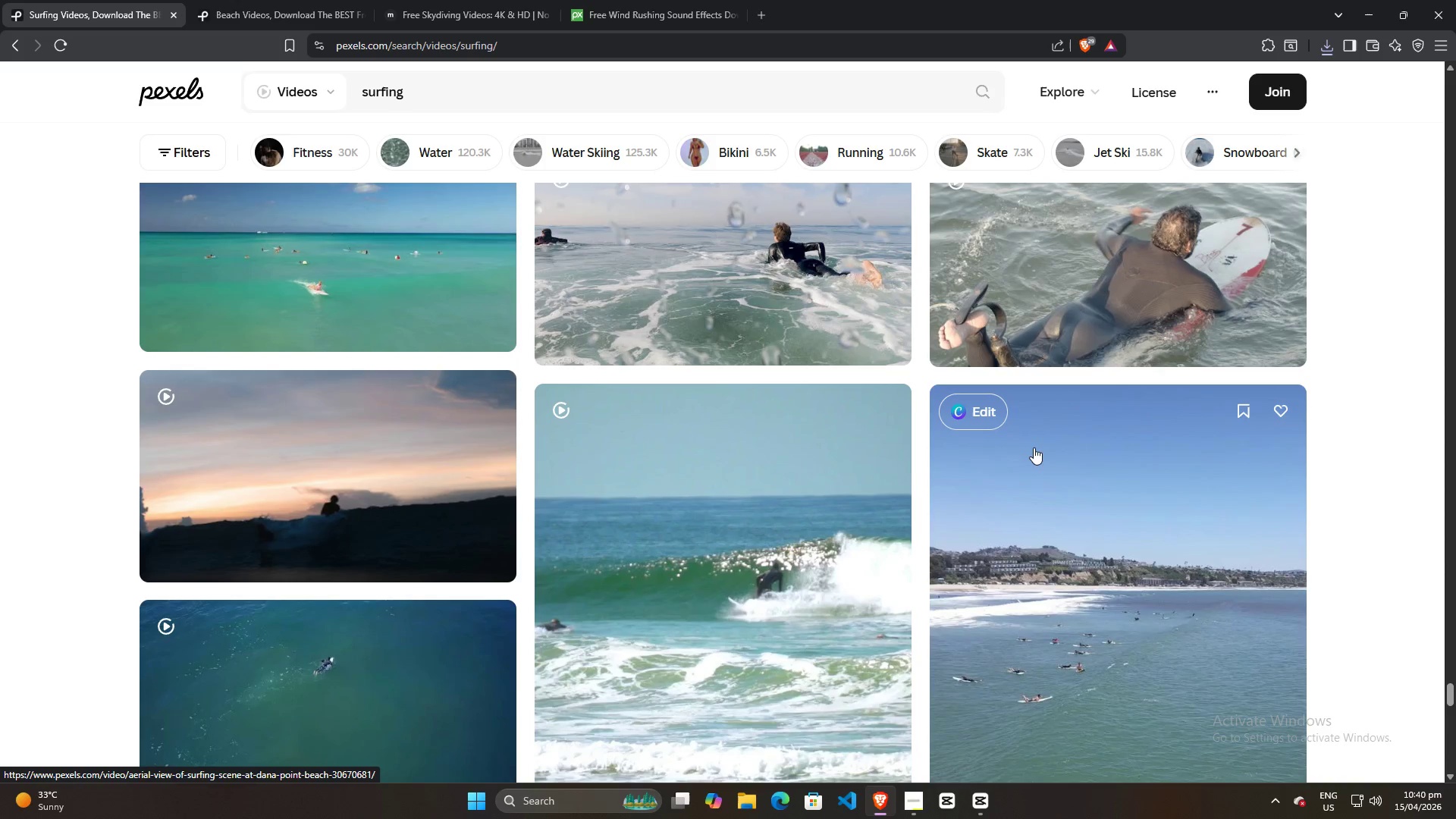 
scroll: coordinate [1059, 474], scroll_direction: down, amount: 4.0
 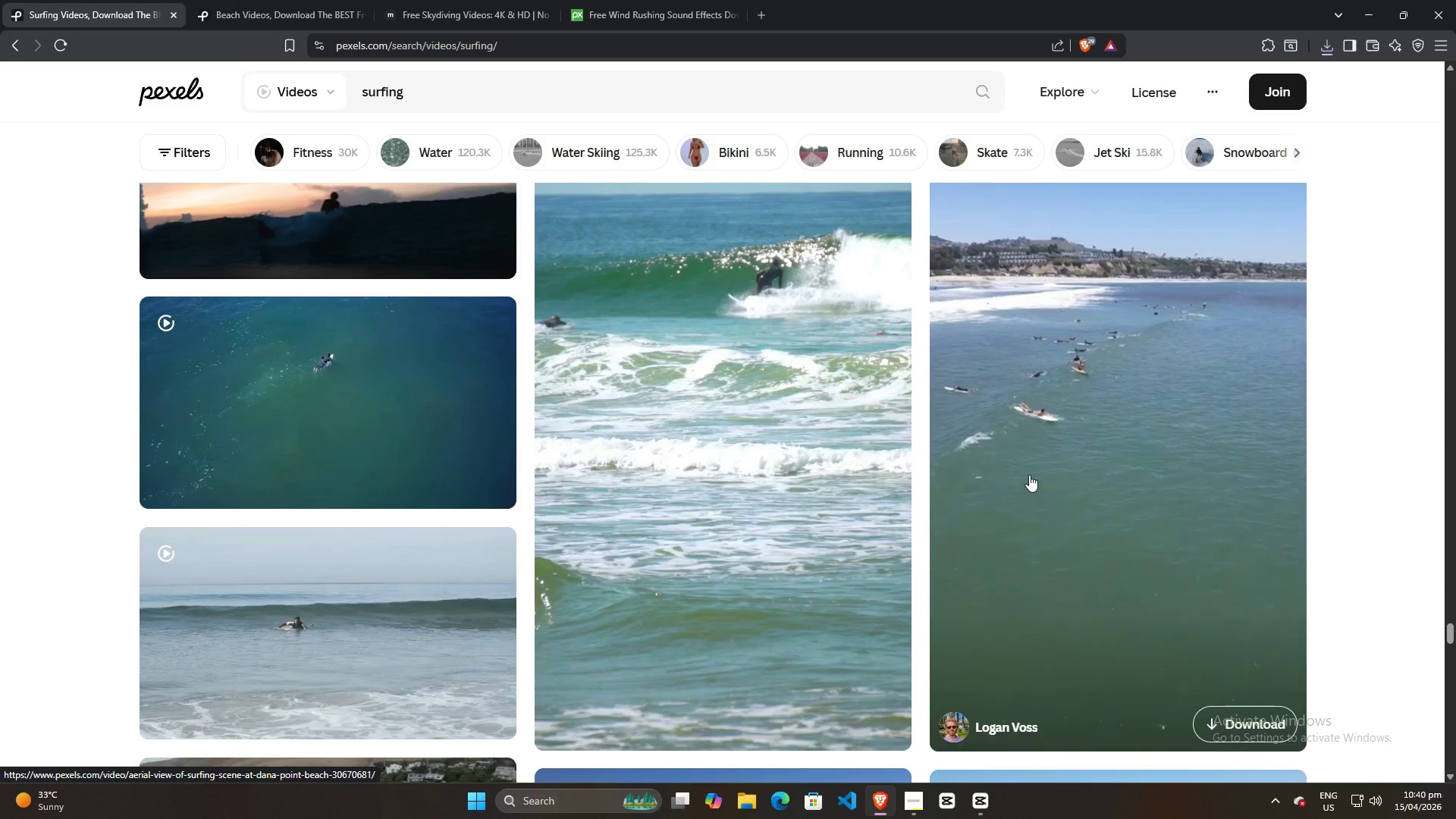 
left_click([1219, 720])
 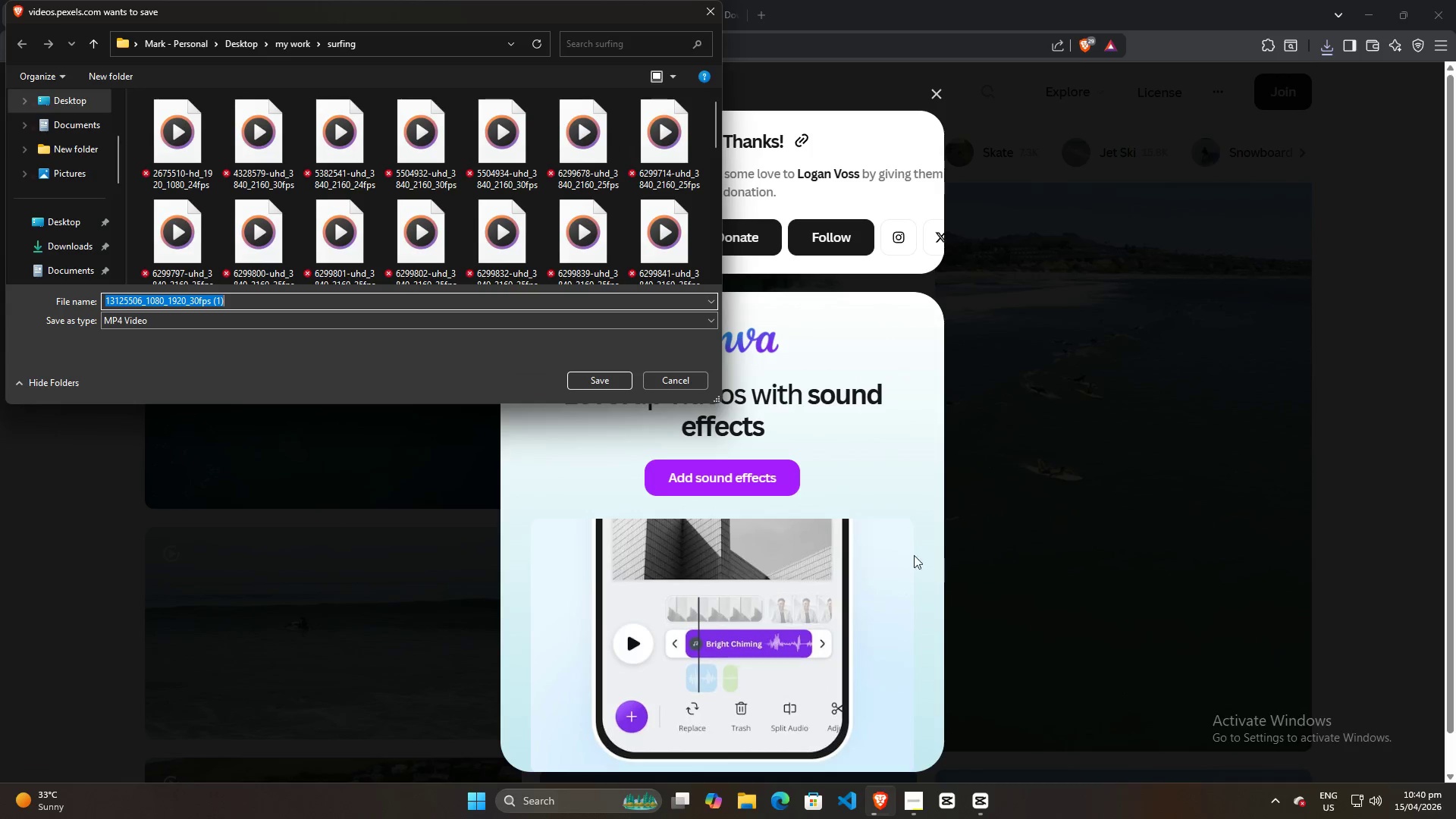 
left_click([606, 382])
 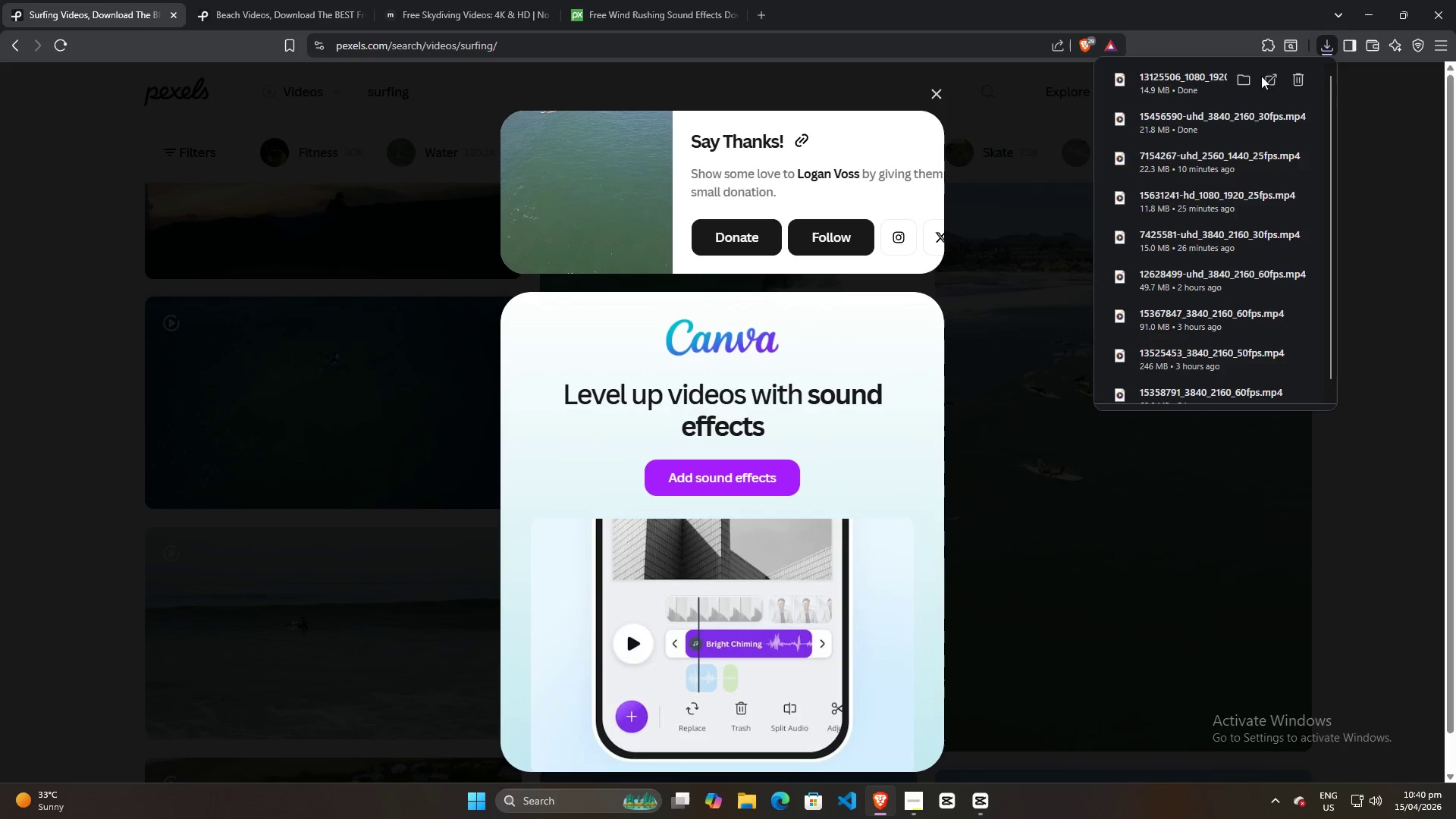 
left_click_drag(start_coordinate=[1194, 80], to_coordinate=[598, 597])
 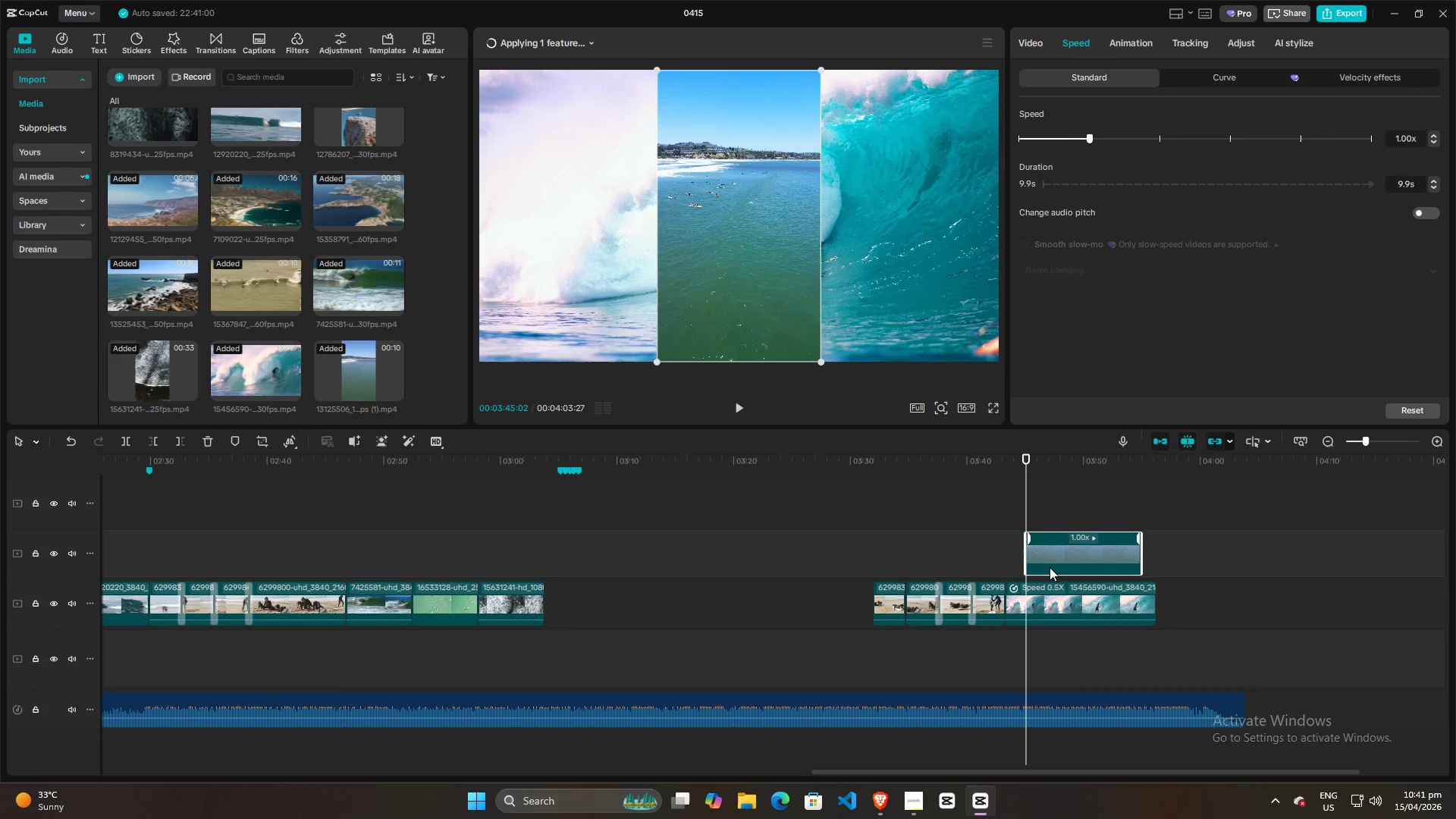 
left_click_drag(start_coordinate=[1052, 551], to_coordinate=[644, 599])
 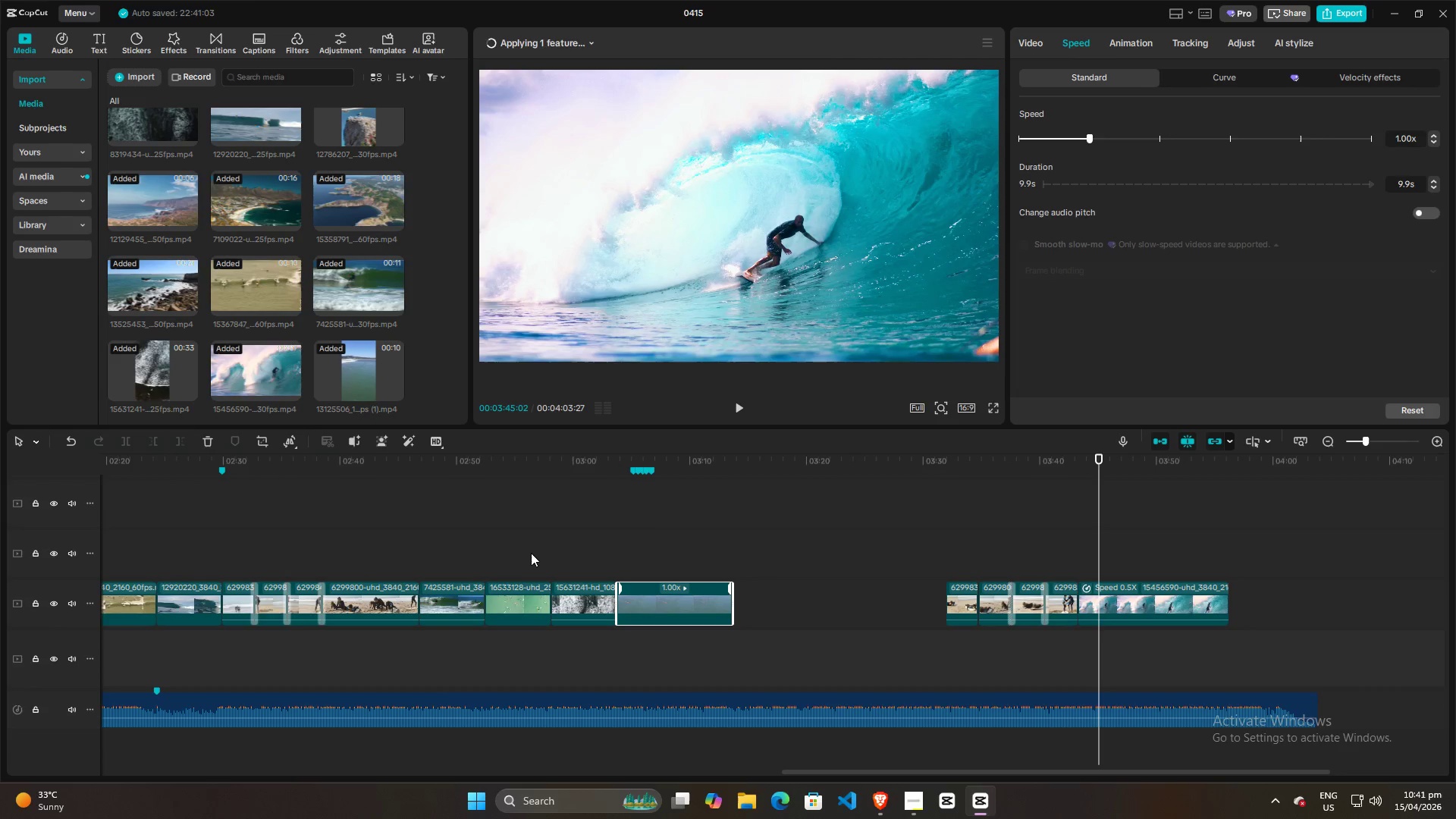 
left_click([529, 551])
 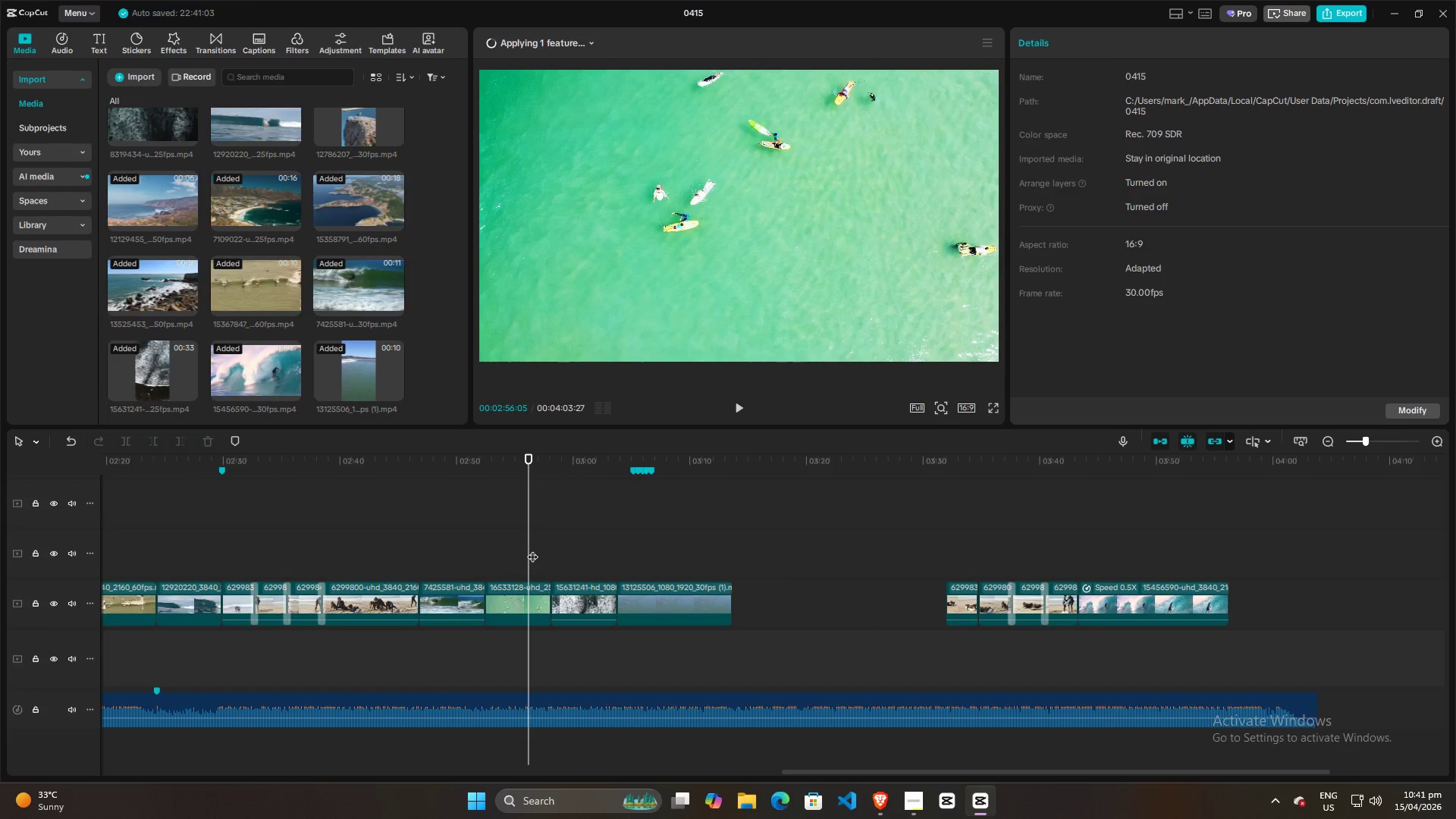 
key(Space)
 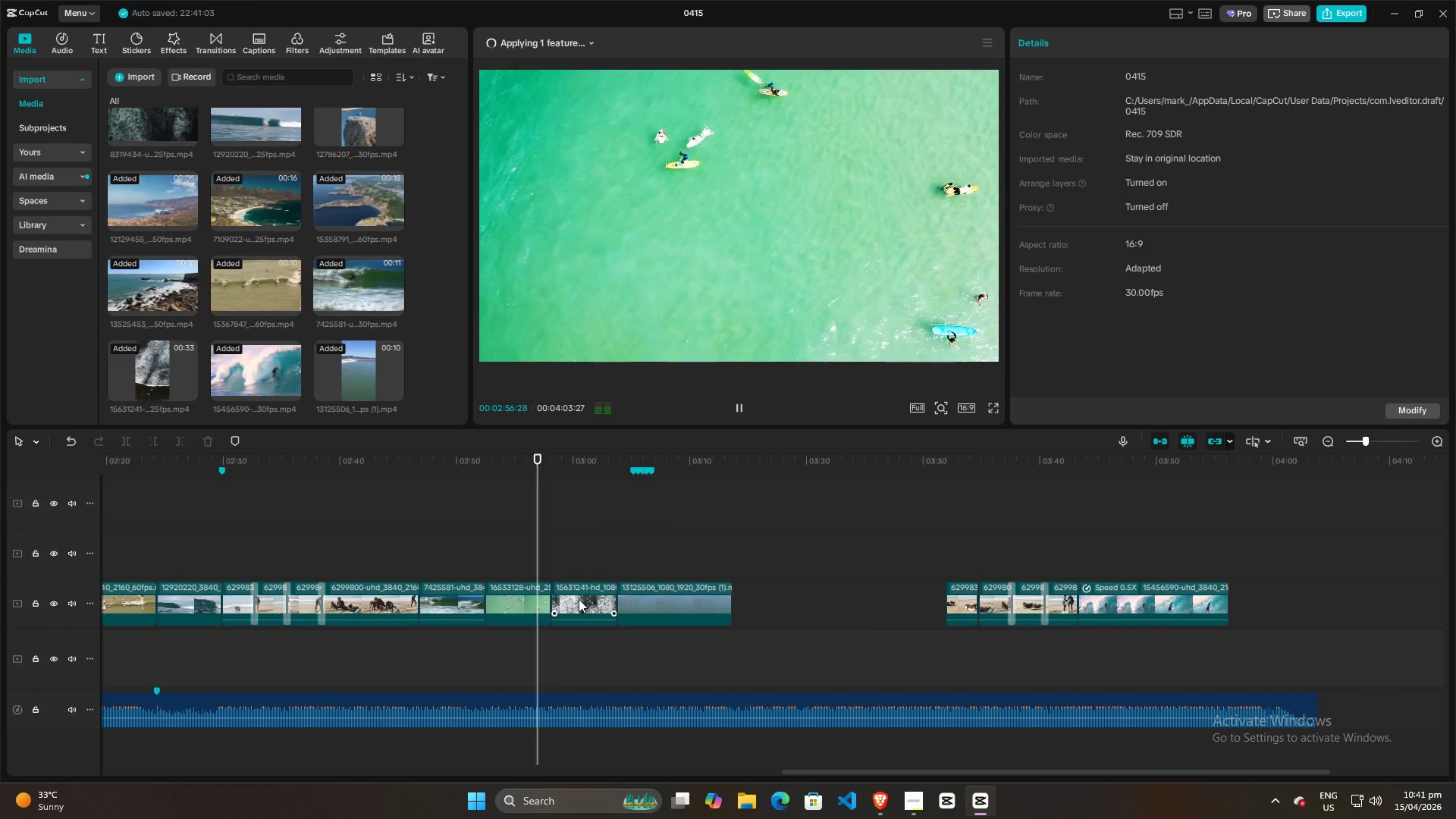 
left_click_drag(start_coordinate=[574, 599], to_coordinate=[774, 593])
 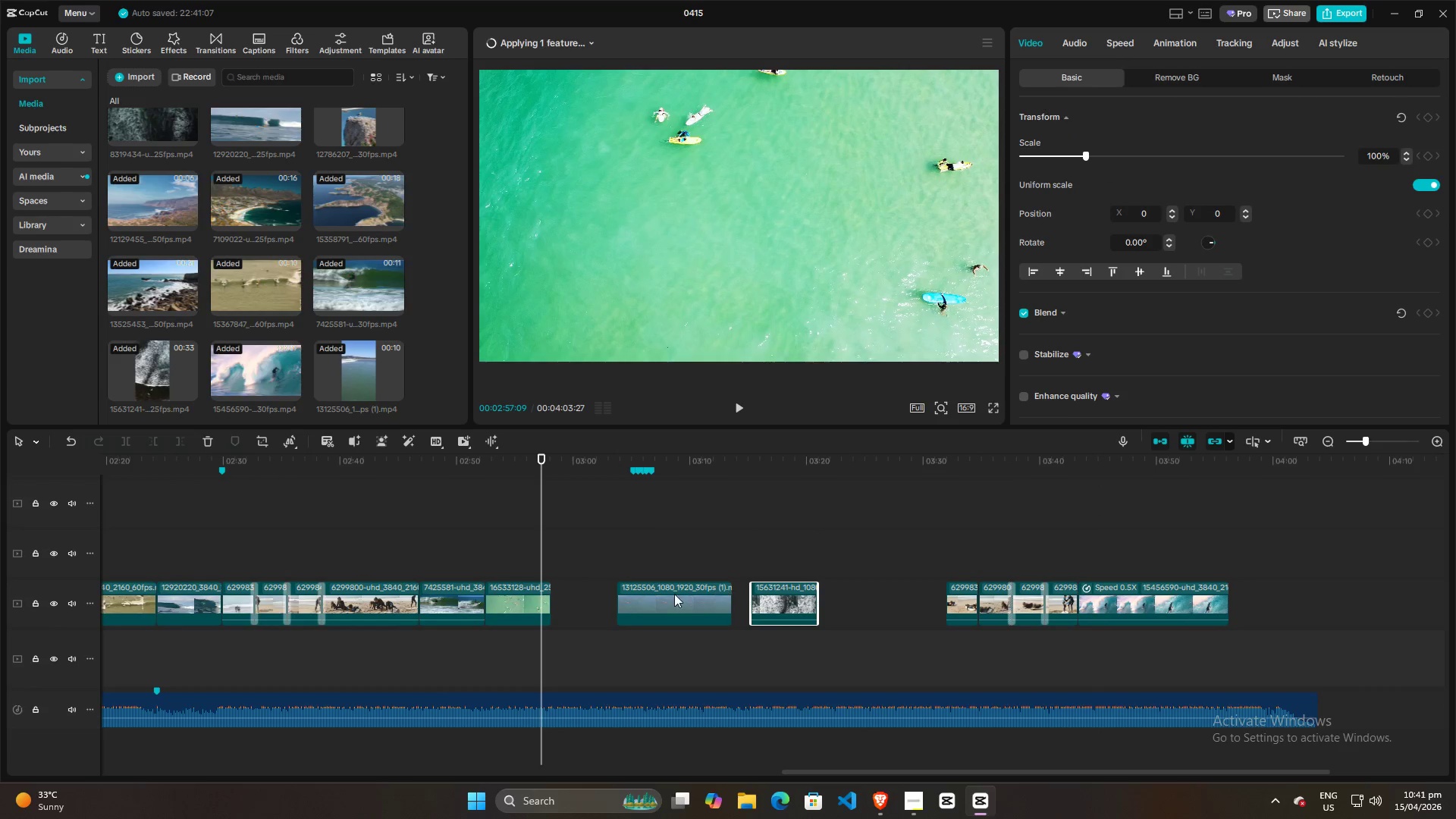 
left_click_drag(start_coordinate=[673, 595], to_coordinate=[613, 598])
 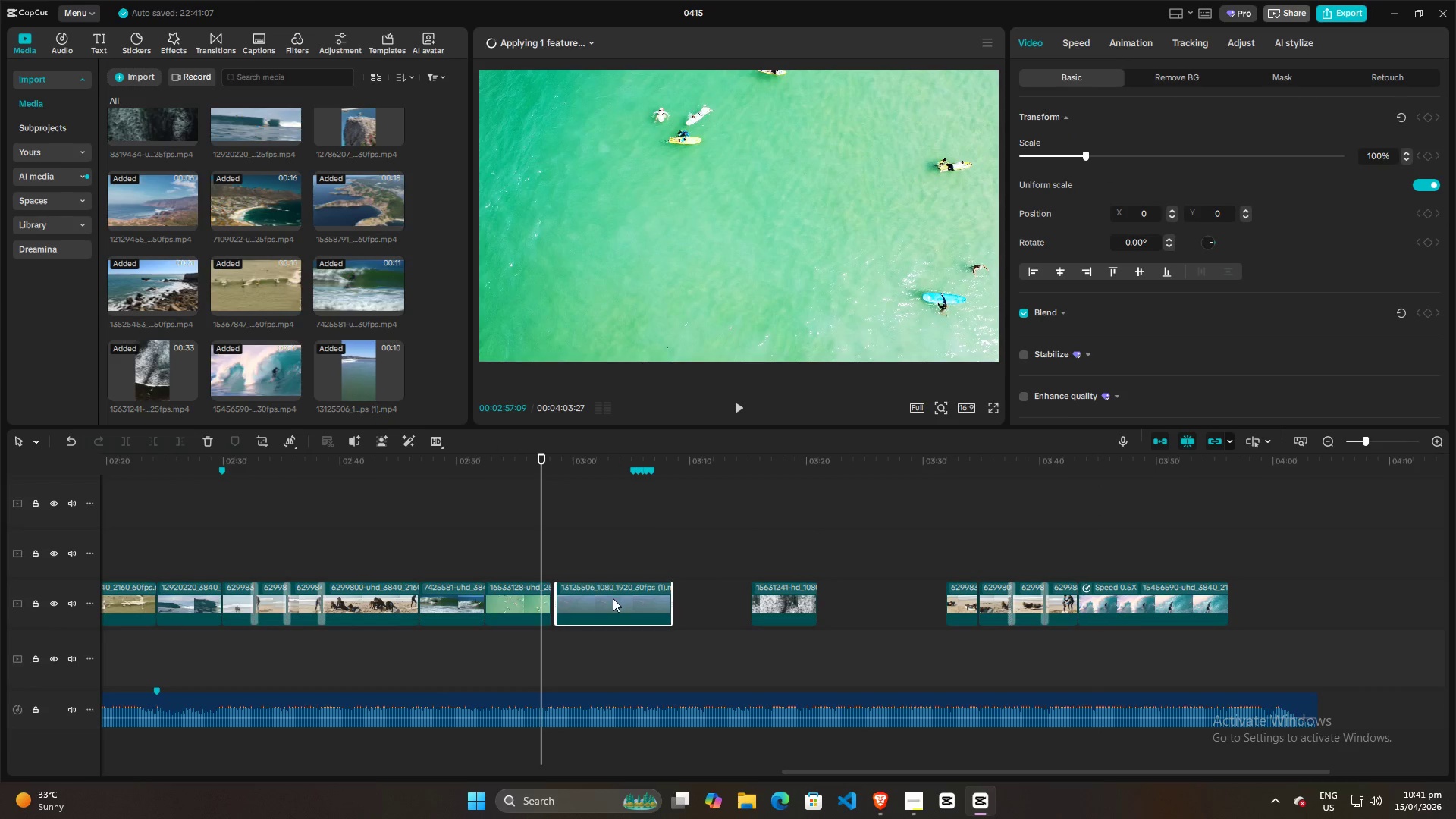 
left_click([613, 598])
 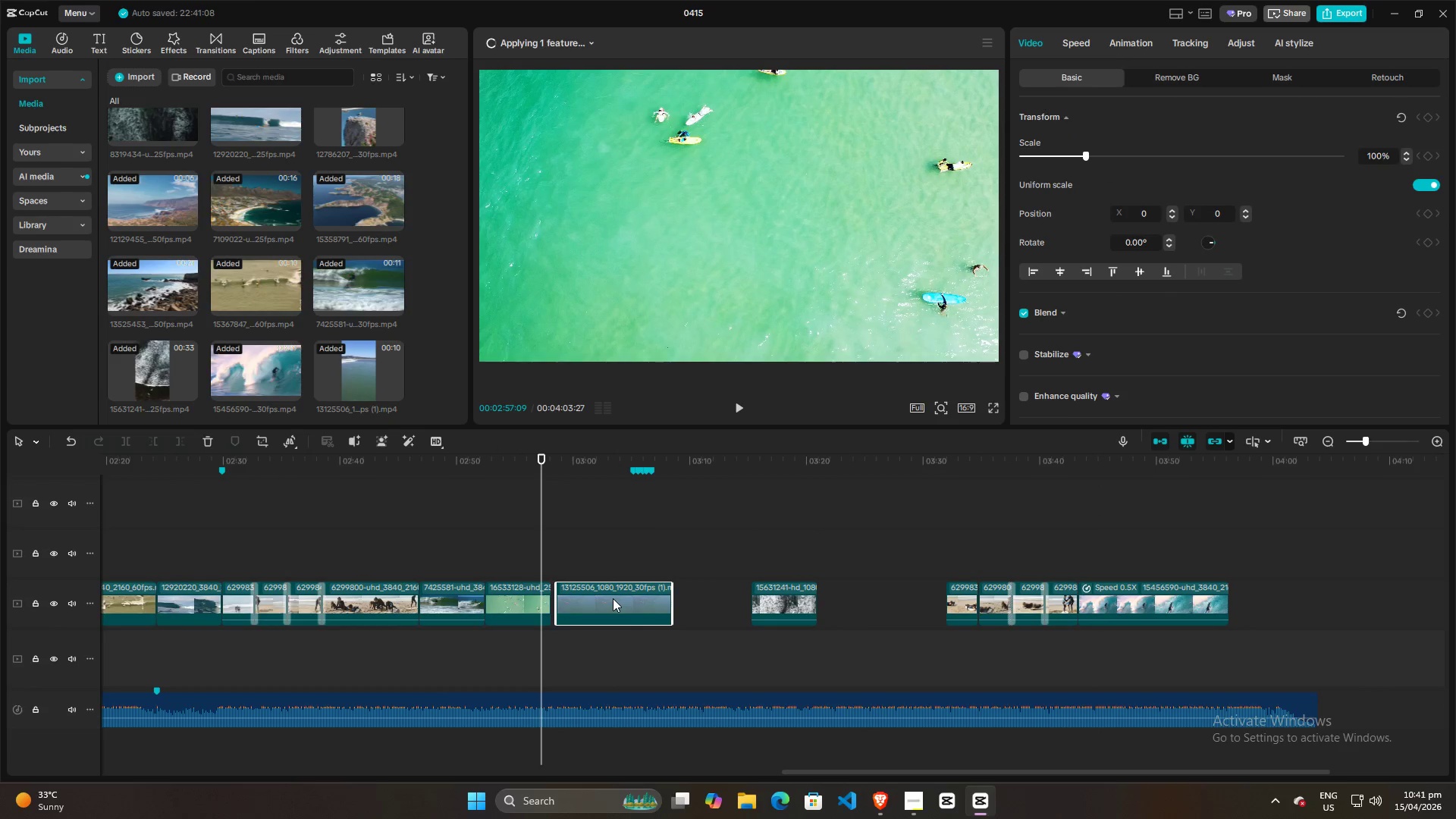 
left_click_drag(start_coordinate=[613, 598], to_coordinate=[603, 600])
 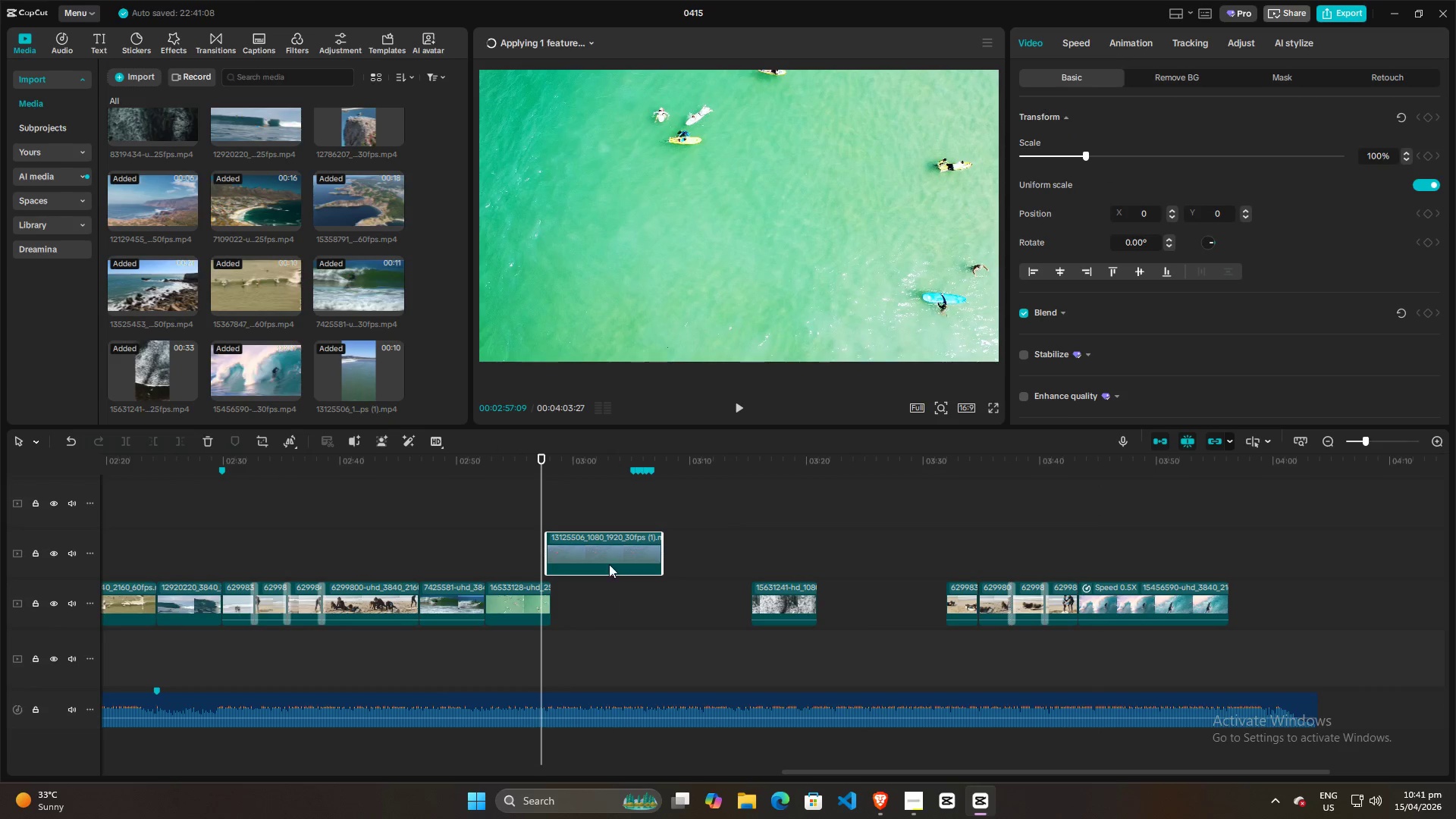 
left_click_drag(start_coordinate=[607, 551], to_coordinate=[613, 597])
 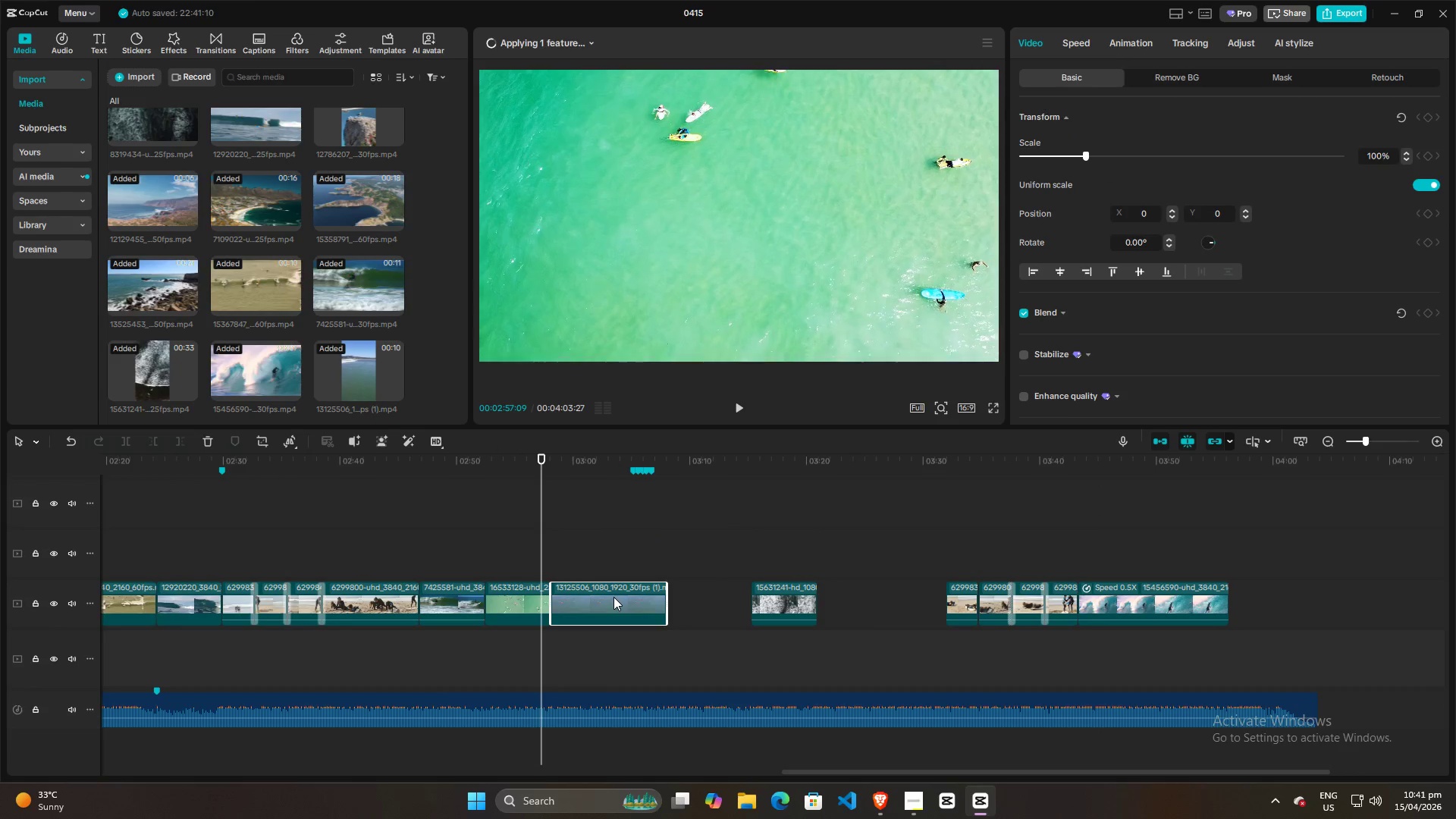 
key(Space)
 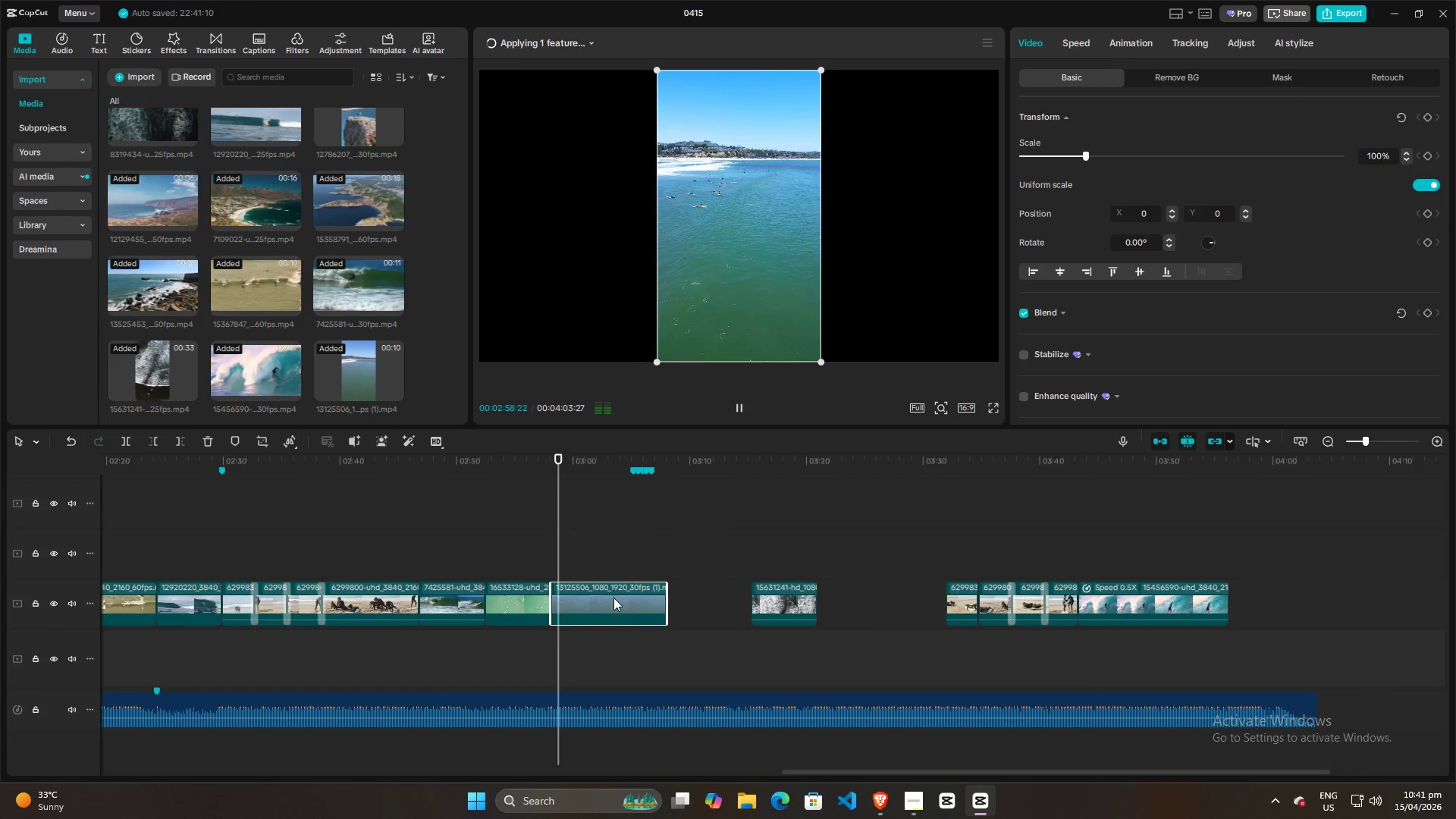 
key(Space)
 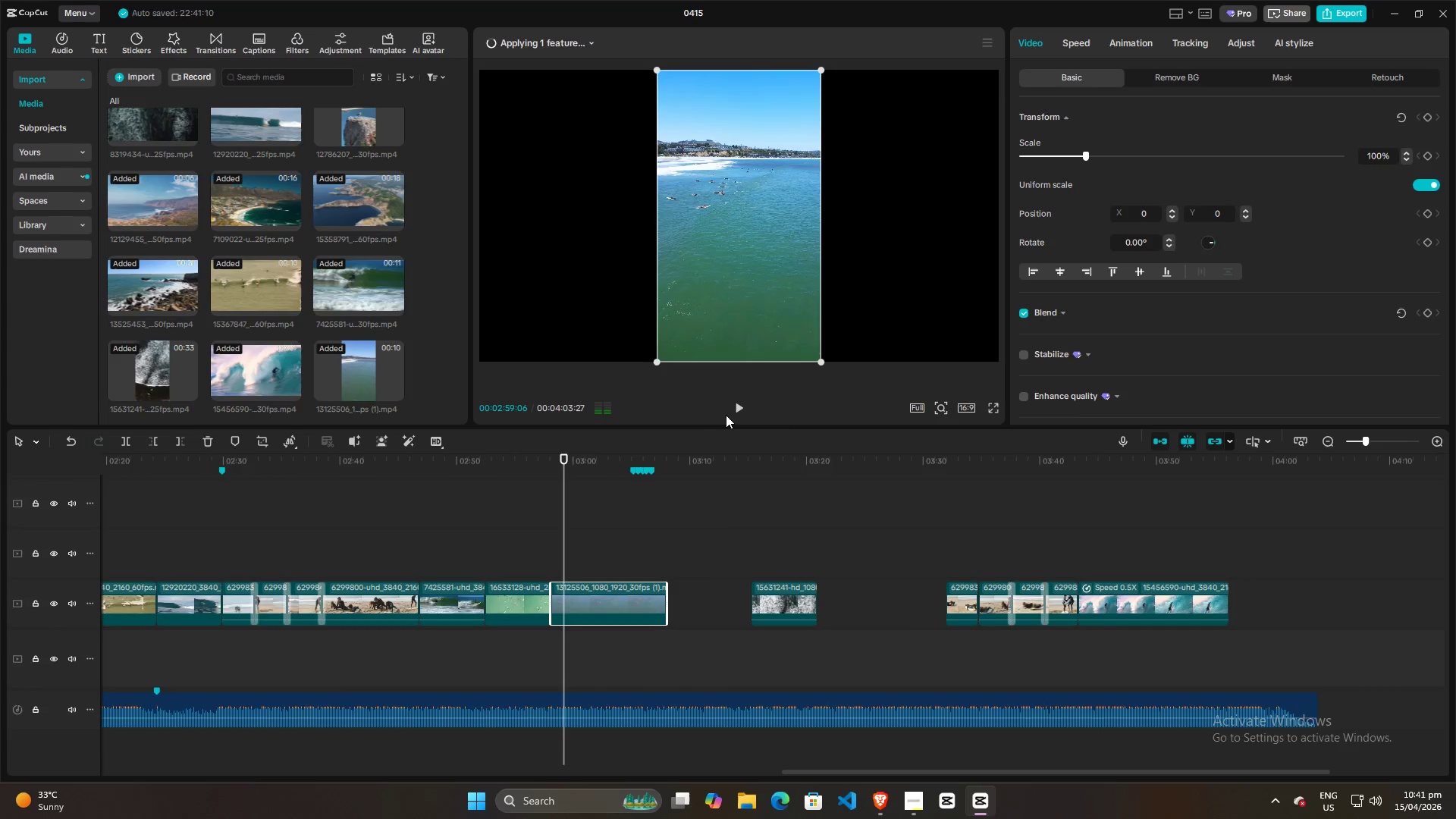 
key(Alt+AltLeft)
 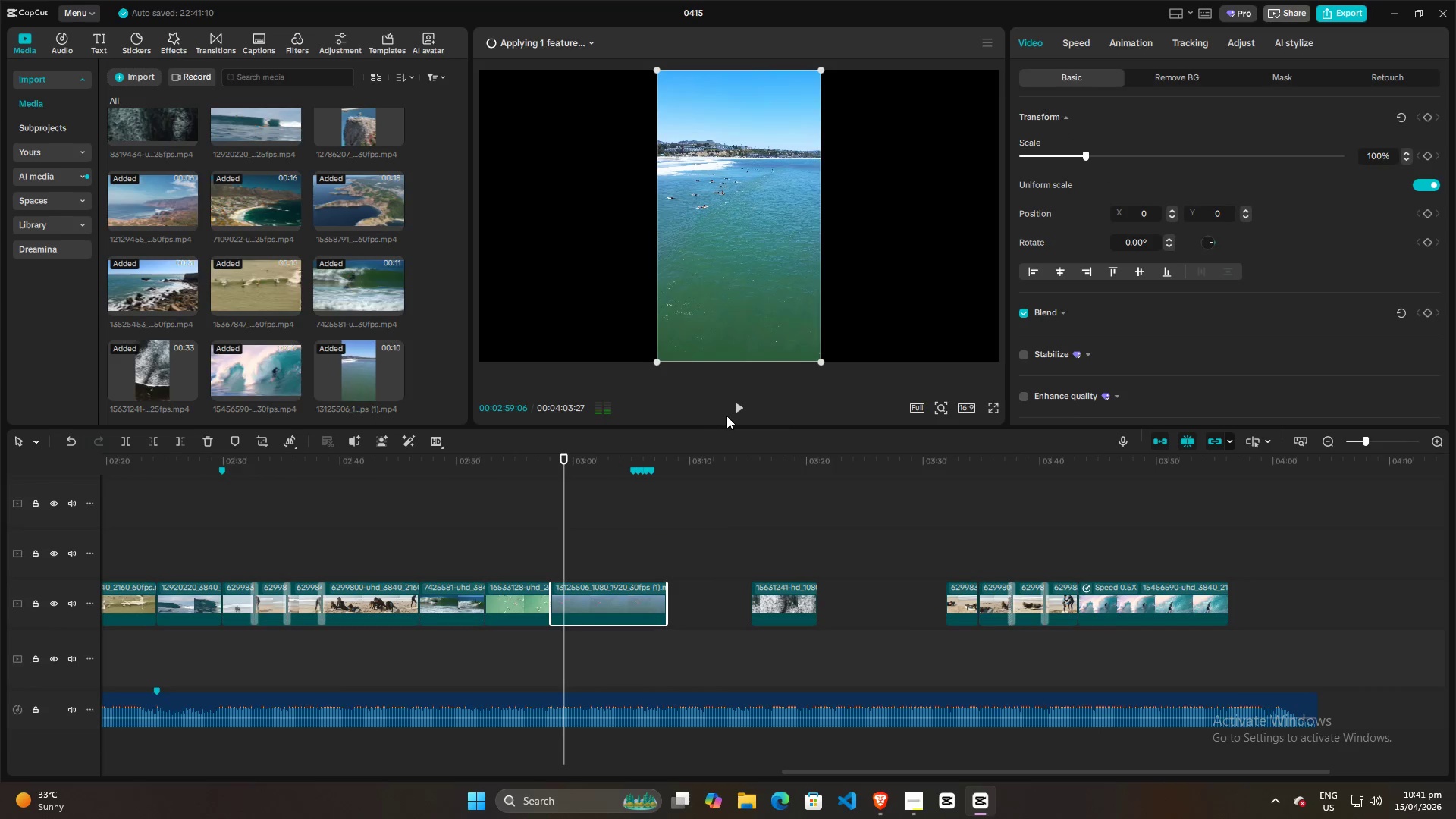 
key(Alt+Tab)
 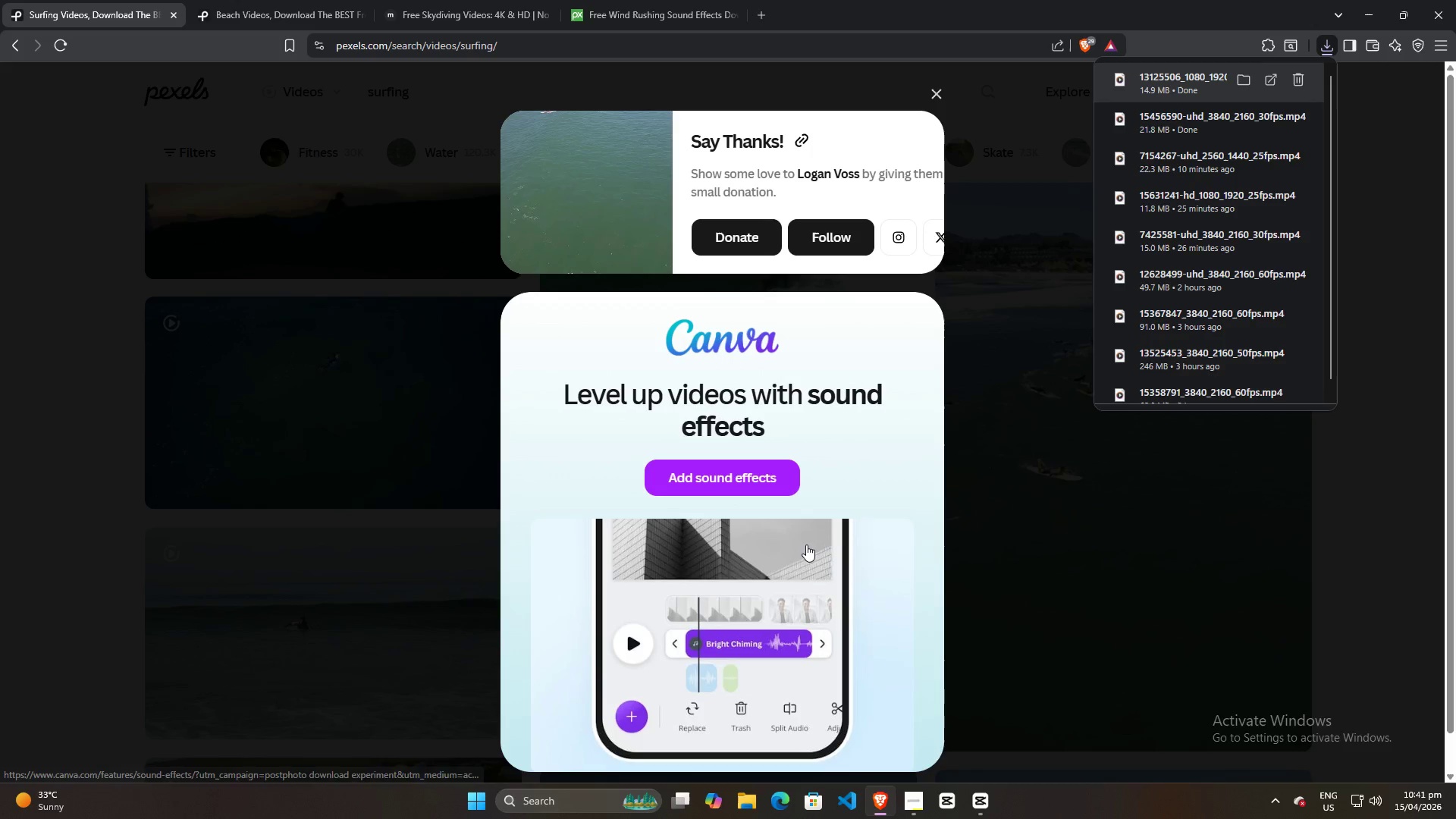 
key(Alt+AltLeft)
 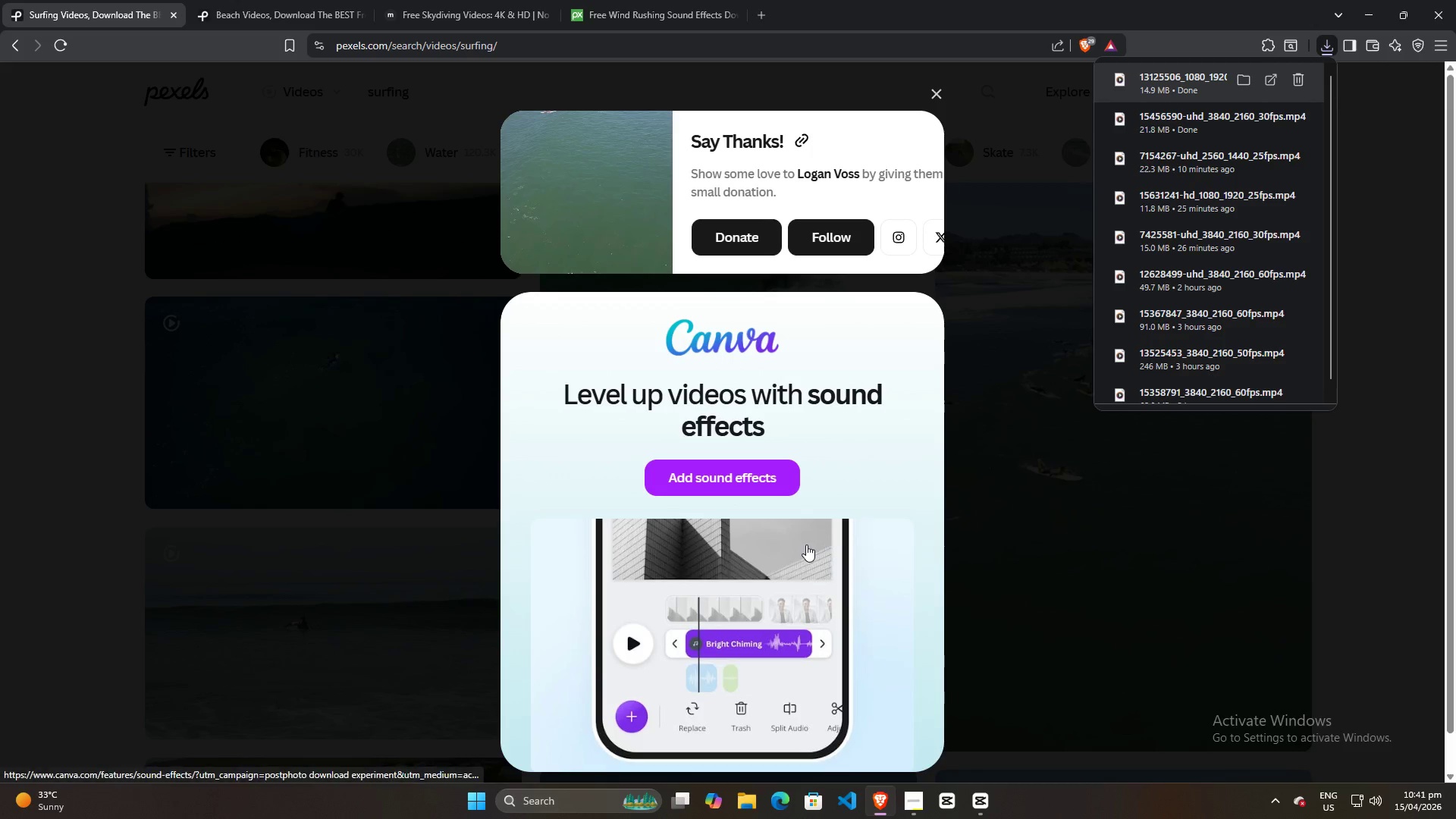 
key(Alt+Tab)
 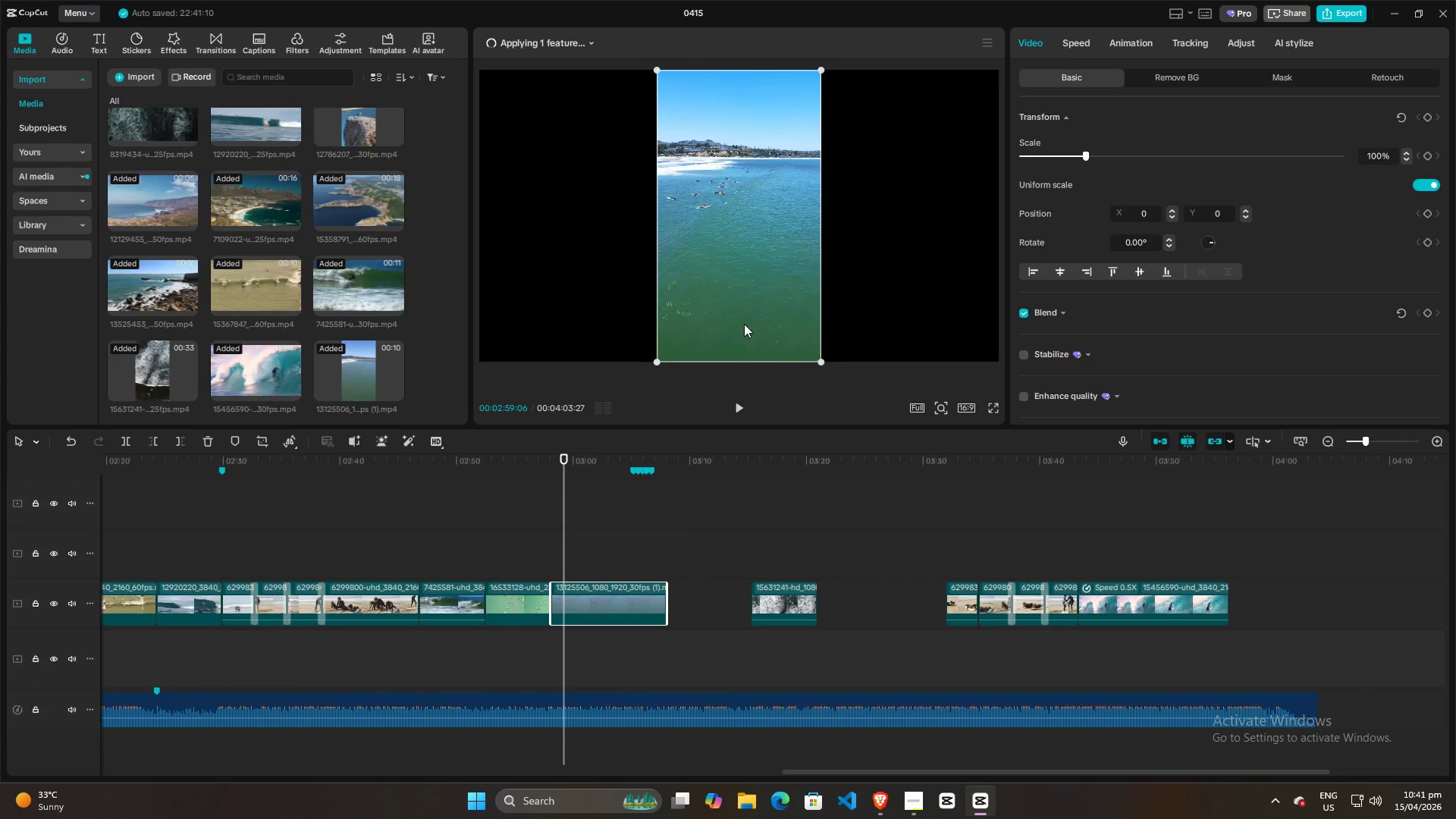 
left_click([764, 261])
 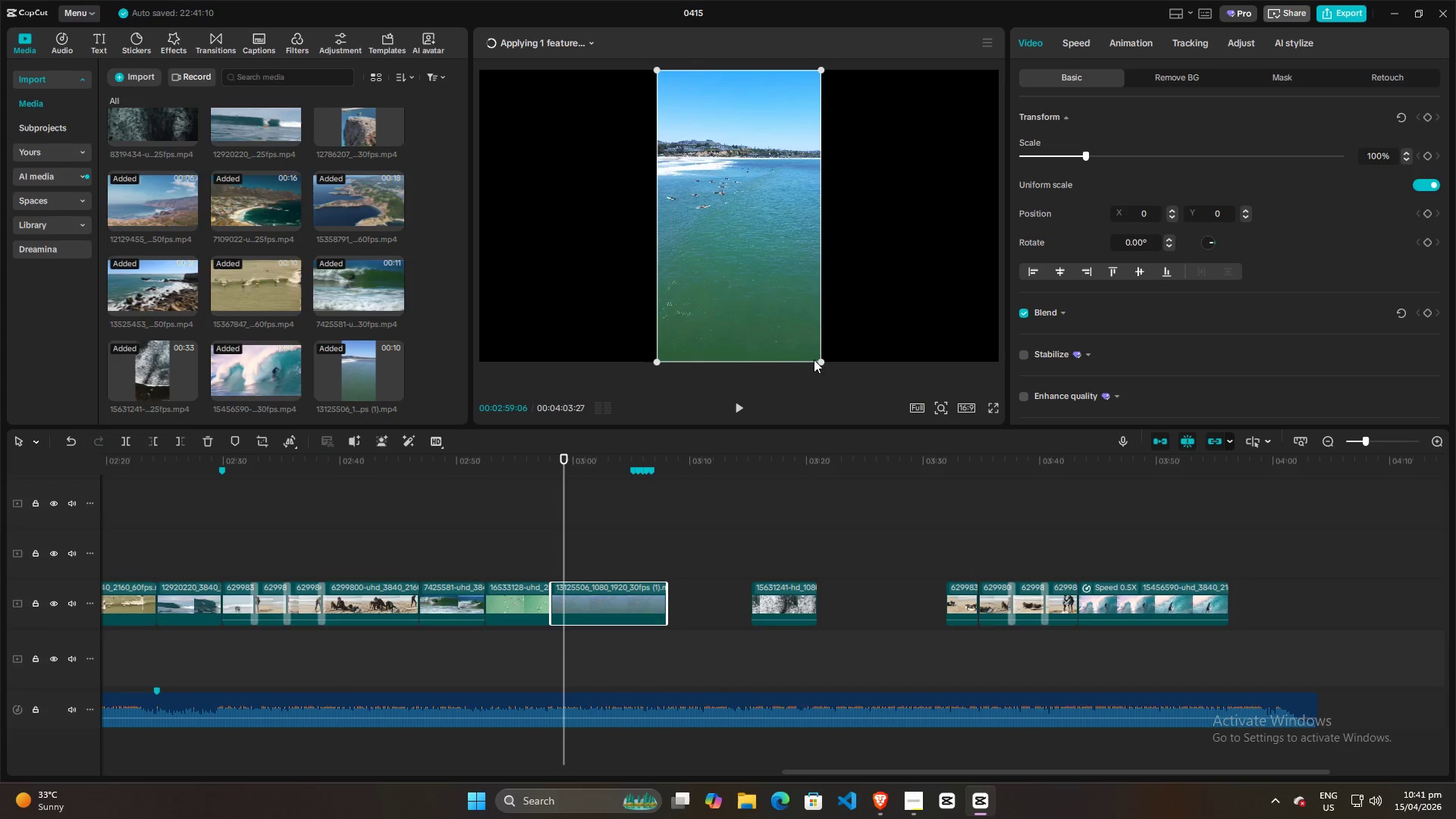 
left_click_drag(start_coordinate=[821, 359], to_coordinate=[1423, 607])
 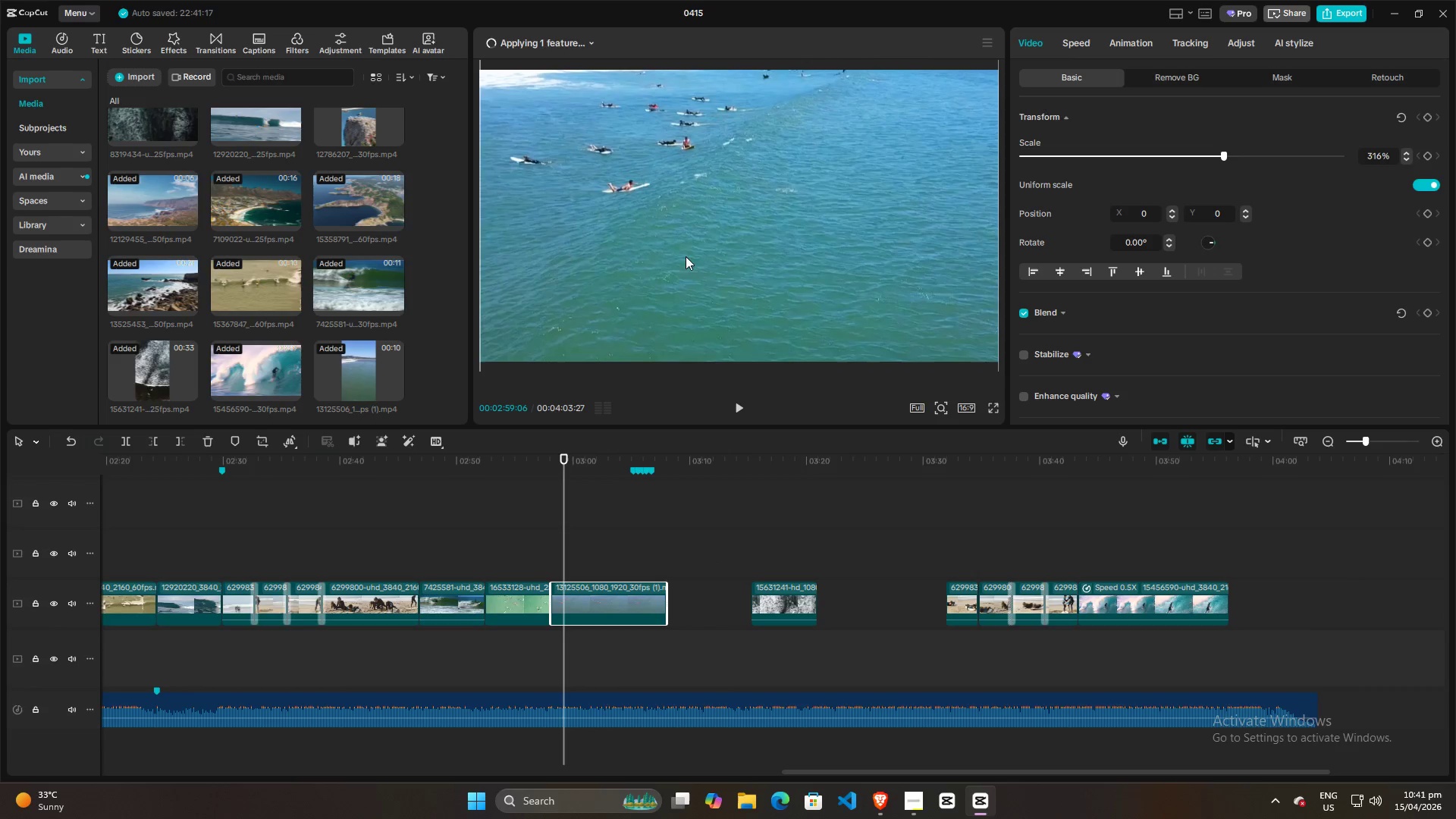 
left_click([675, 246])
 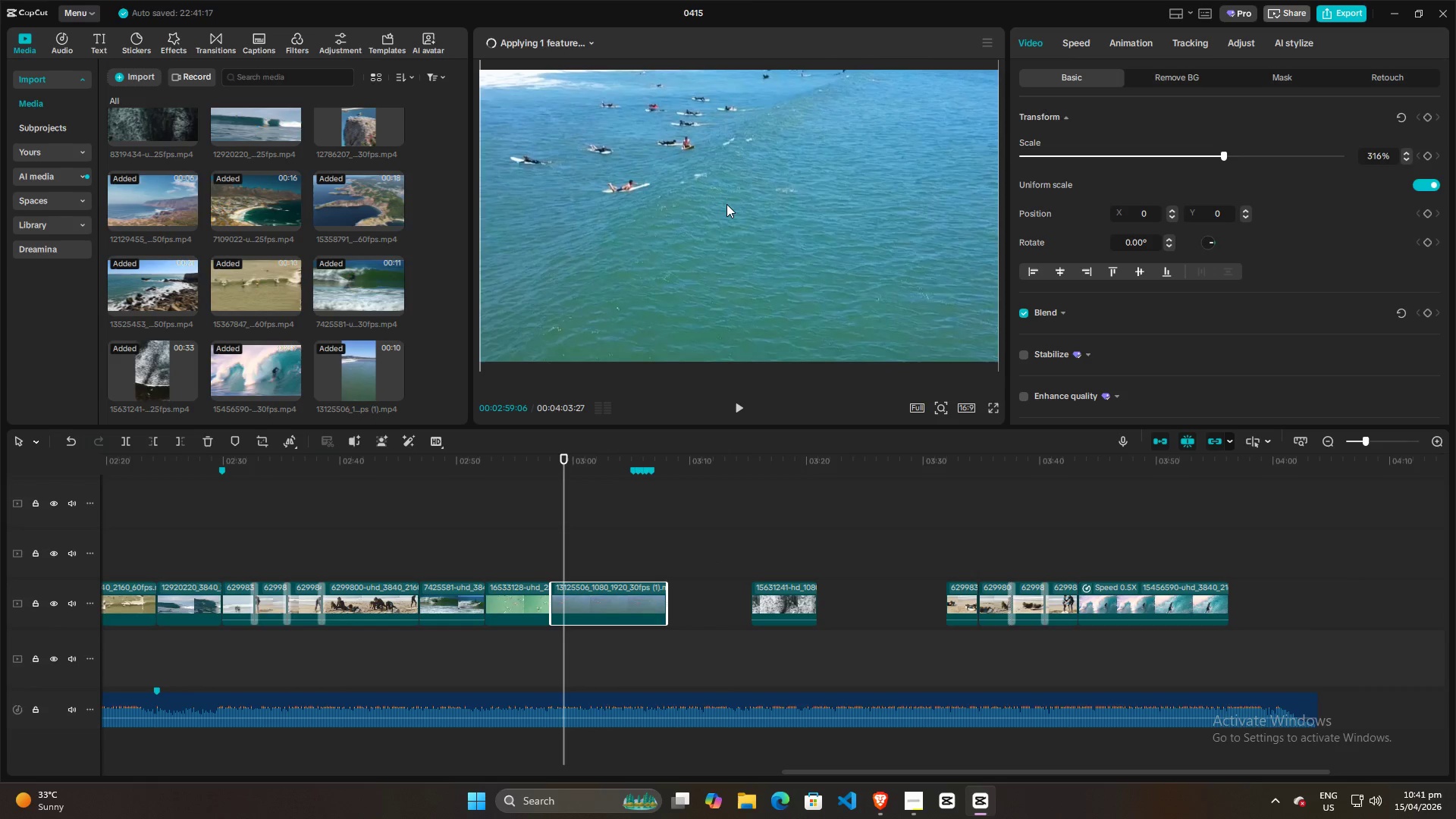 
left_click_drag(start_coordinate=[726, 204], to_coordinate=[726, 327])
 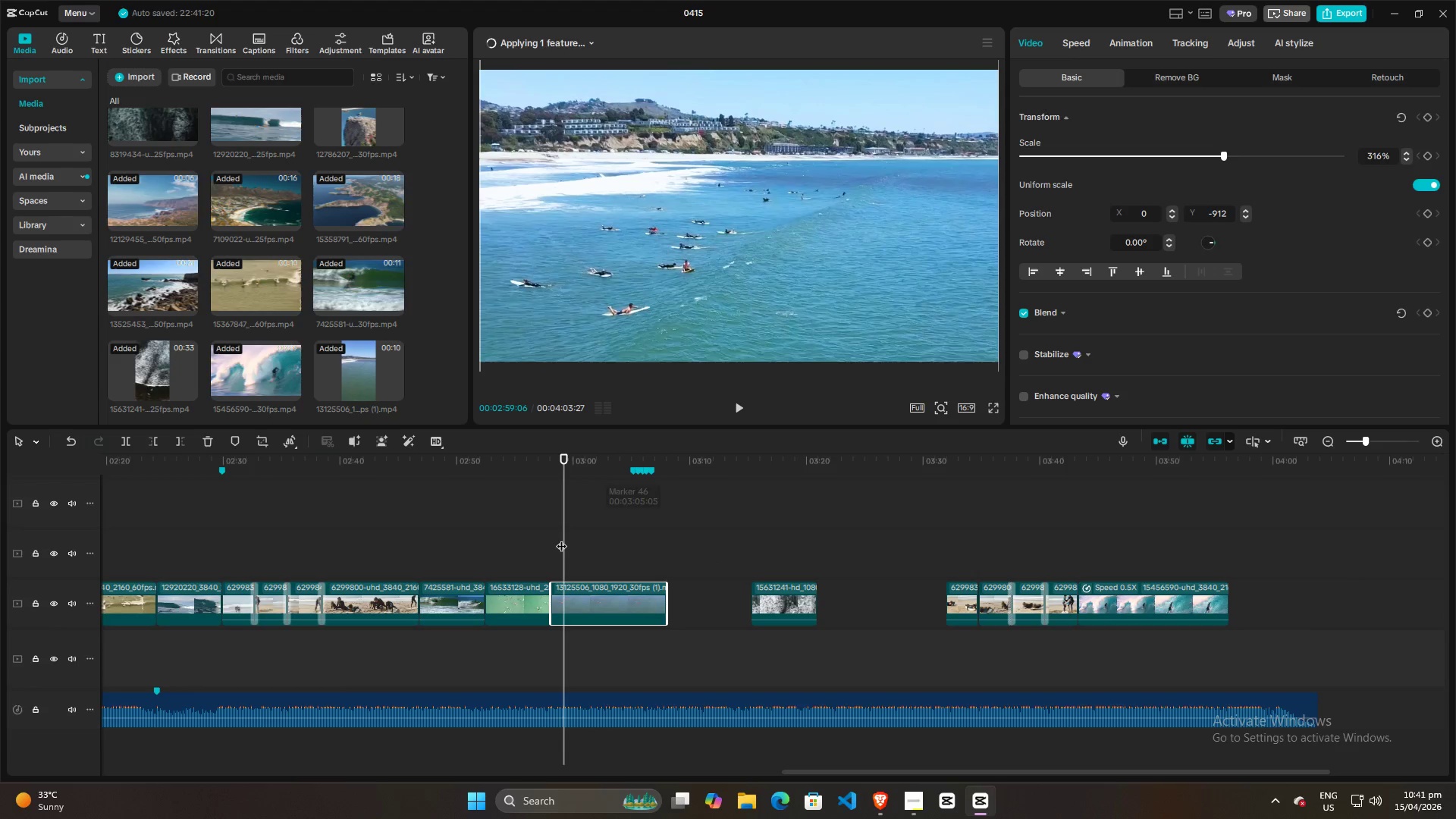 
left_click([549, 544])
 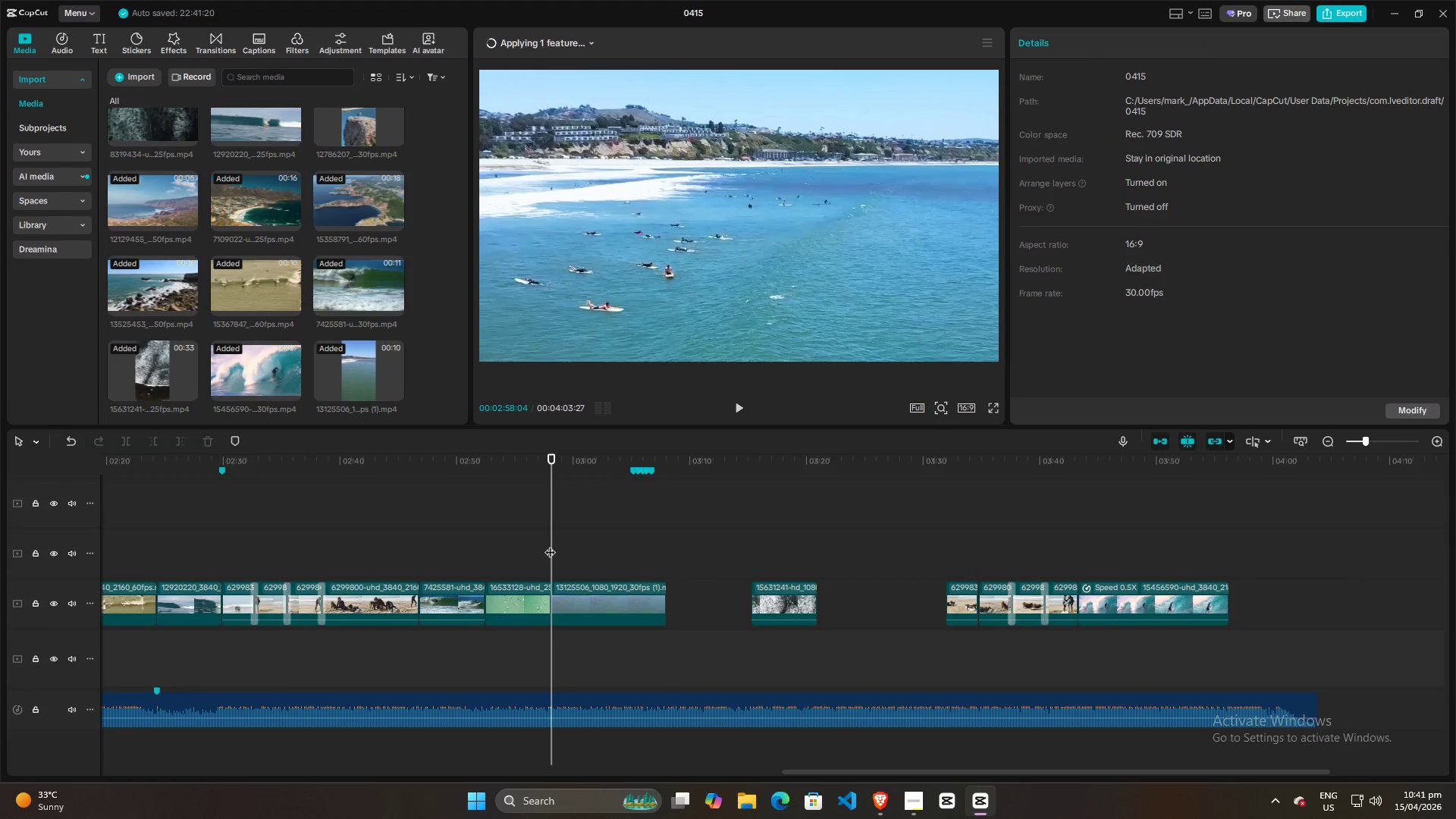 
key(Space)
 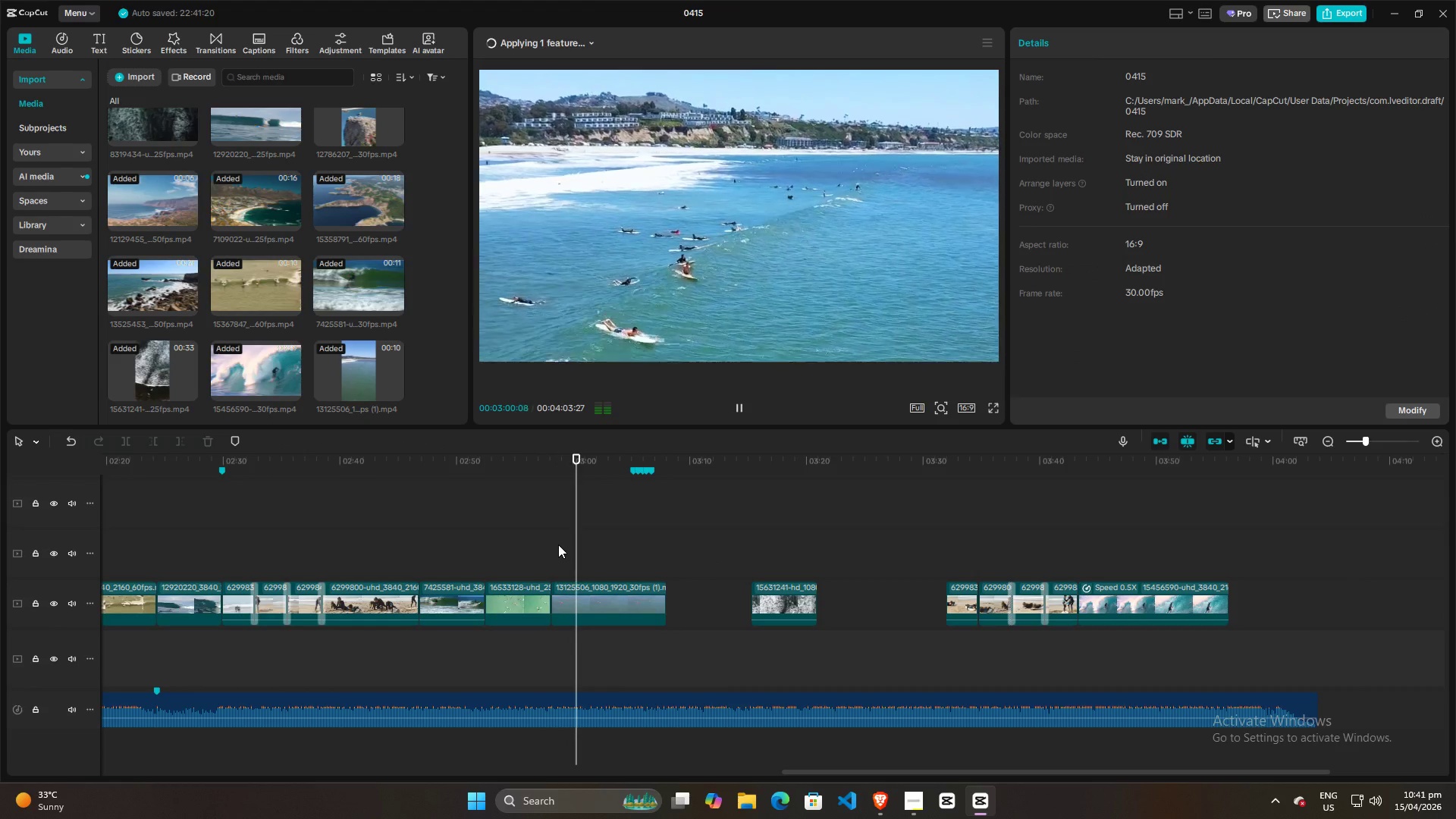 
key(Space)
 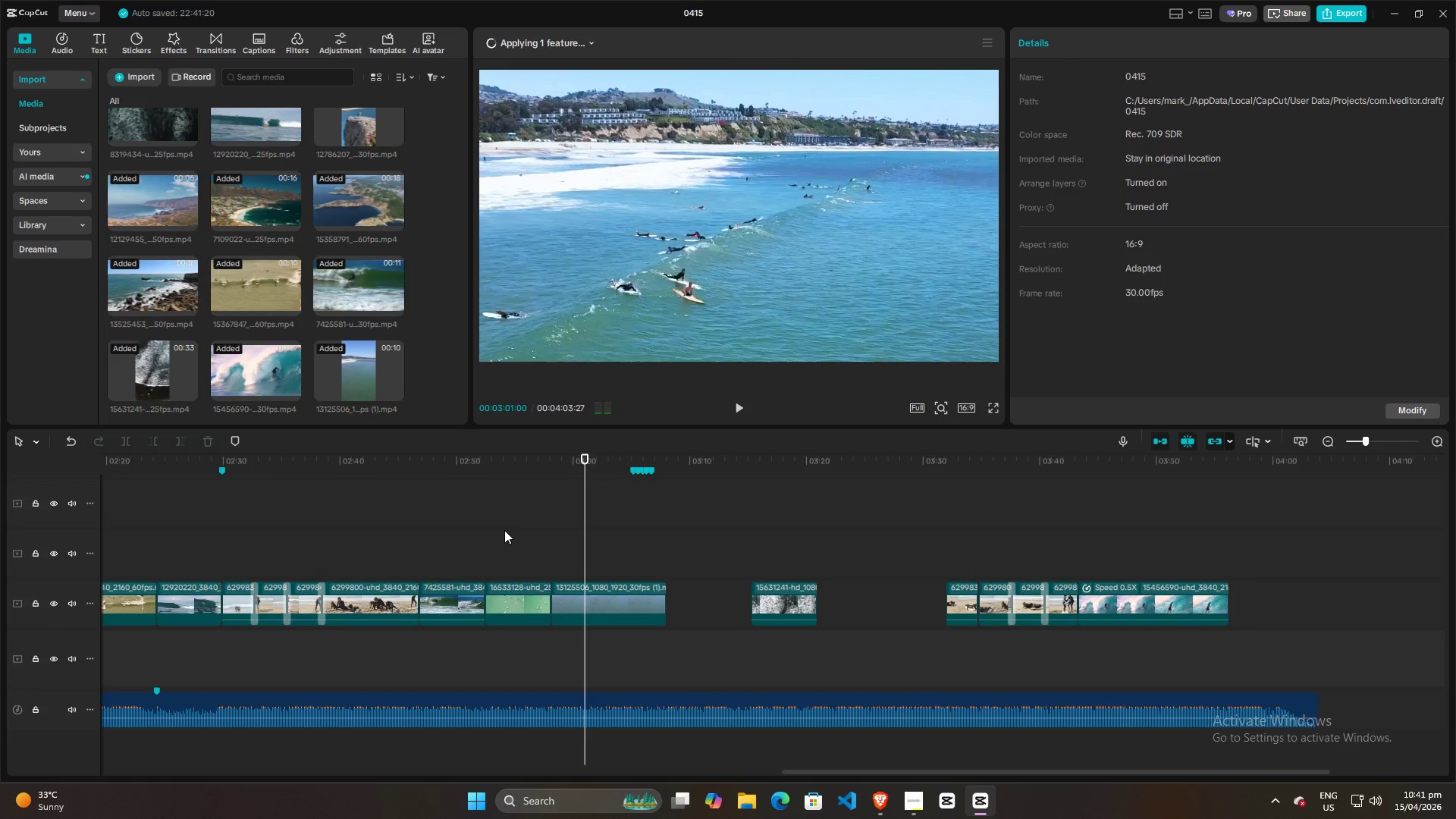 
left_click([504, 530])
 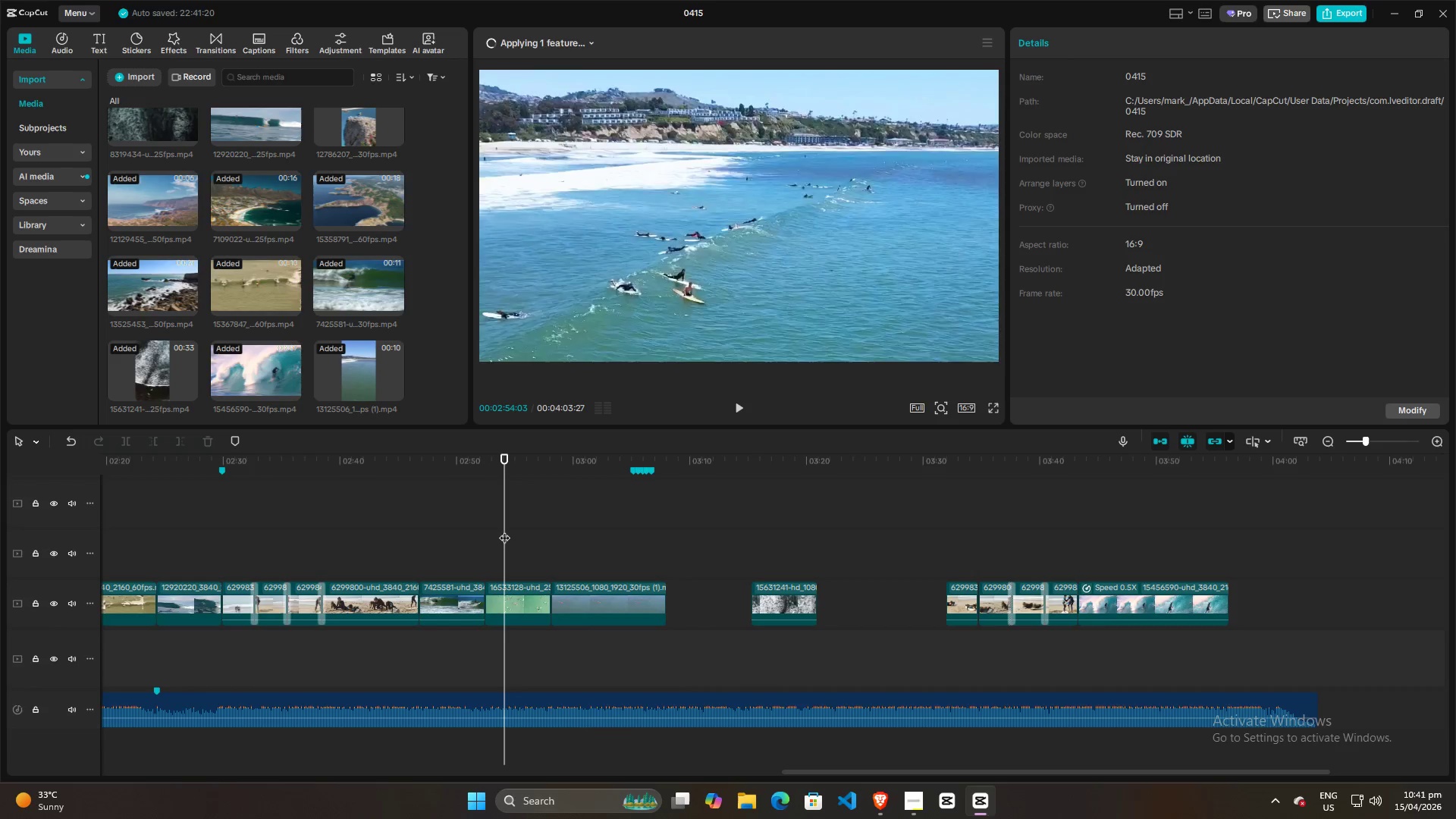 
key(Space)
 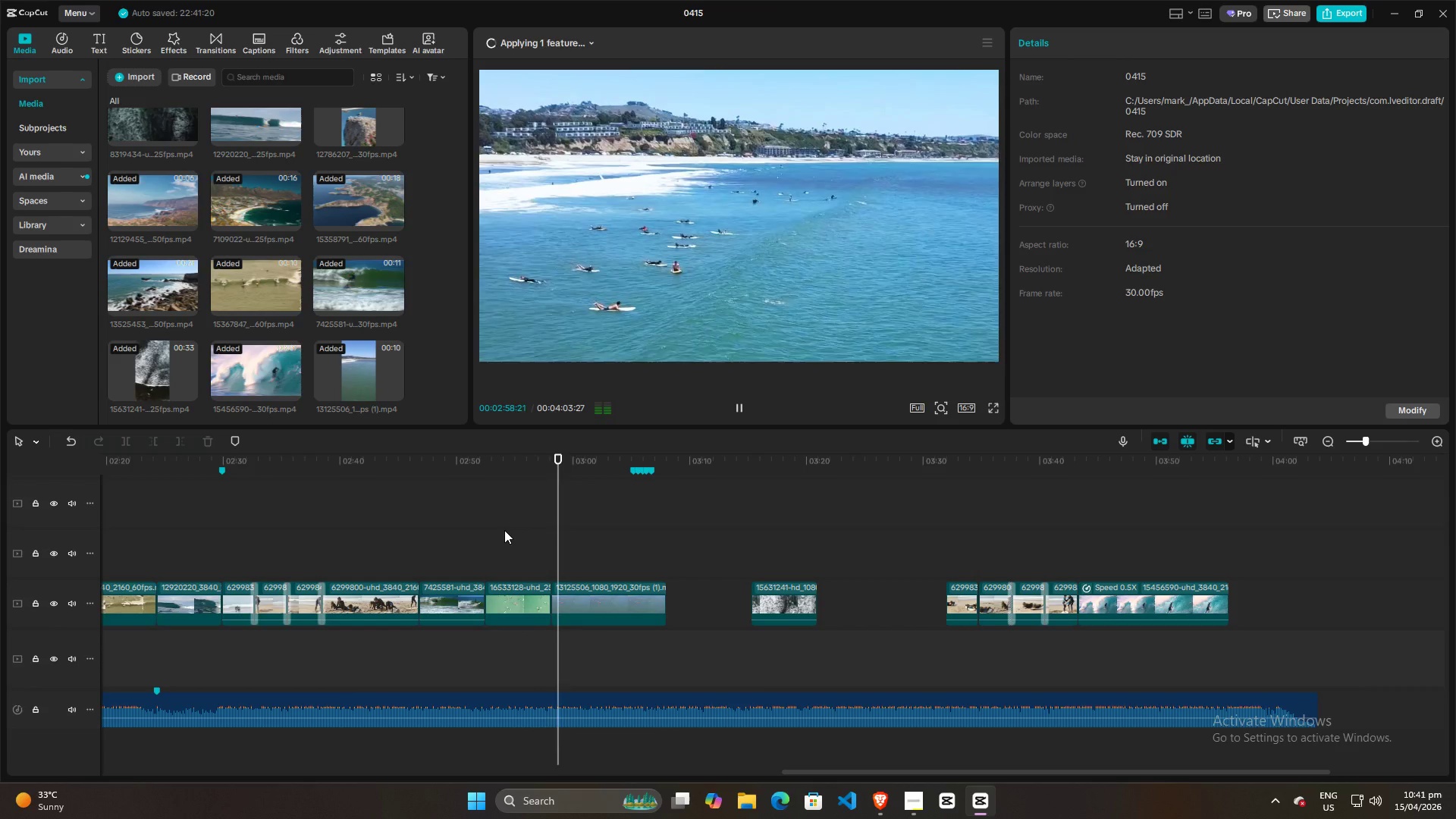 
wait(9.73)
 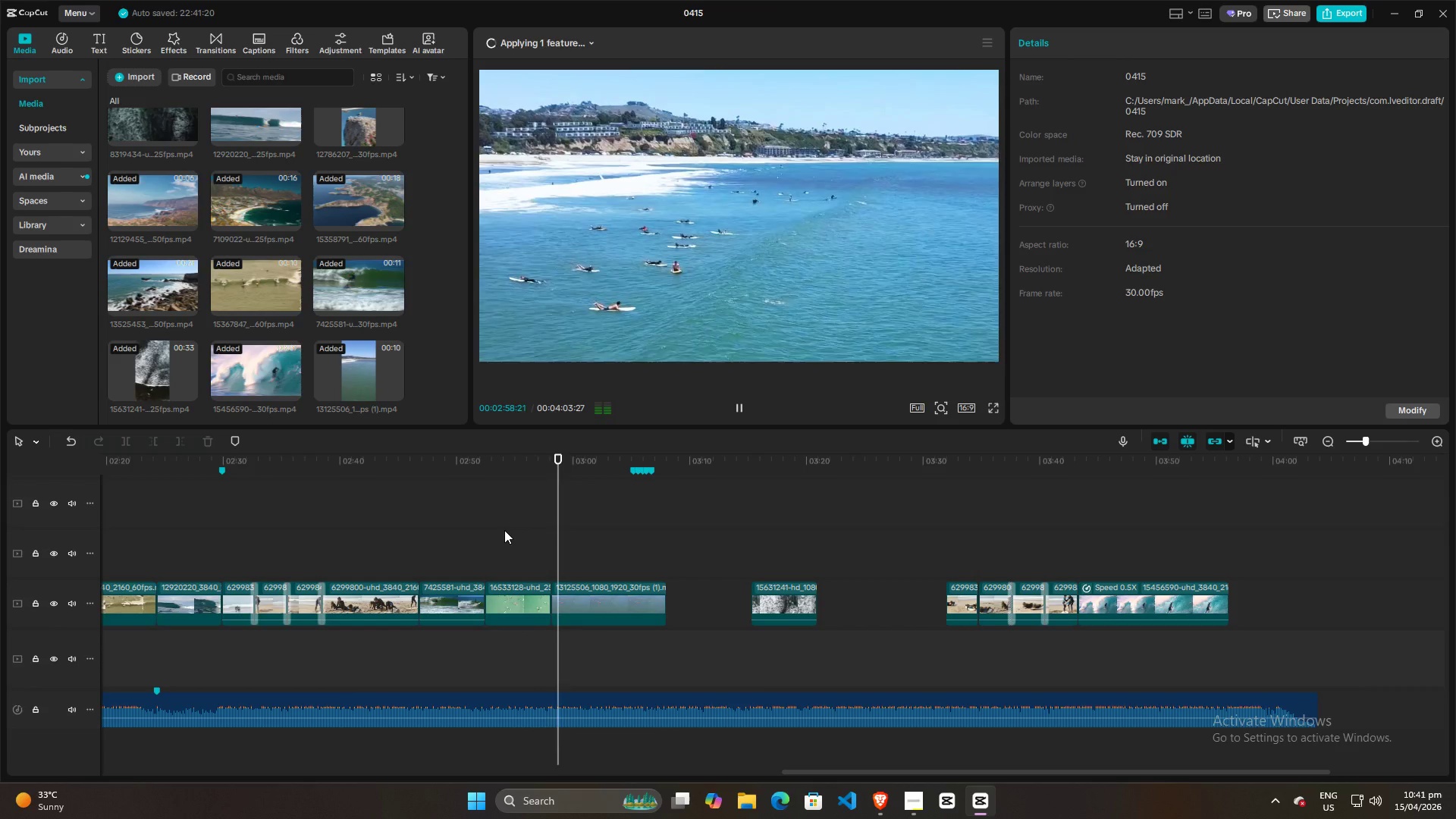 
key(Space)
 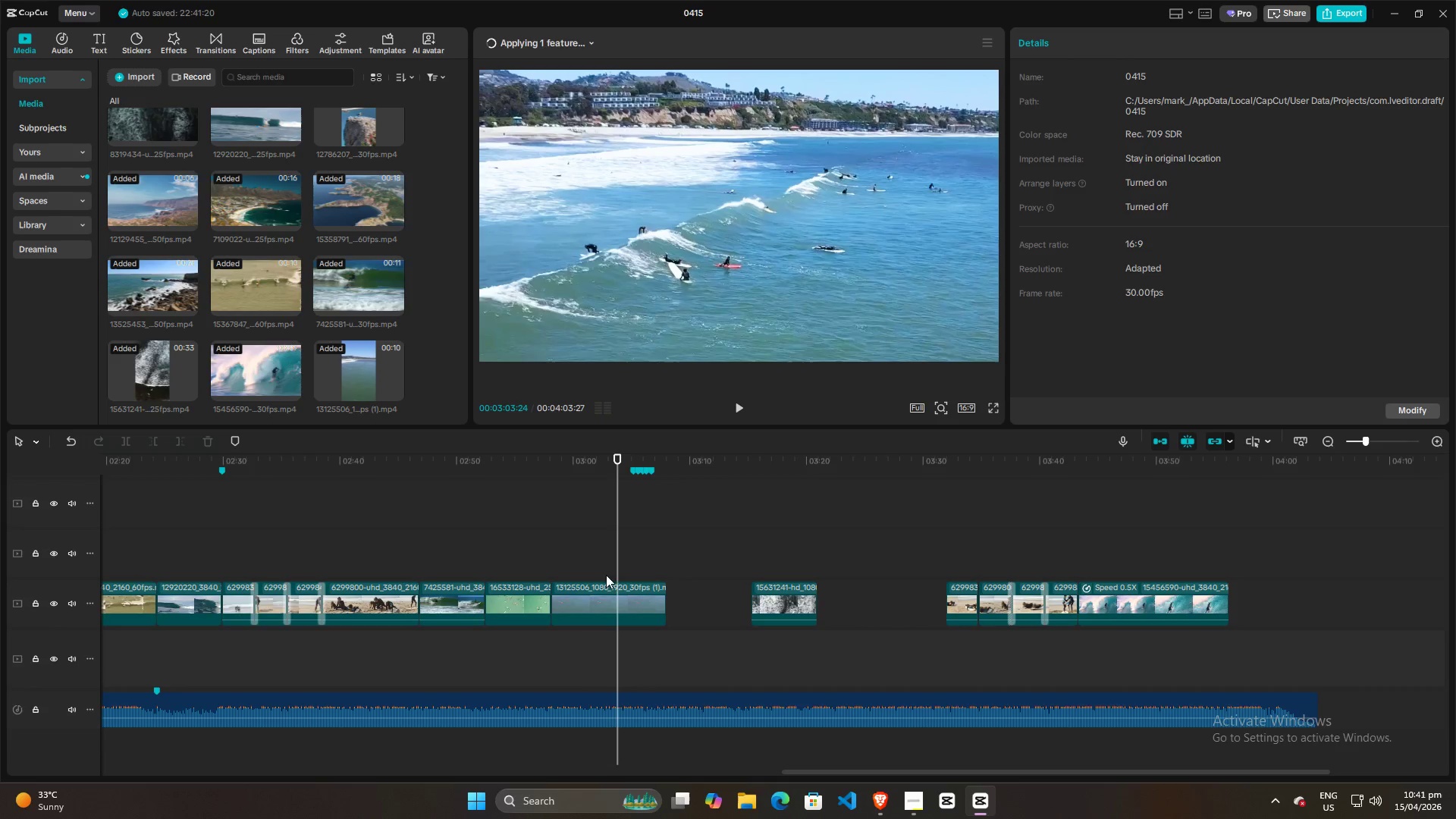 
key(Space)
 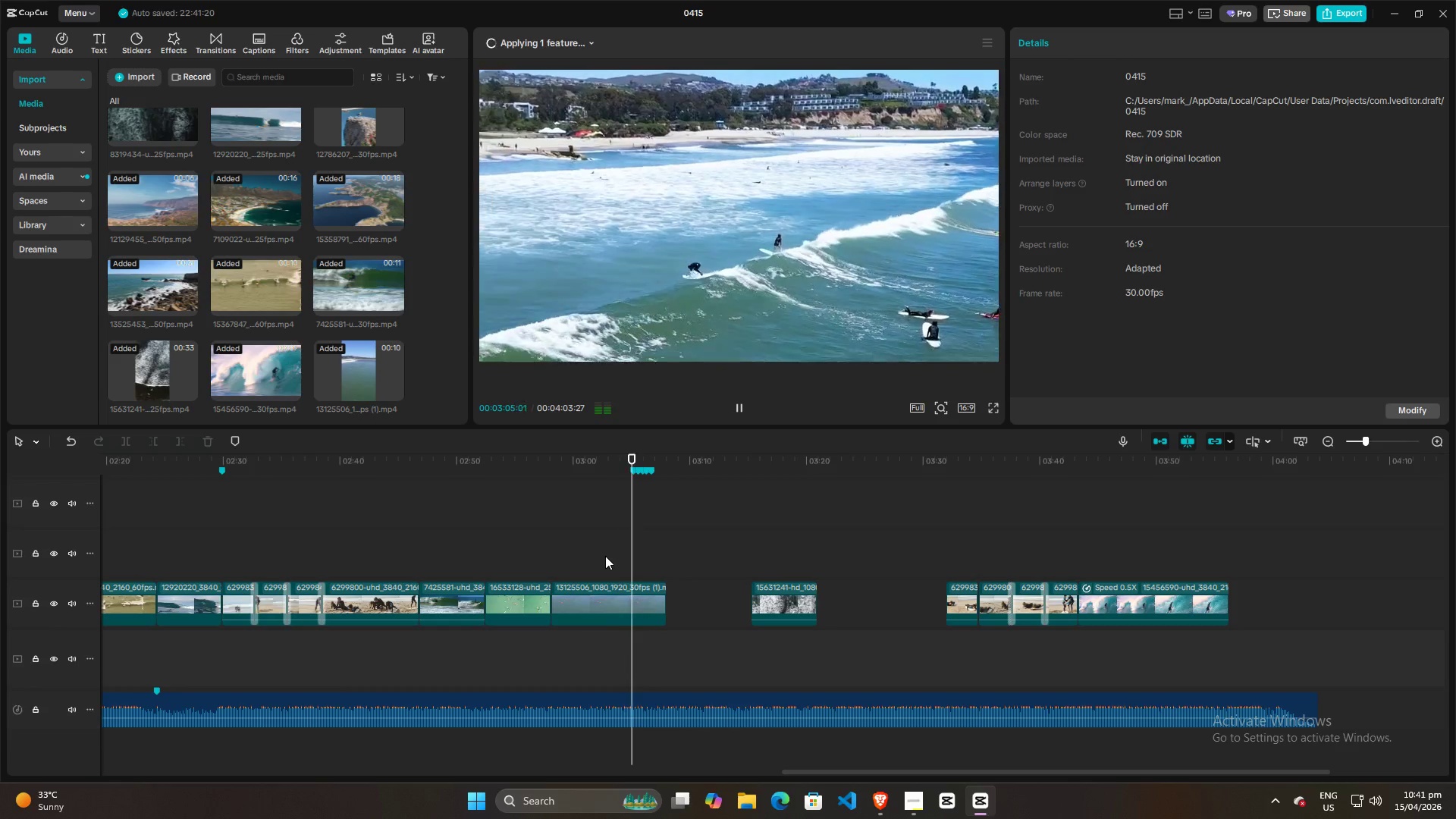 
key(Space)
 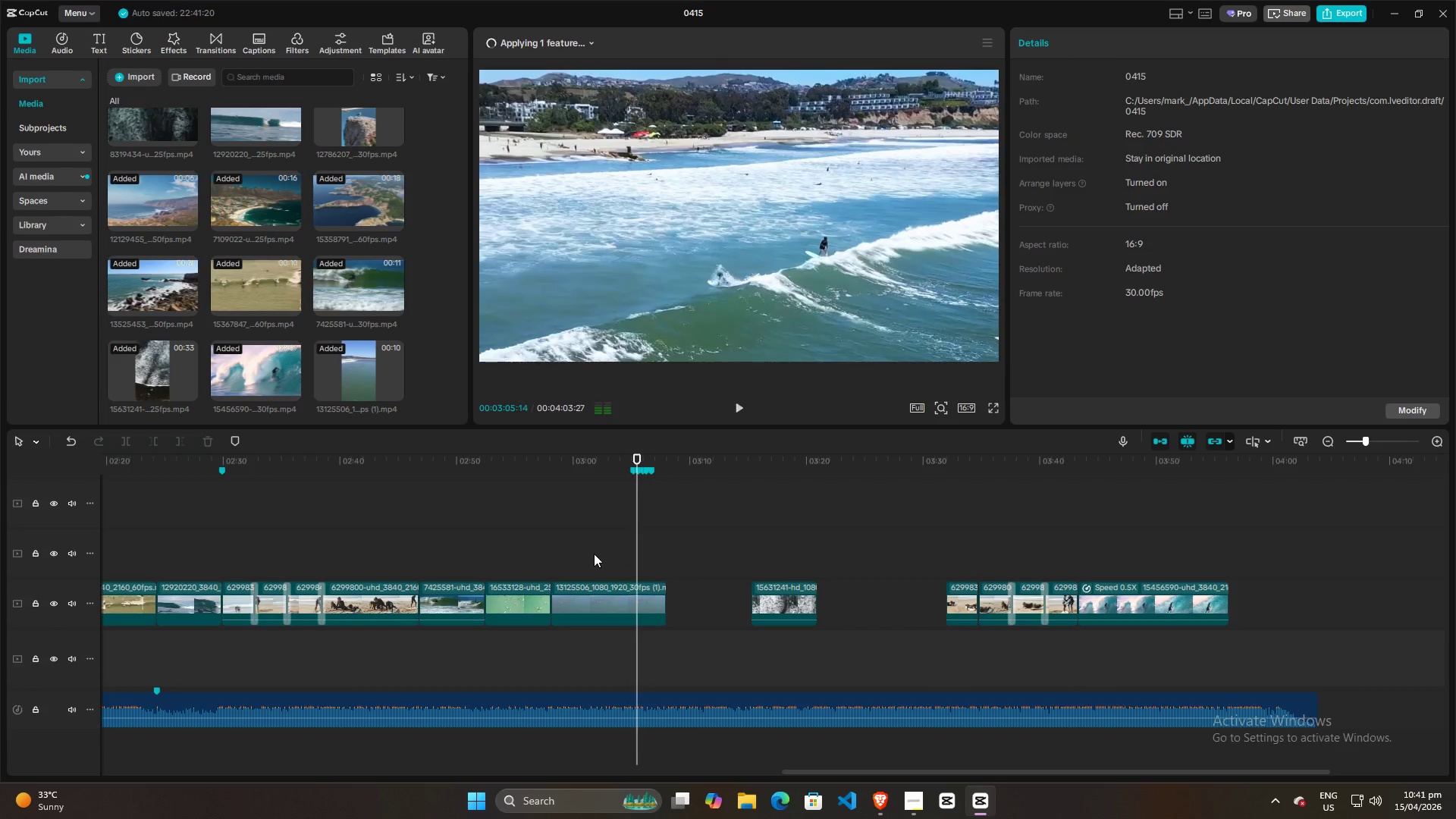 
left_click([594, 554])
 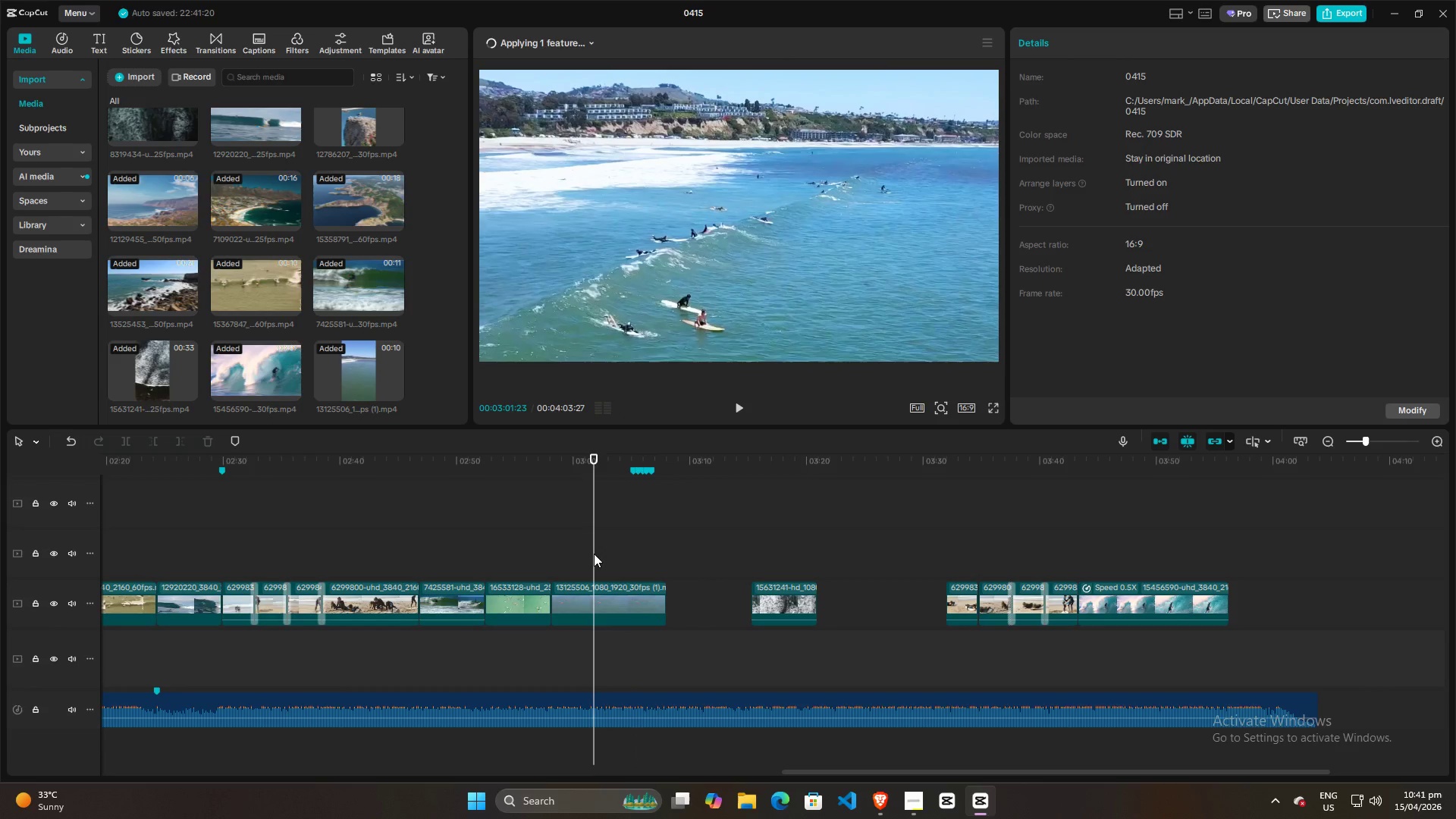 
key(Space)
 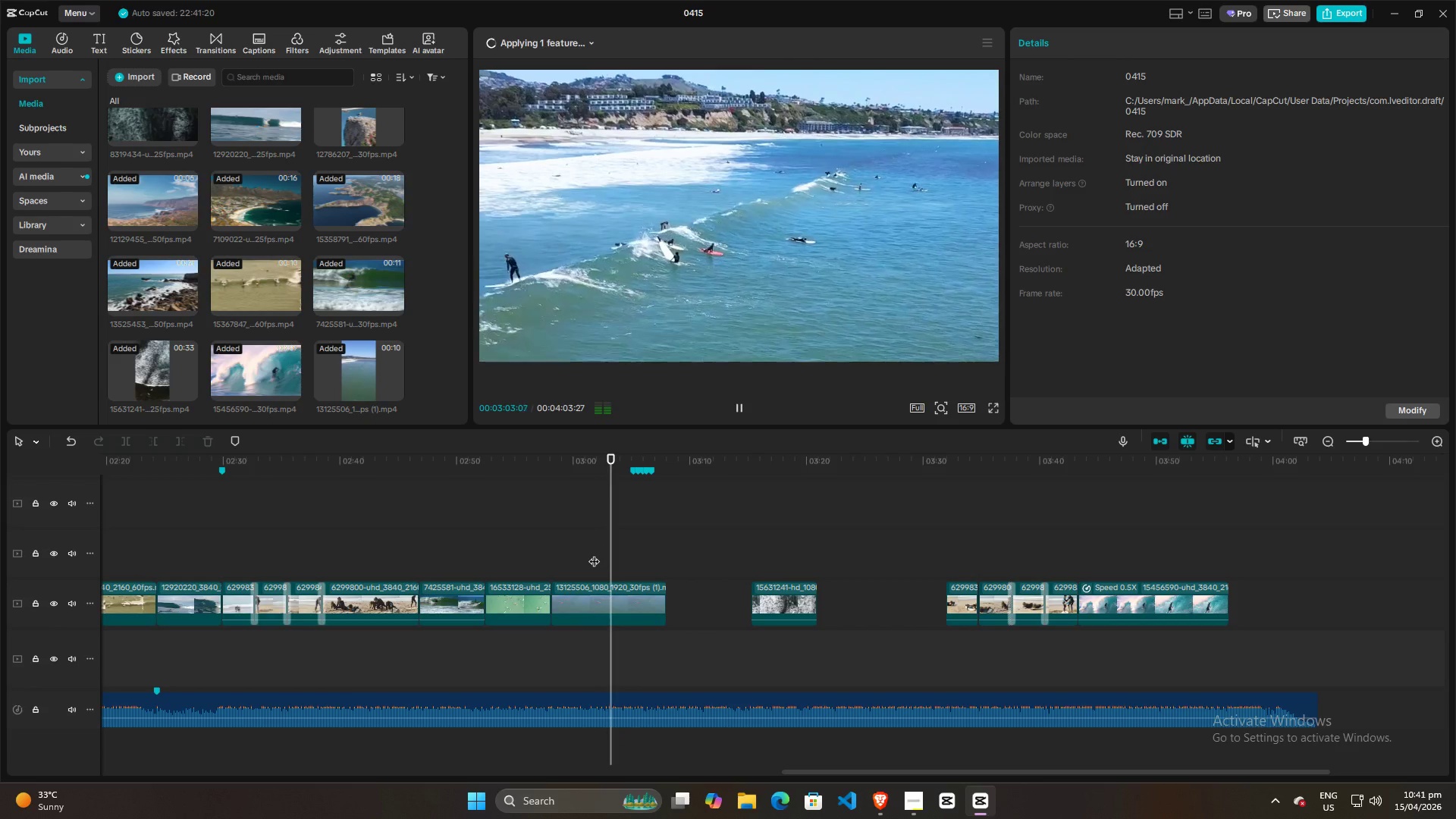 
key(Space)
 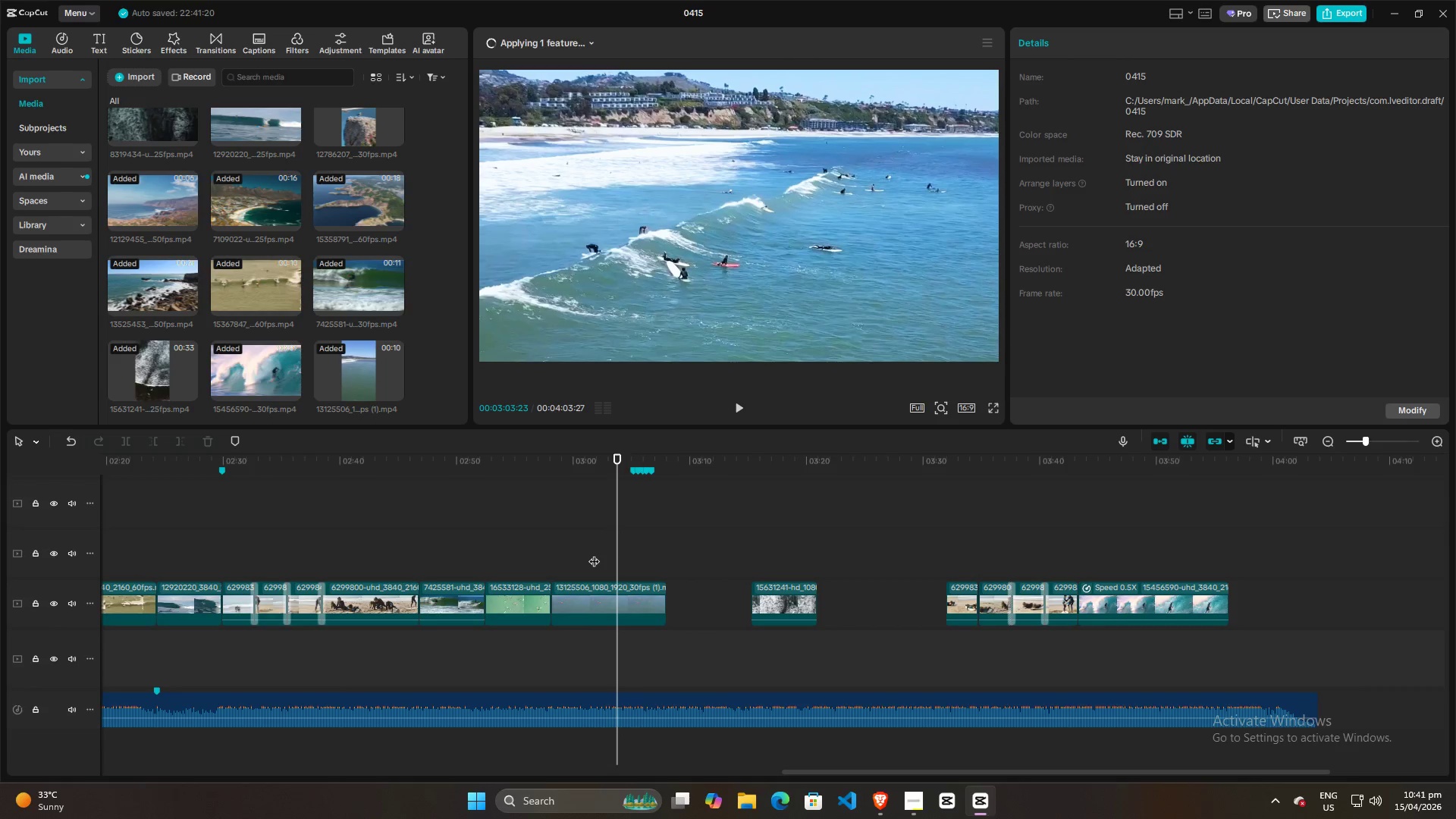 
left_click([603, 604])
 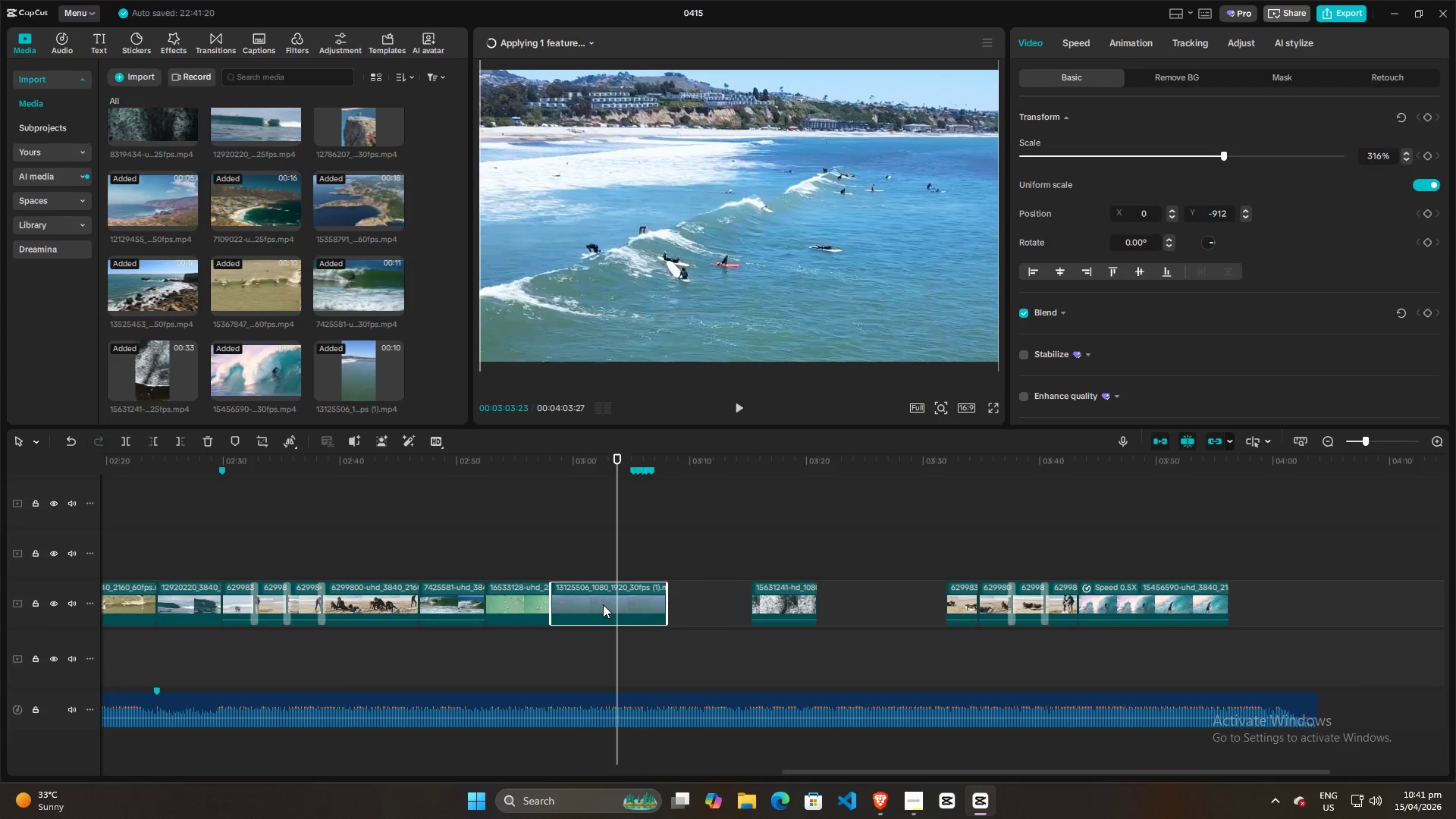 
key(W)
 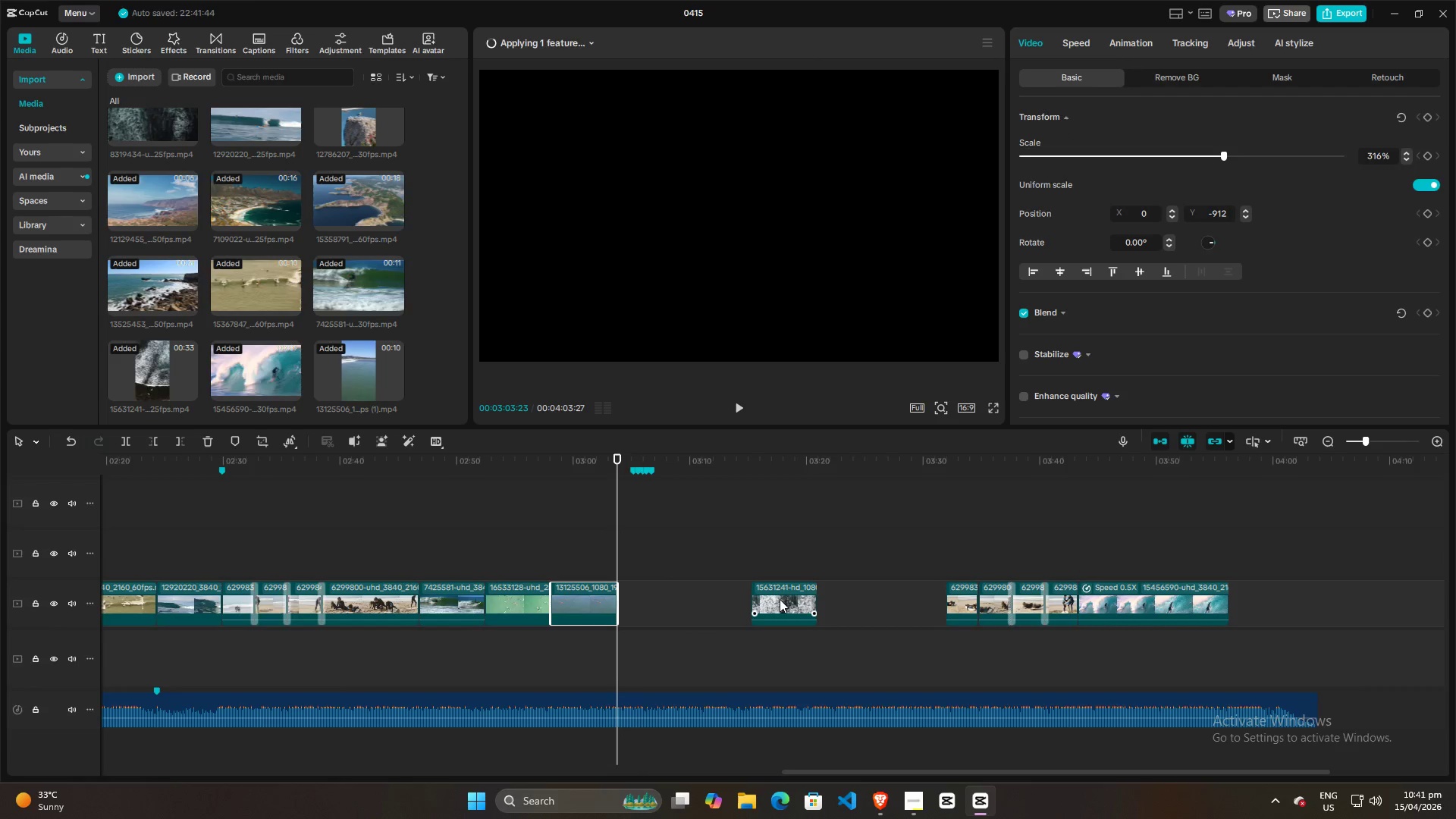 
left_click_drag(start_coordinate=[786, 595], to_coordinate=[650, 595])
 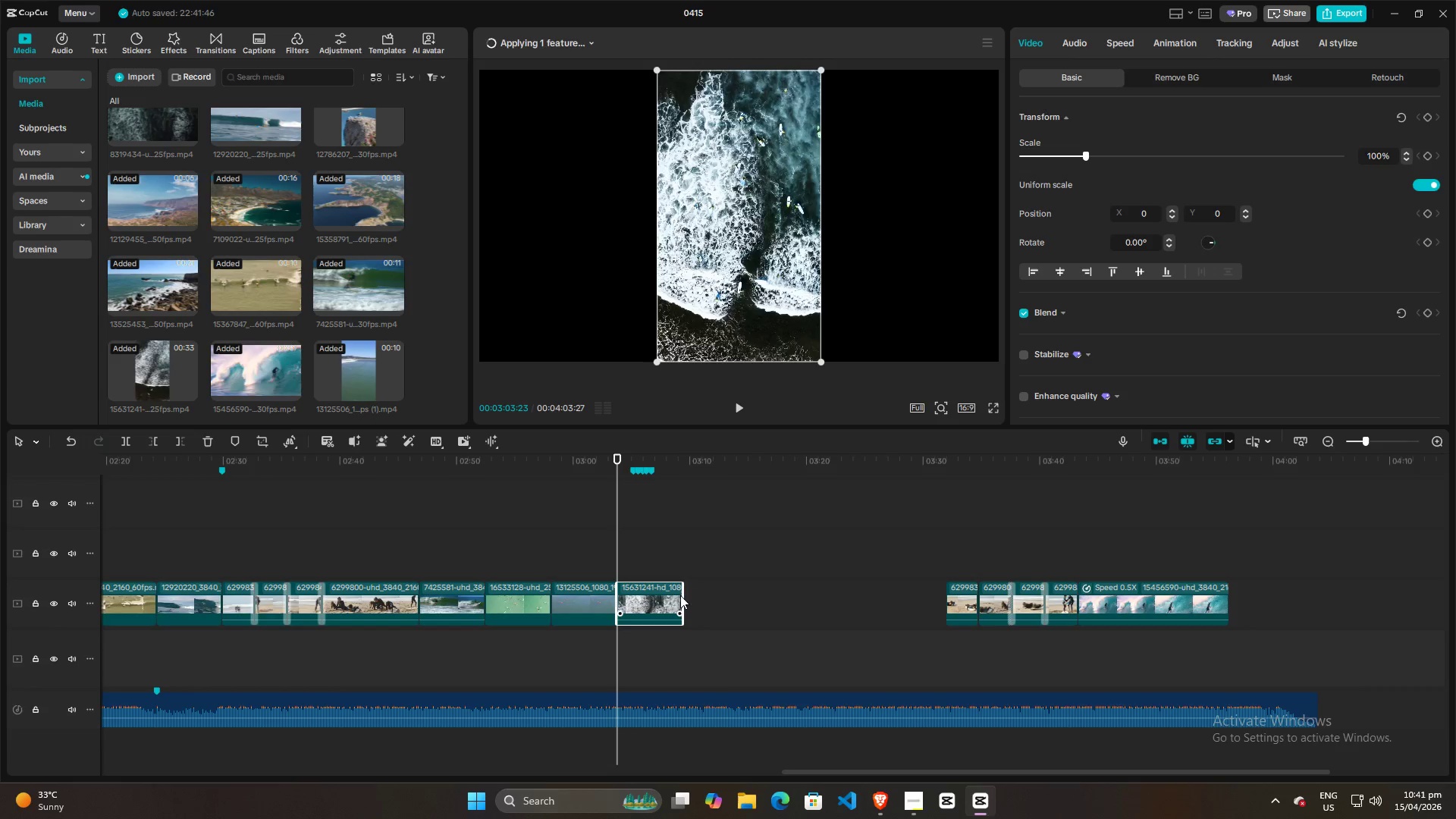 
left_click_drag(start_coordinate=[682, 595], to_coordinate=[629, 594])
 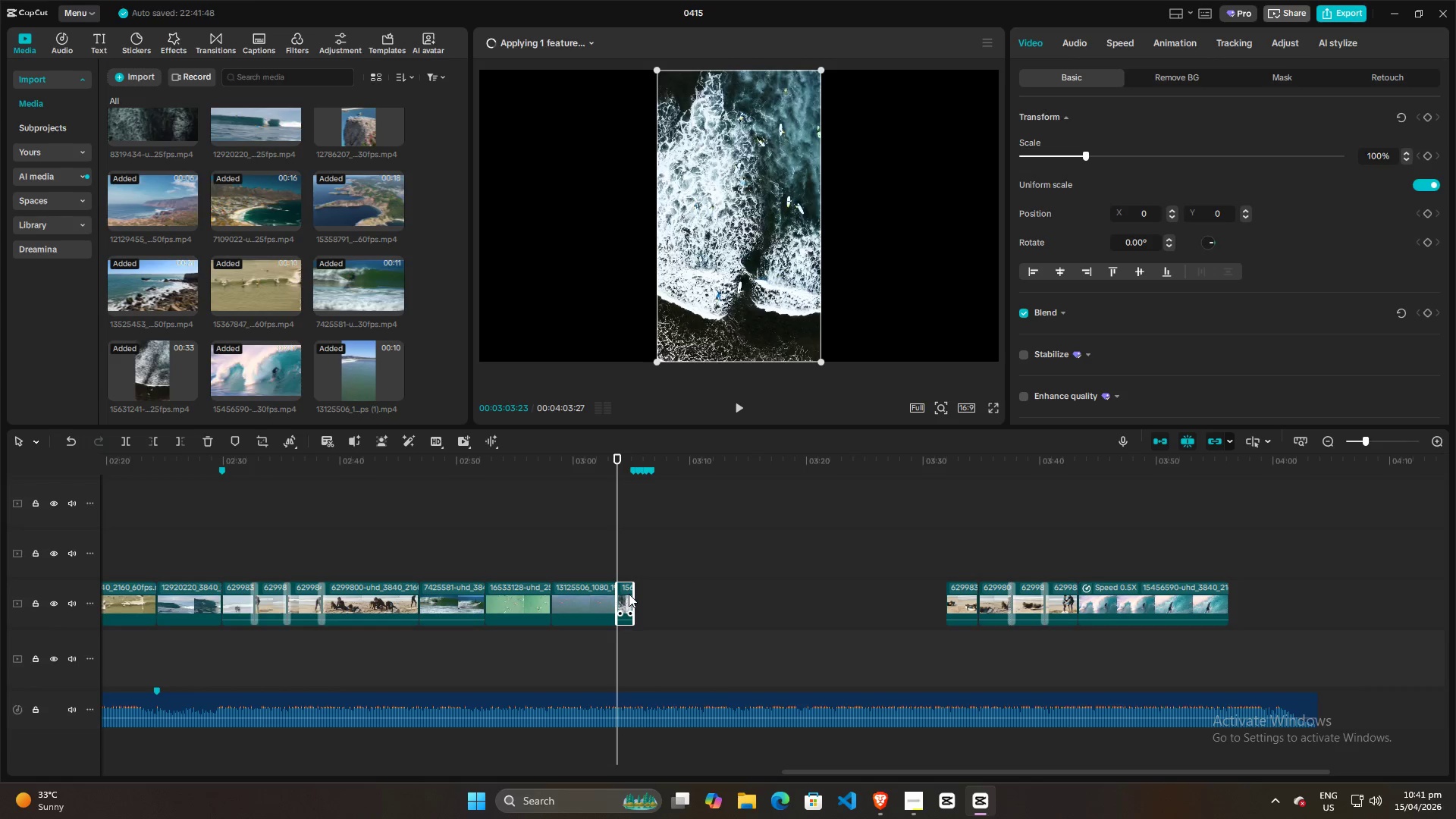 
key(Space)
 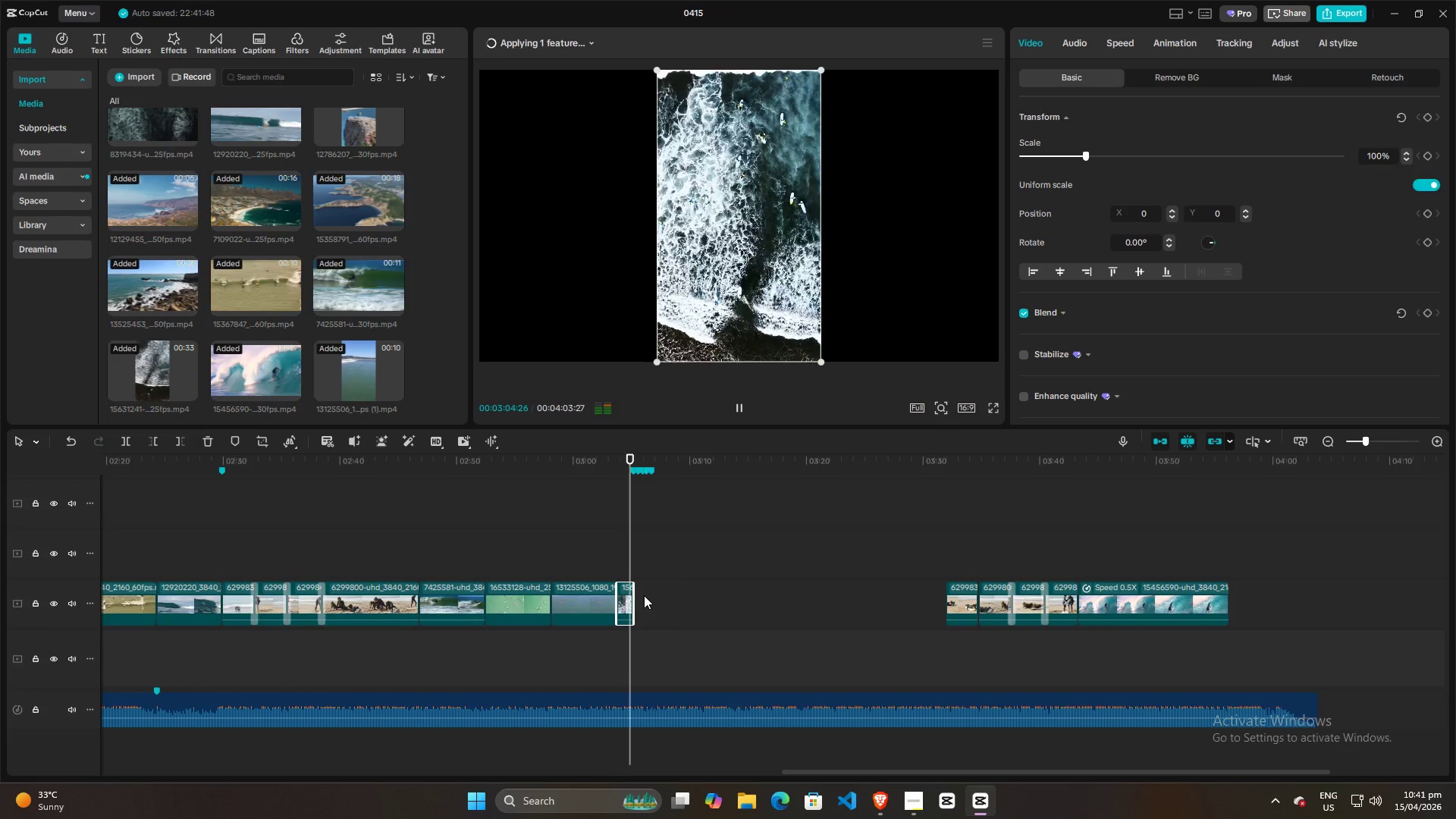 
key(Space)
 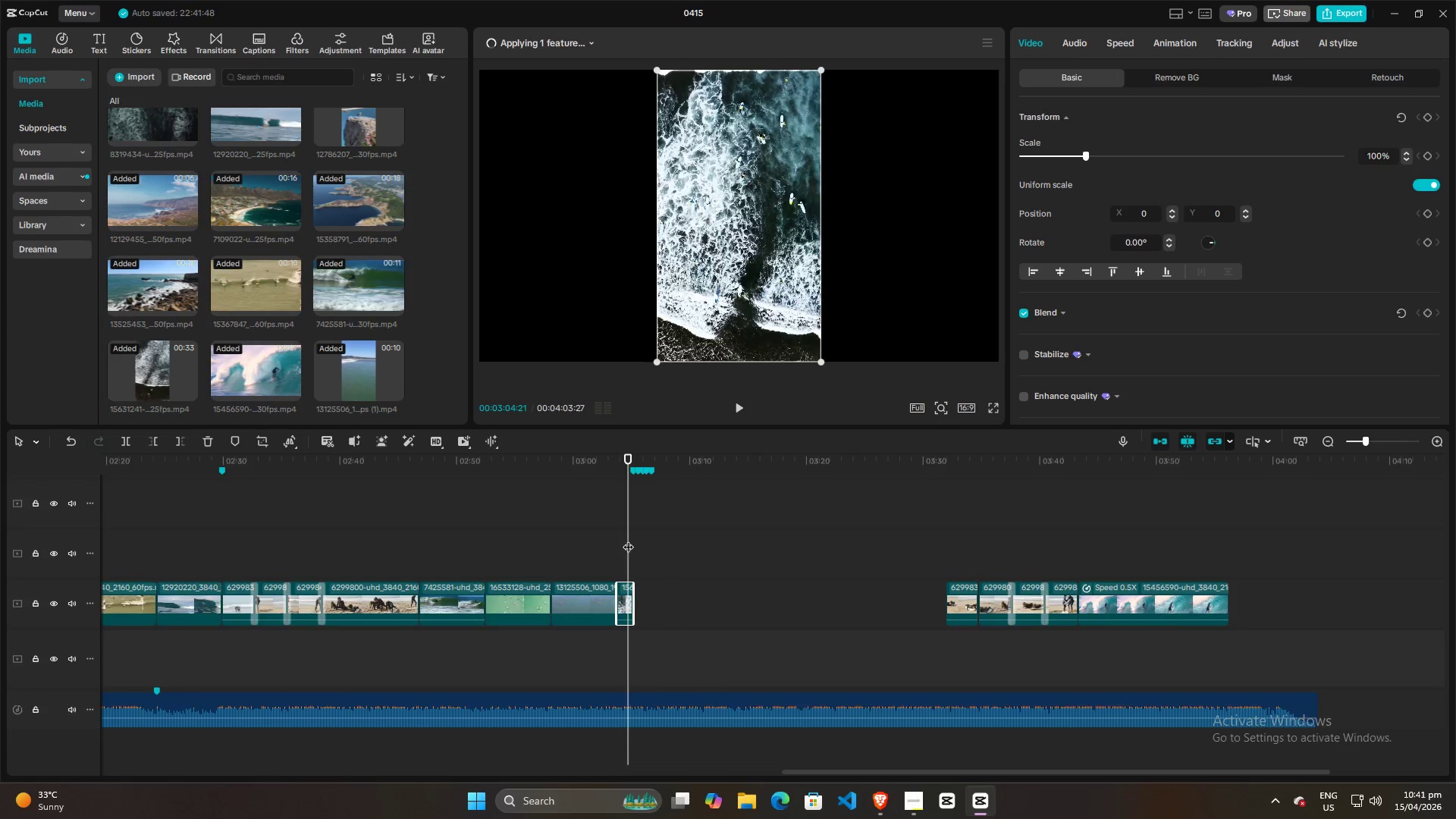 
left_click([764, 274])
 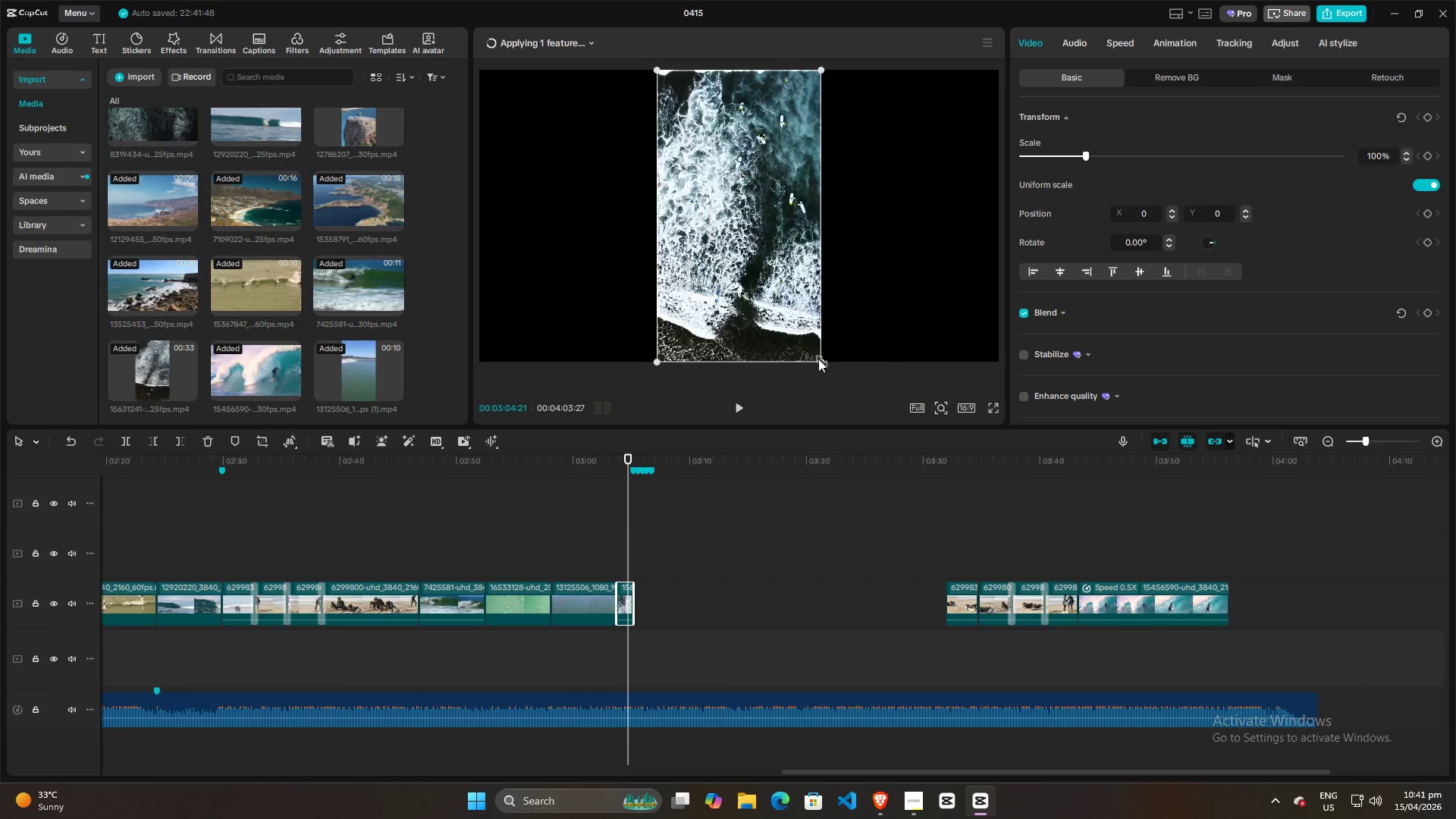 
left_click_drag(start_coordinate=[819, 359], to_coordinate=[1455, 596])
 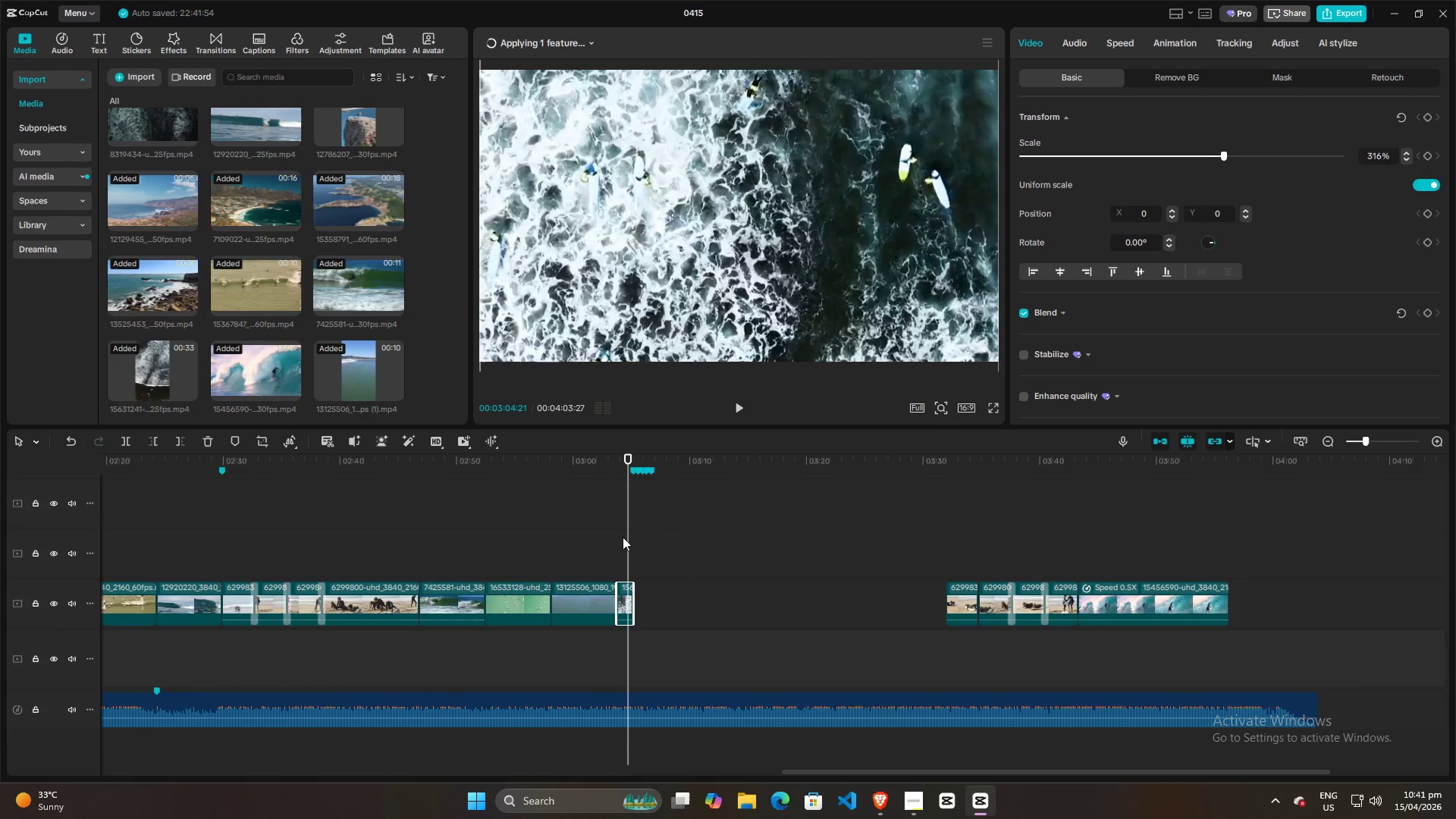 
left_click([613, 539])
 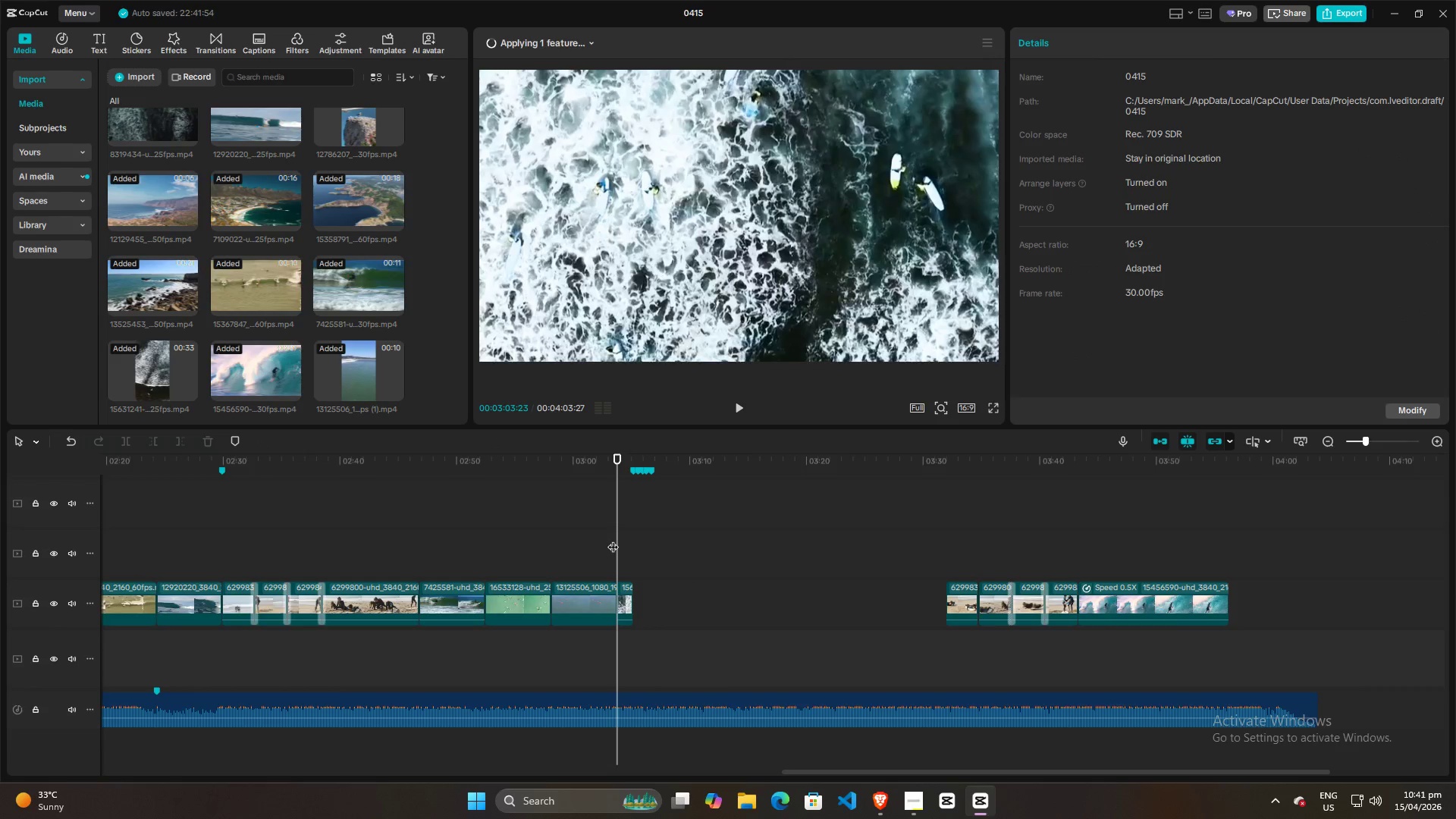 
key(Space)
 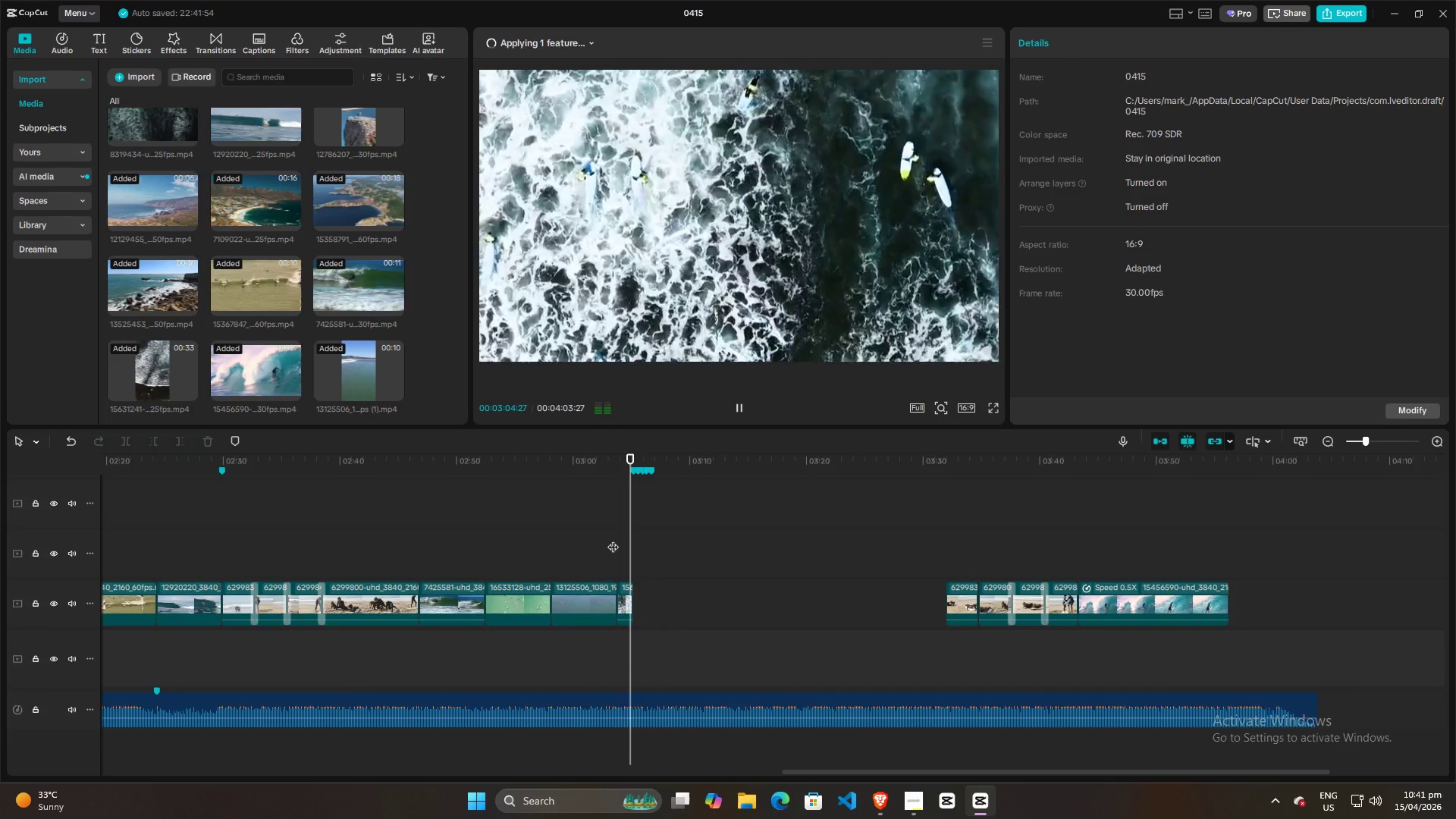 
key(Space)
 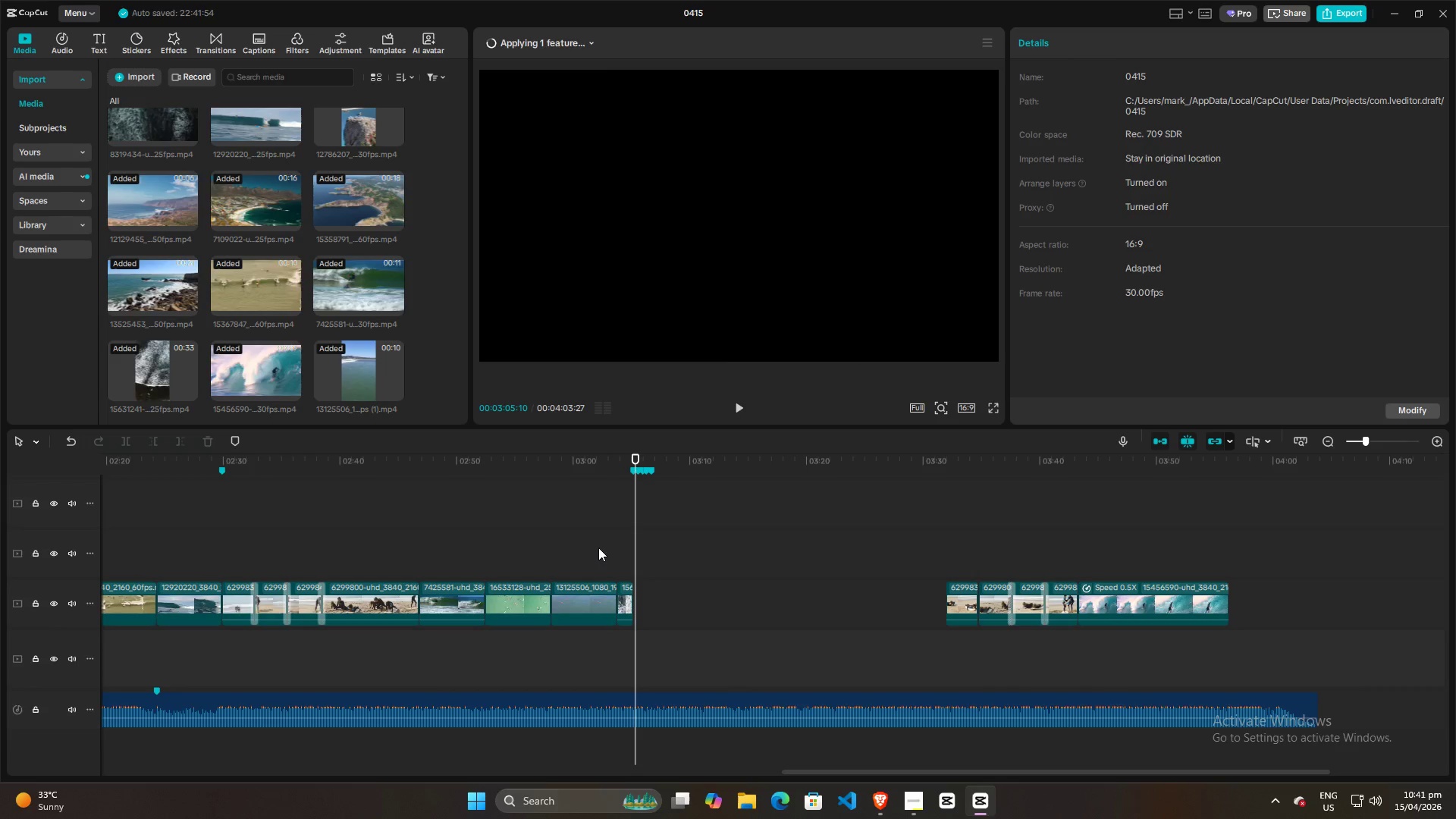 
left_click([608, 544])
 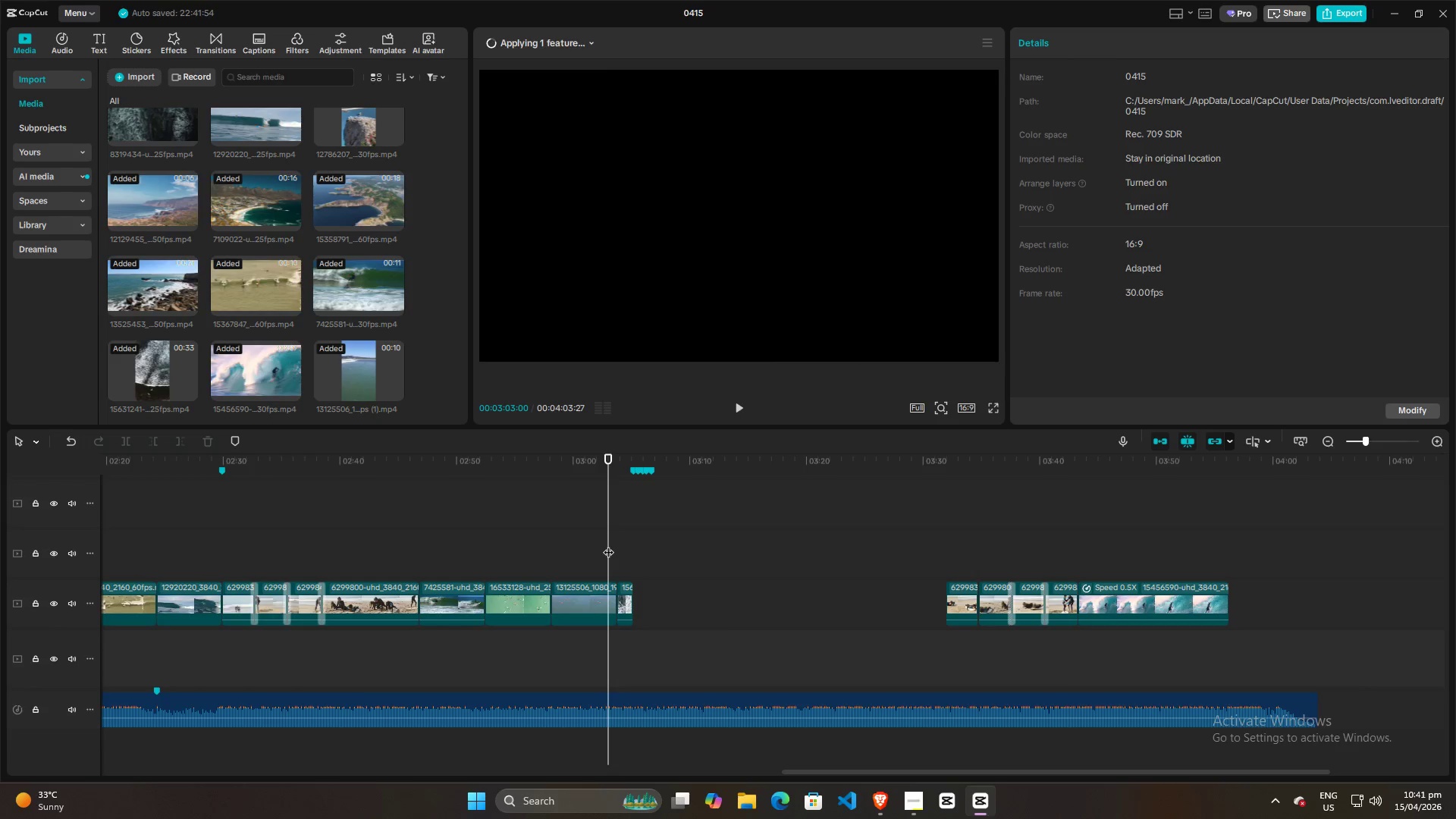 
key(Space)
 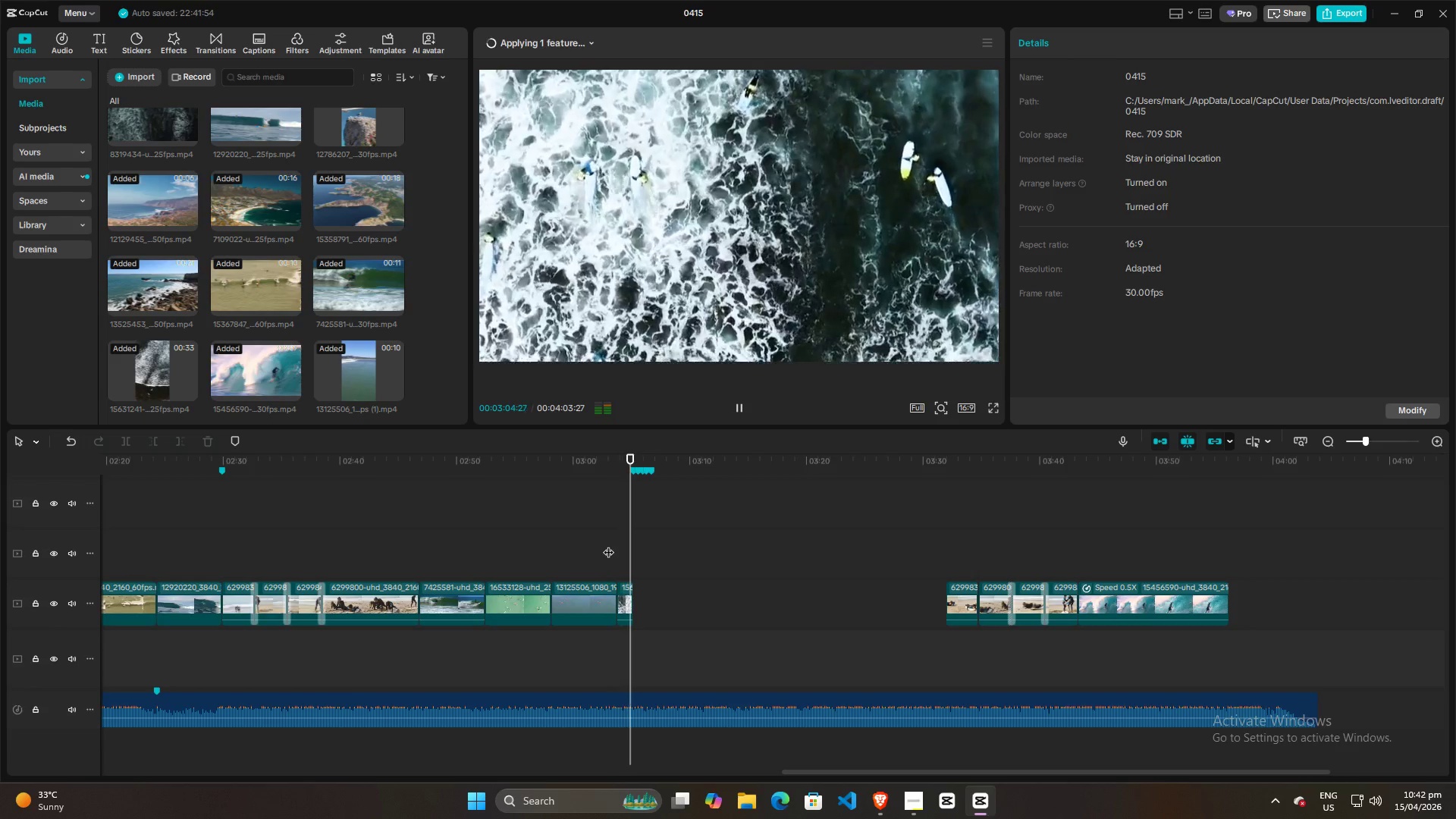 
key(Space)
 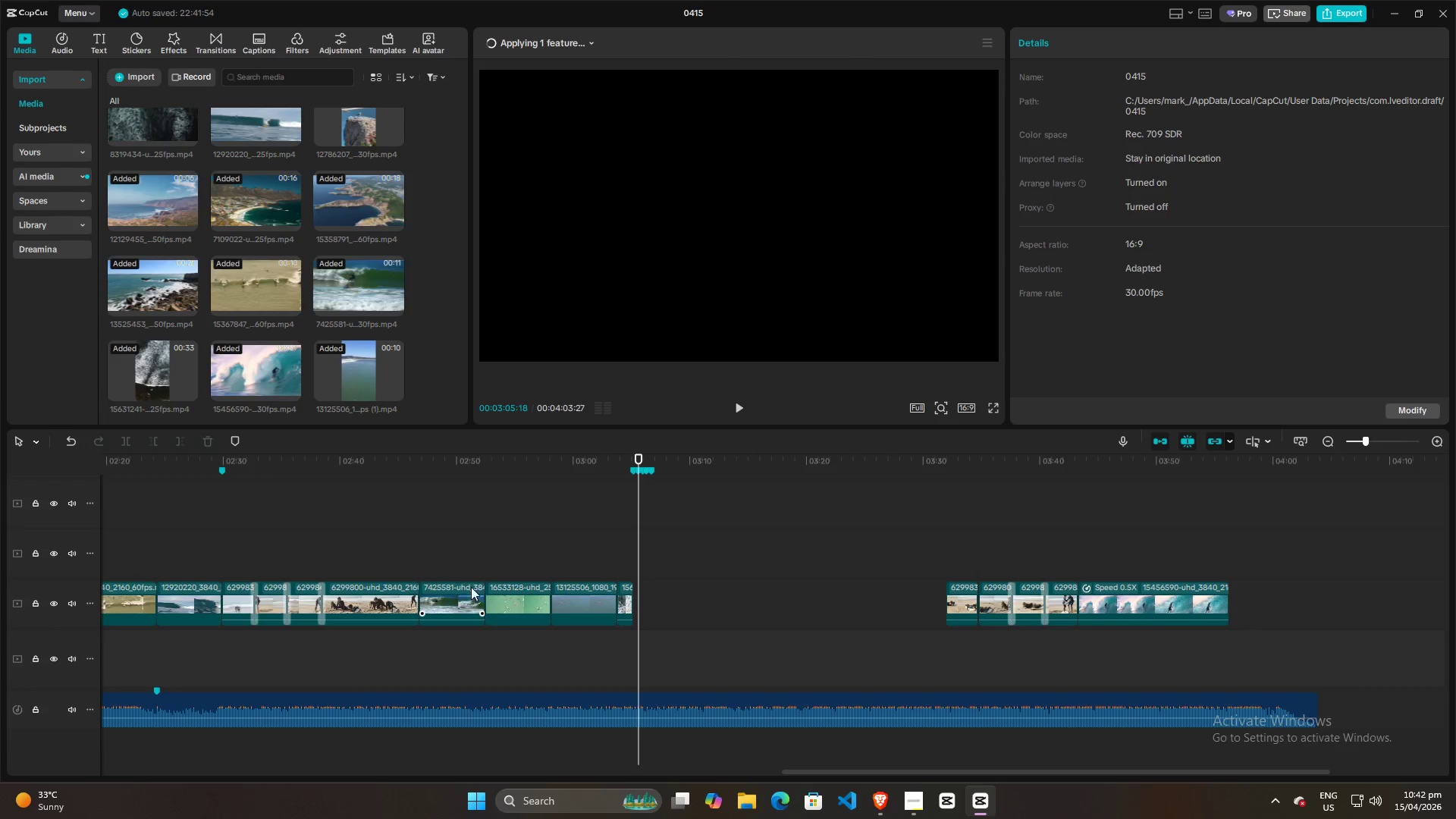 
left_click([455, 604])
 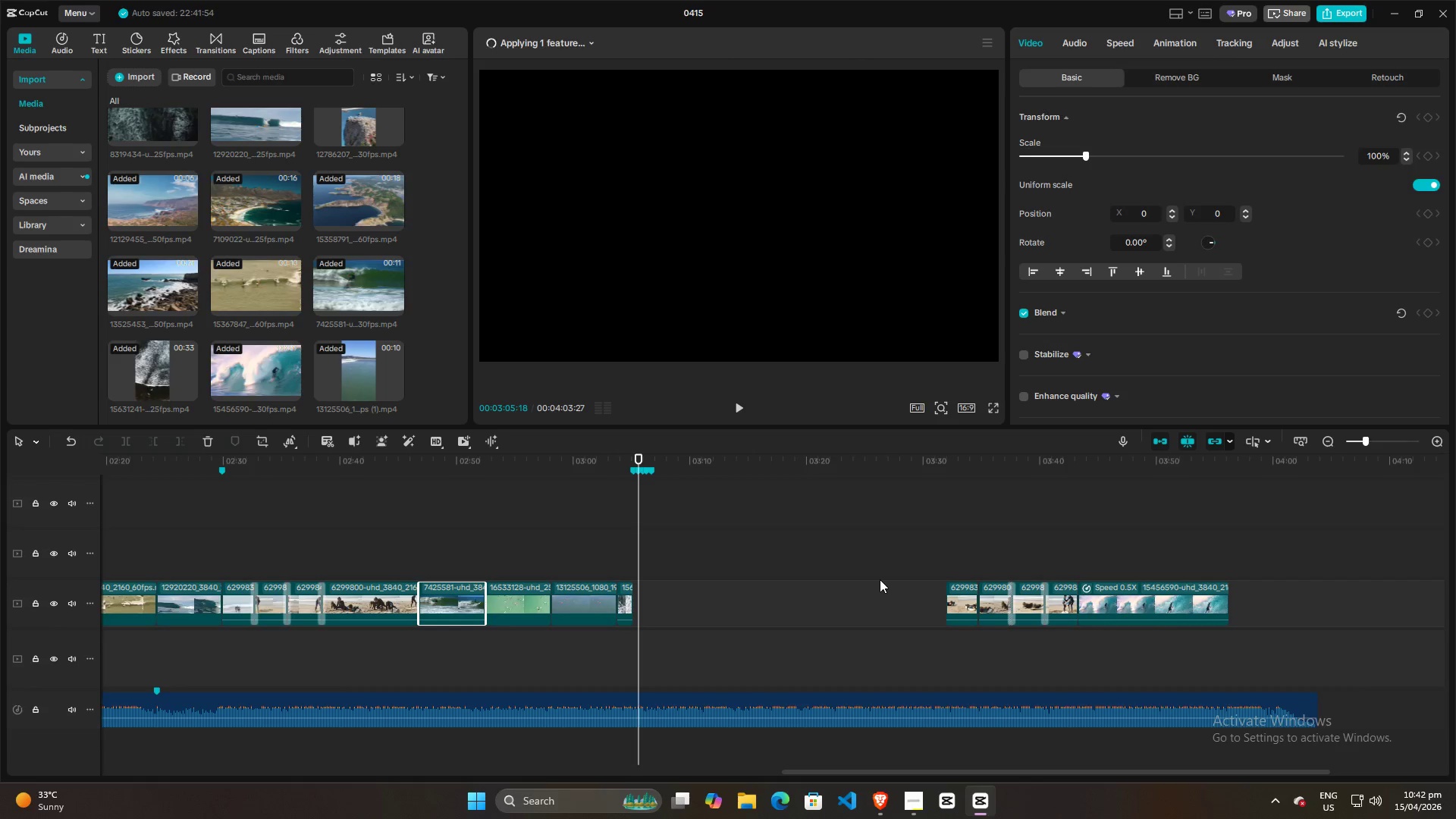 
left_click([1130, 604])
 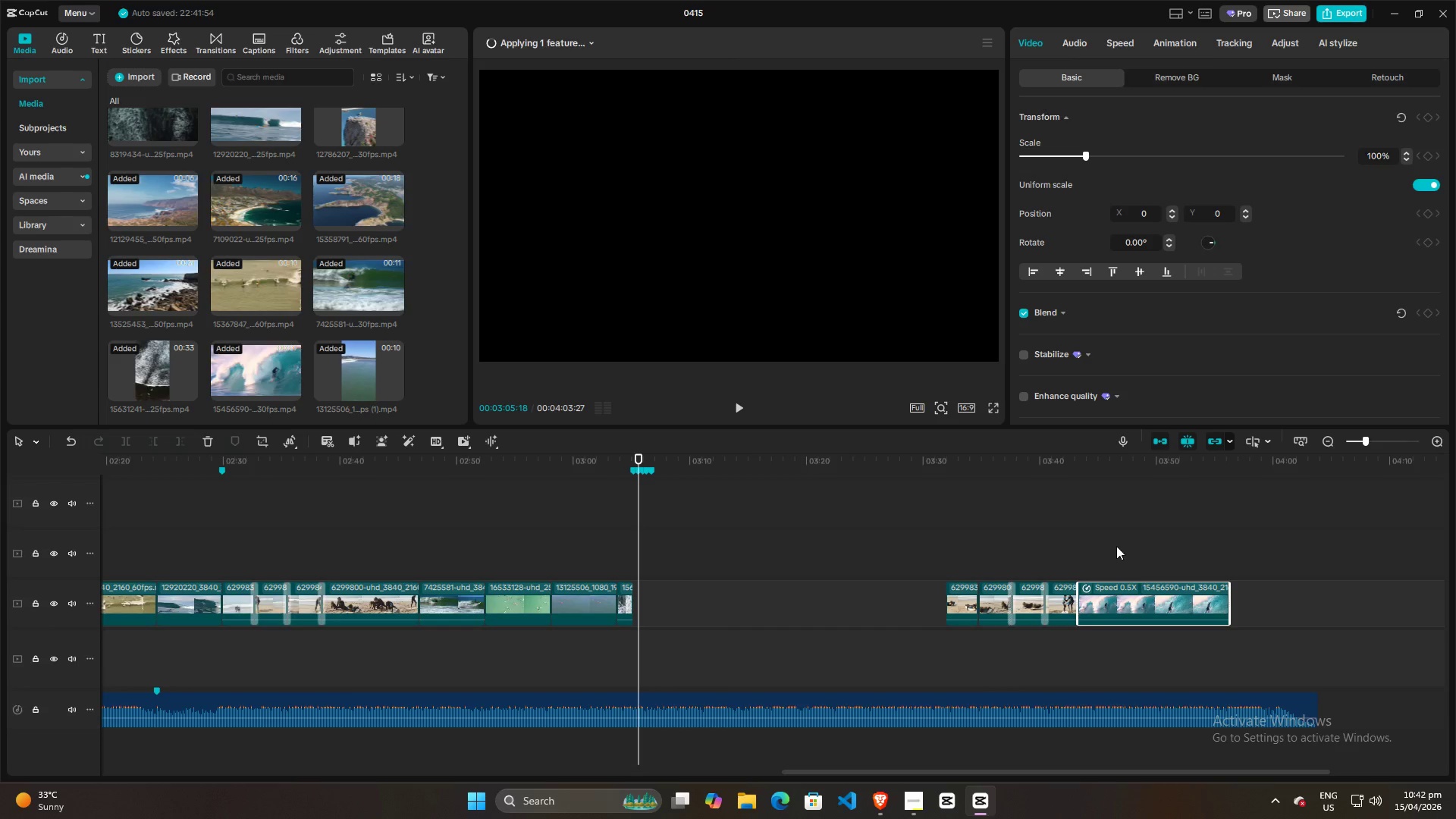 
left_click([1115, 544])
 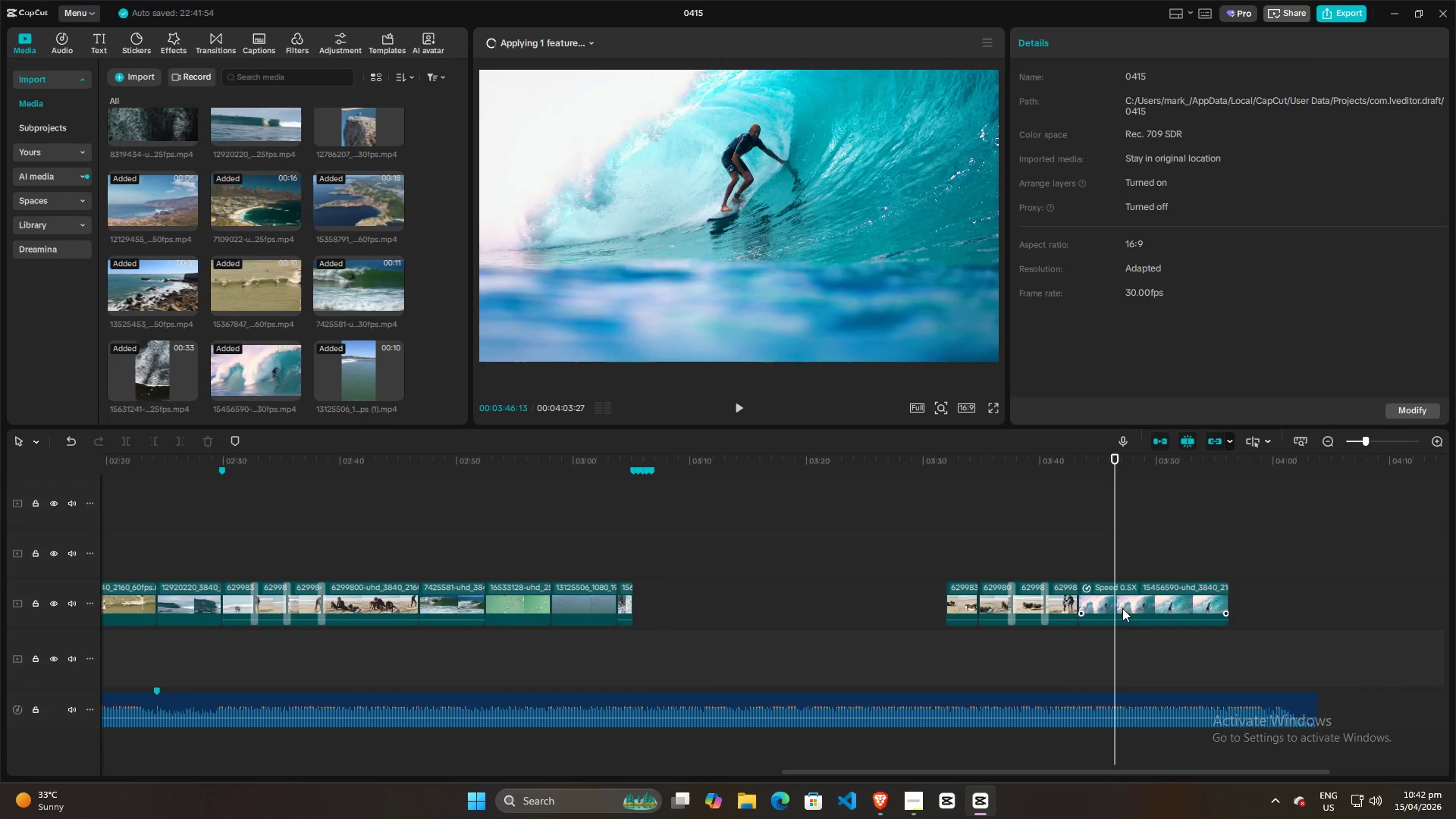 
left_click([1122, 612])
 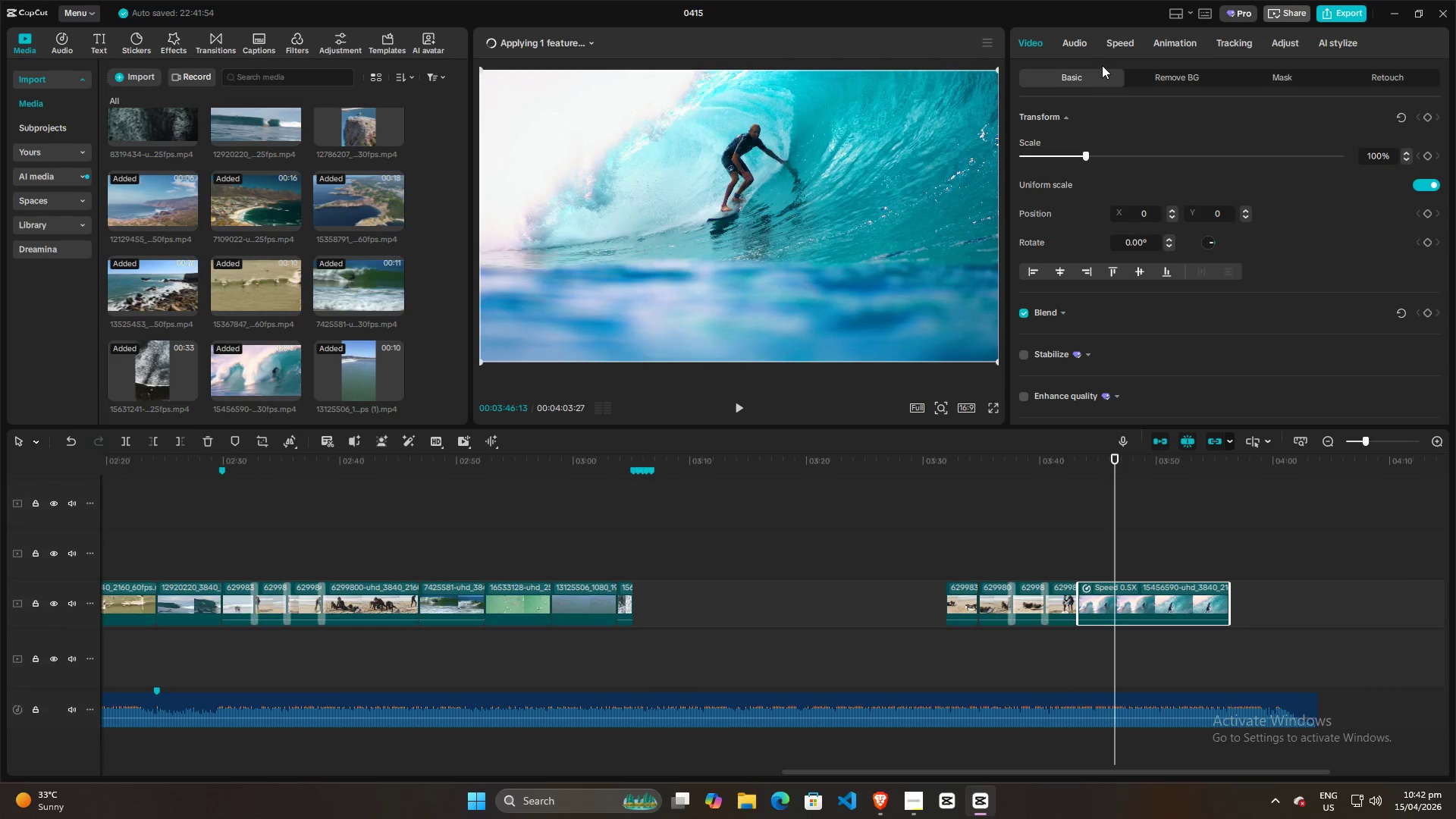 
left_click([1119, 42])
 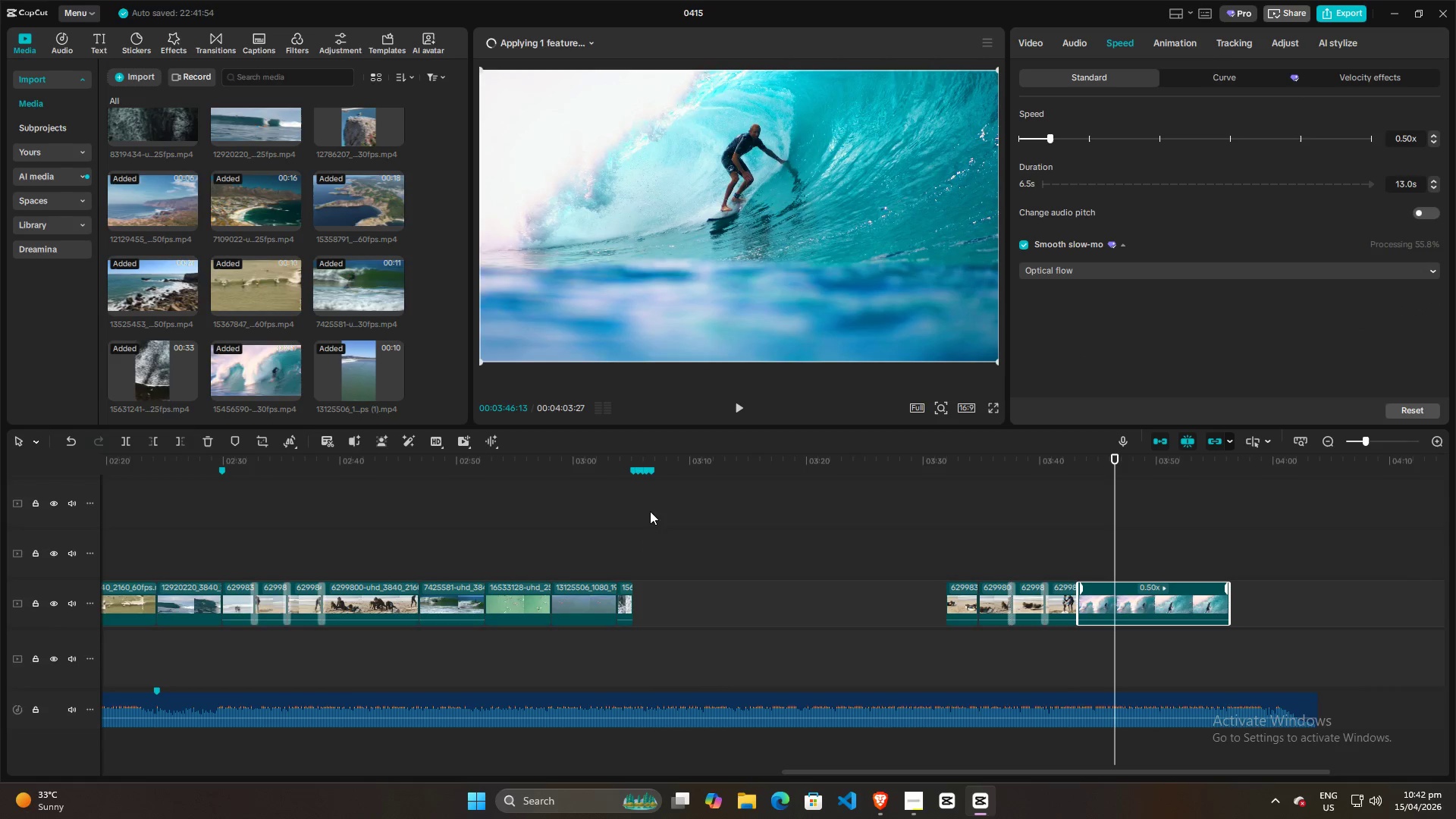 
left_click([611, 536])
 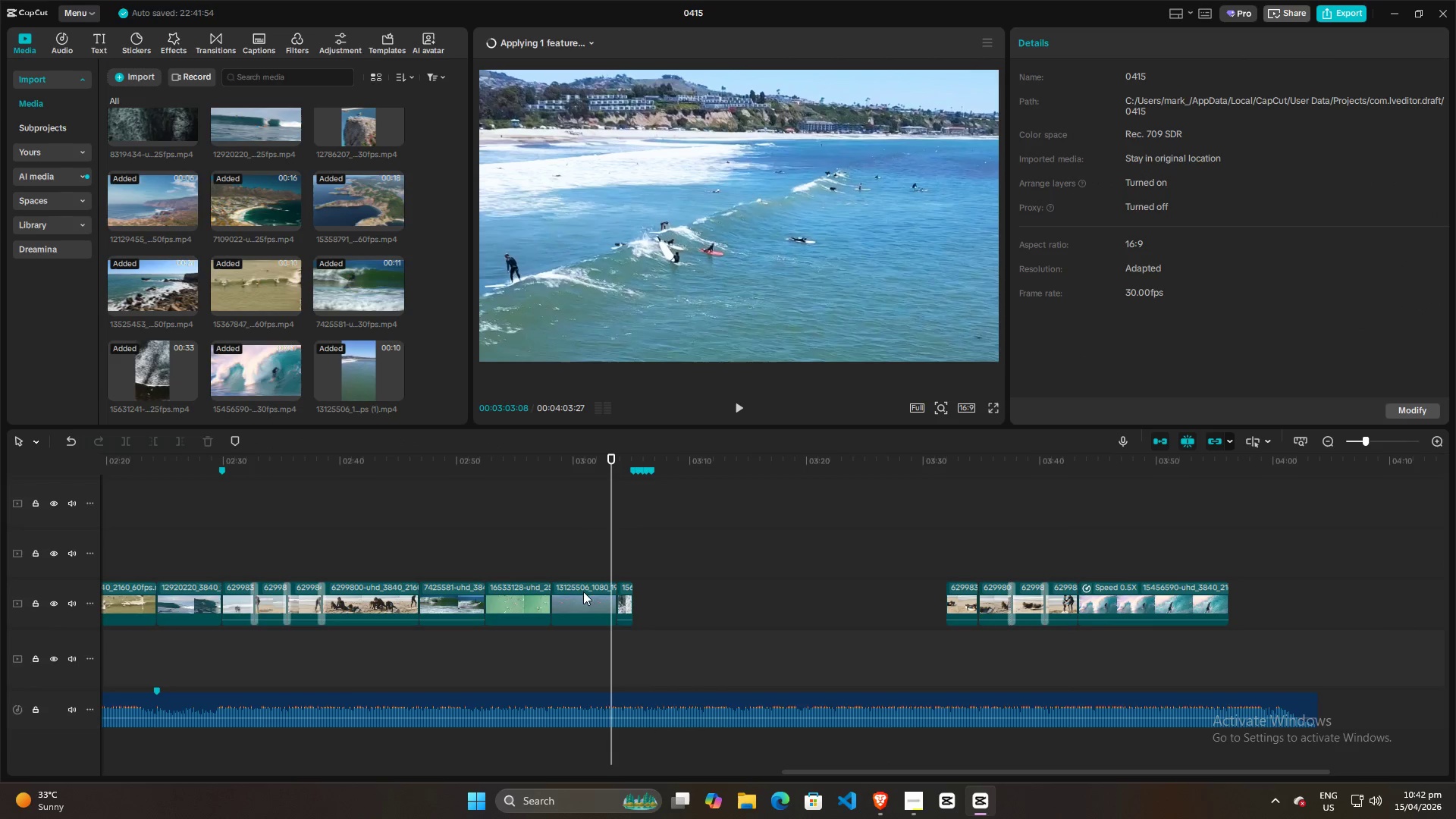 
left_click([583, 598])
 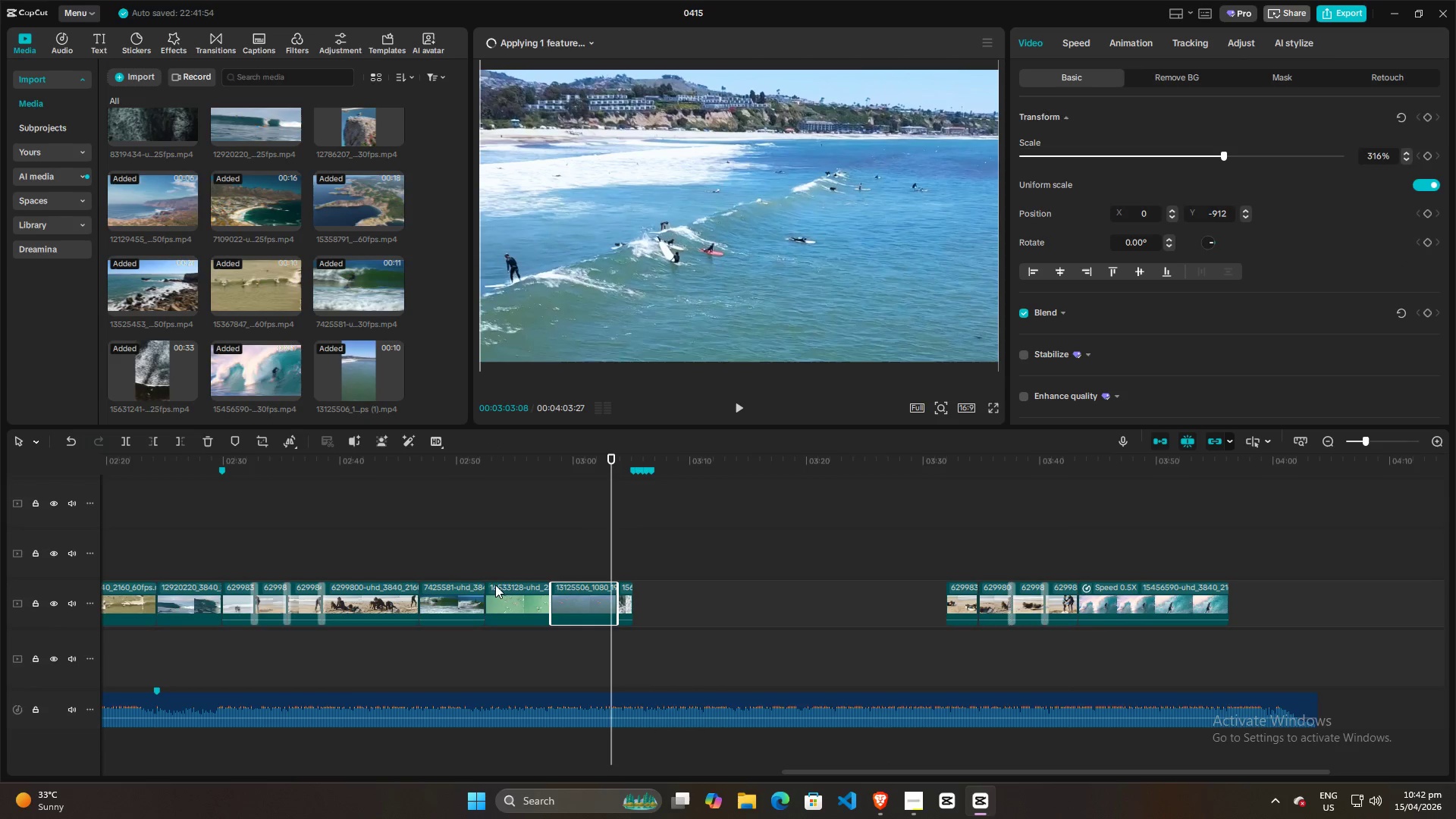 
left_click([465, 526])
 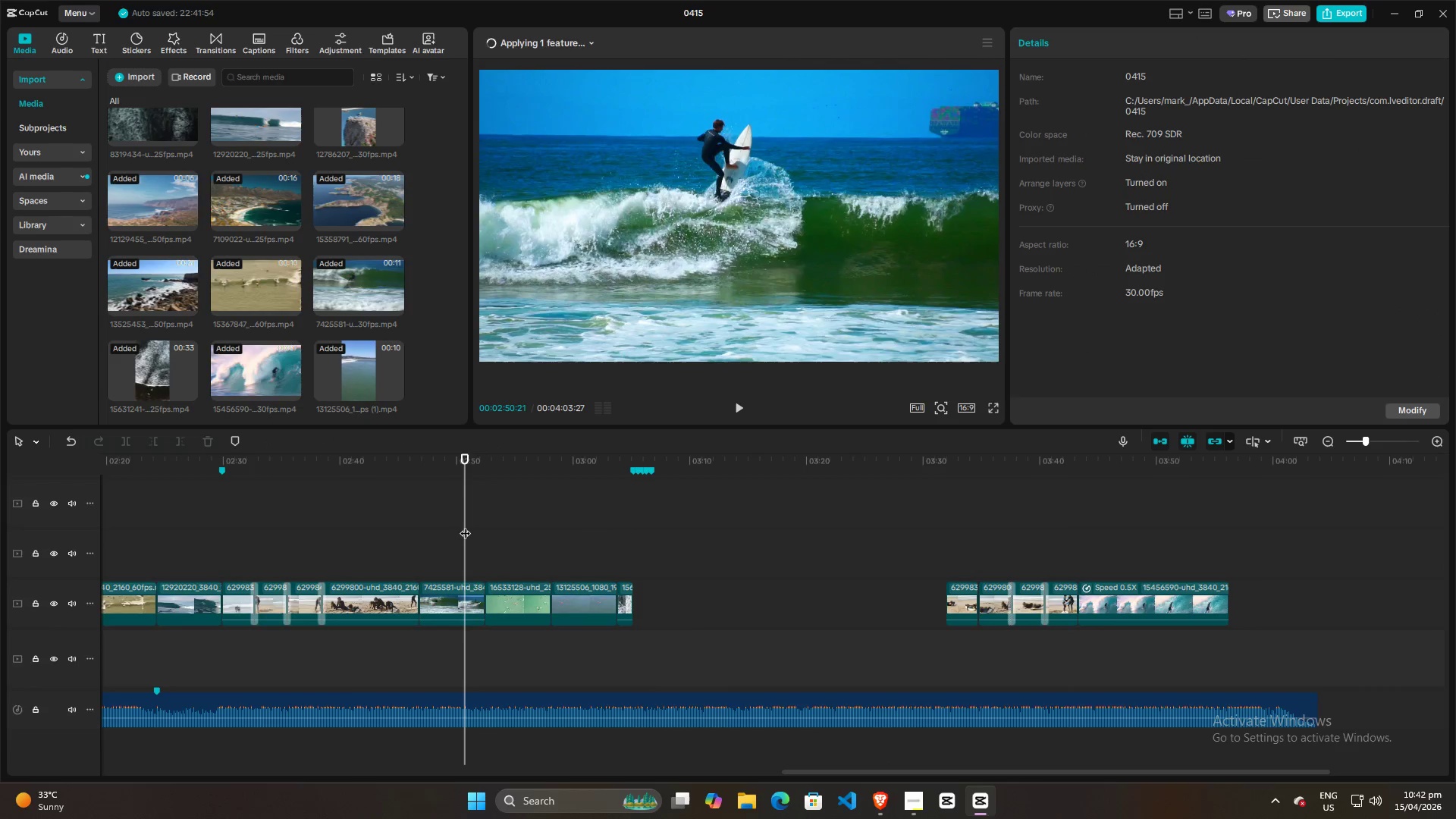 
hold_key(key=ControlLeft, duration=0.72)
scroll: coordinate [464, 526], scroll_direction: down, amount: 3.0
 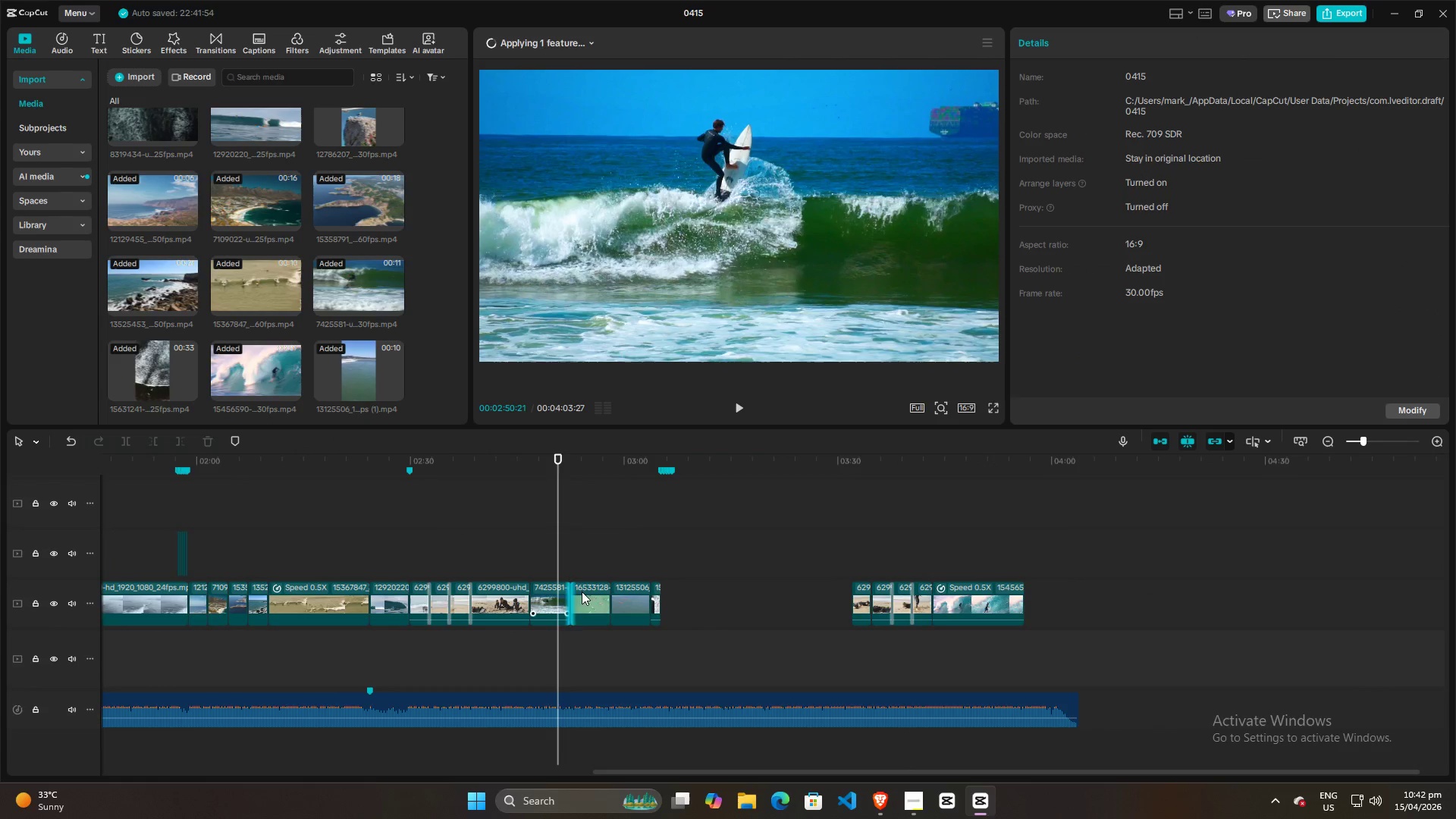 
left_click([583, 592])
 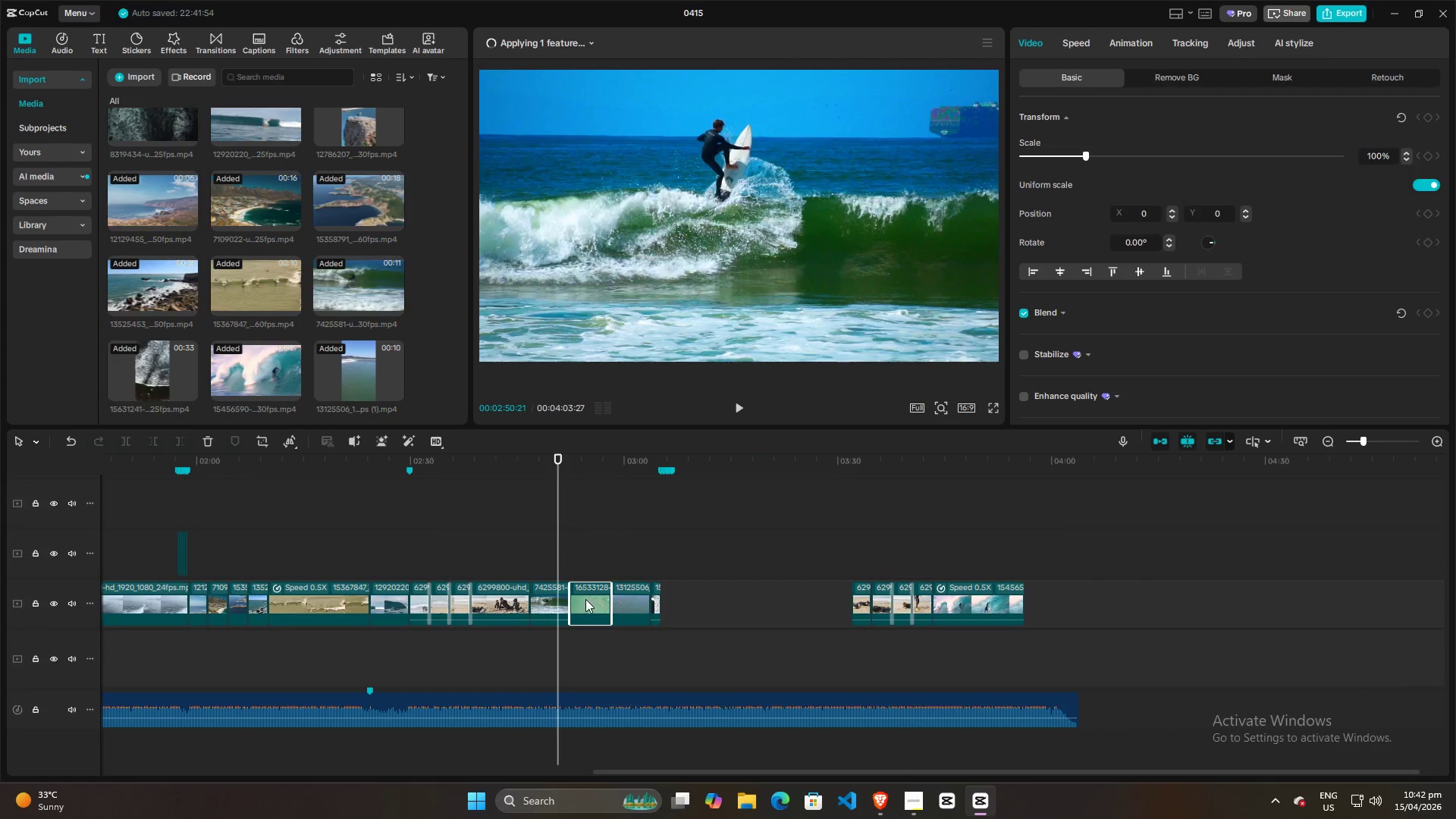 
hold_key(key=AltLeft, duration=1.5)
left_click_drag(start_coordinate=[585, 601], to_coordinate=[937, 554])
 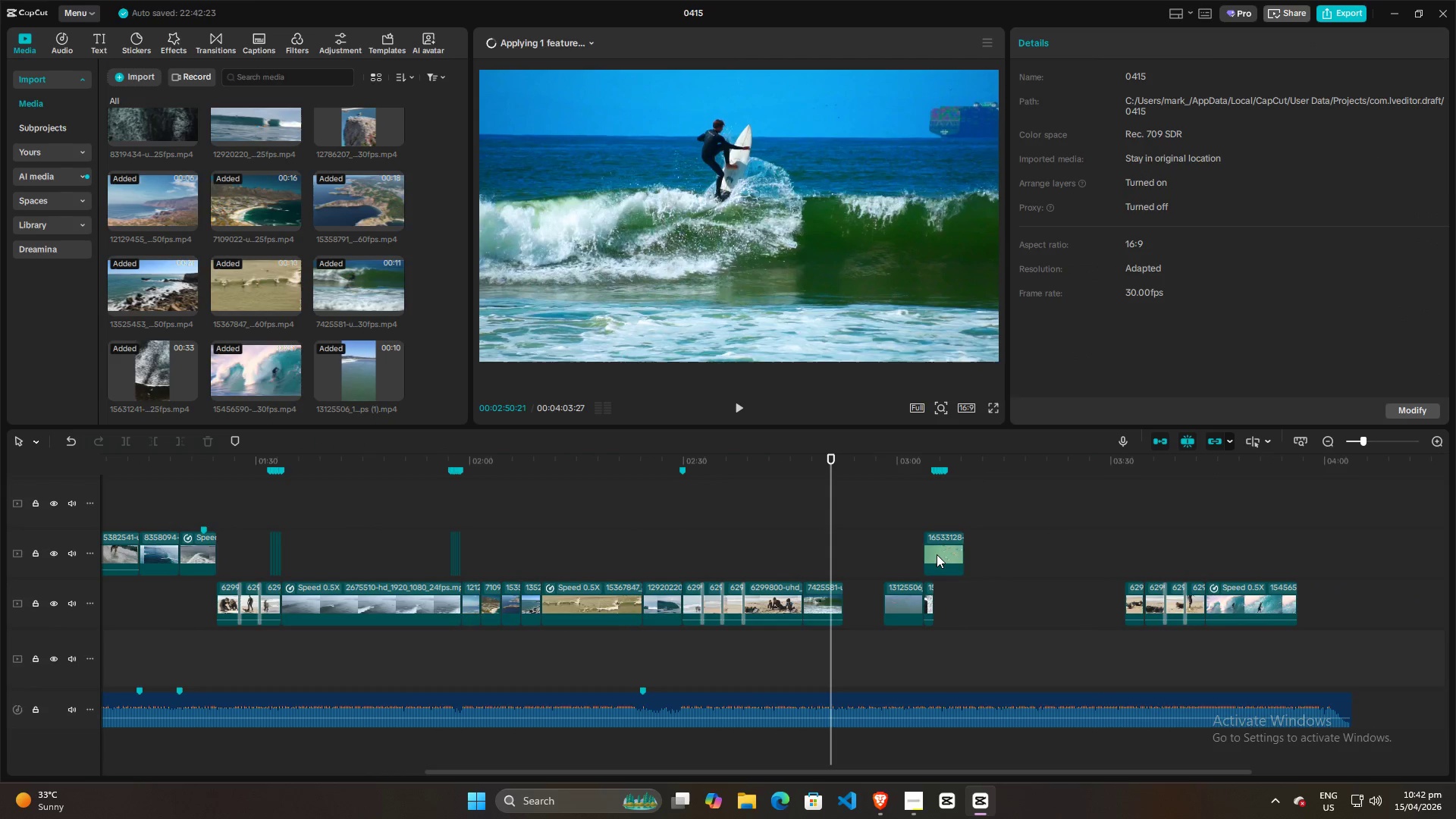 
hold_key(key=AltLeft, duration=1.52)
 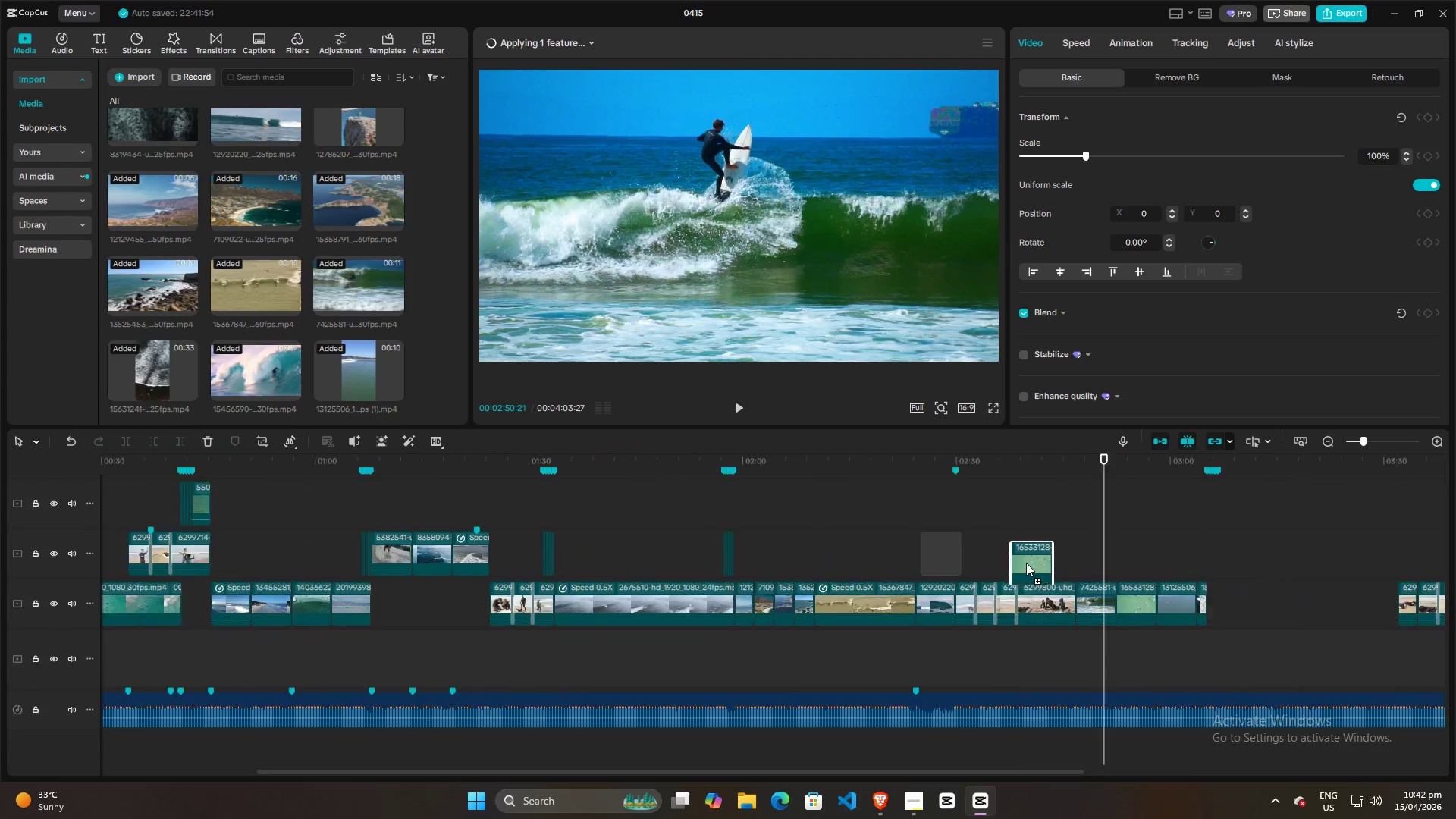 
scroll: coordinate [668, 554], scroll_direction: up, amount: 4.0
 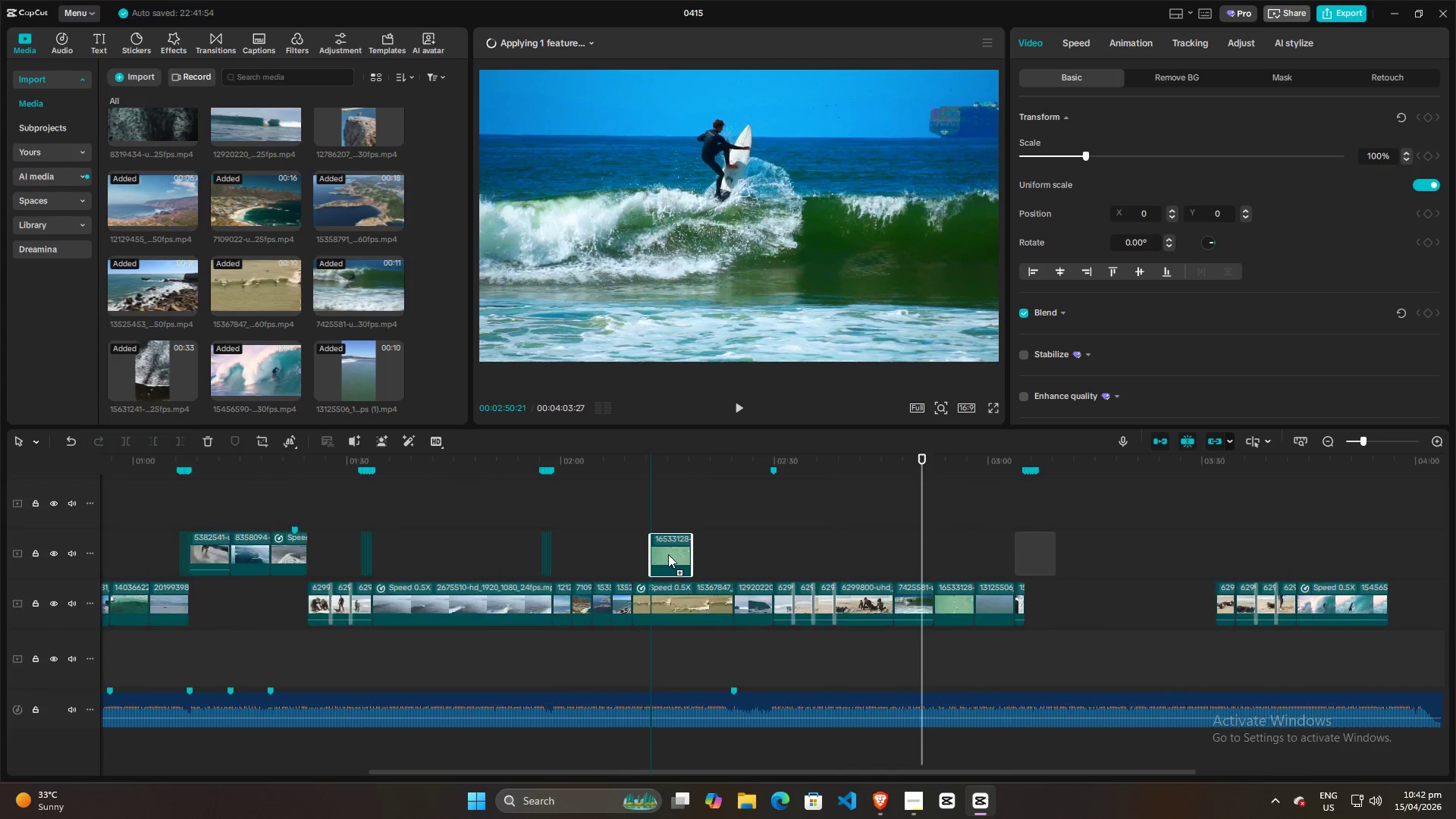 
hold_key(key=AltLeft, duration=1.53)
 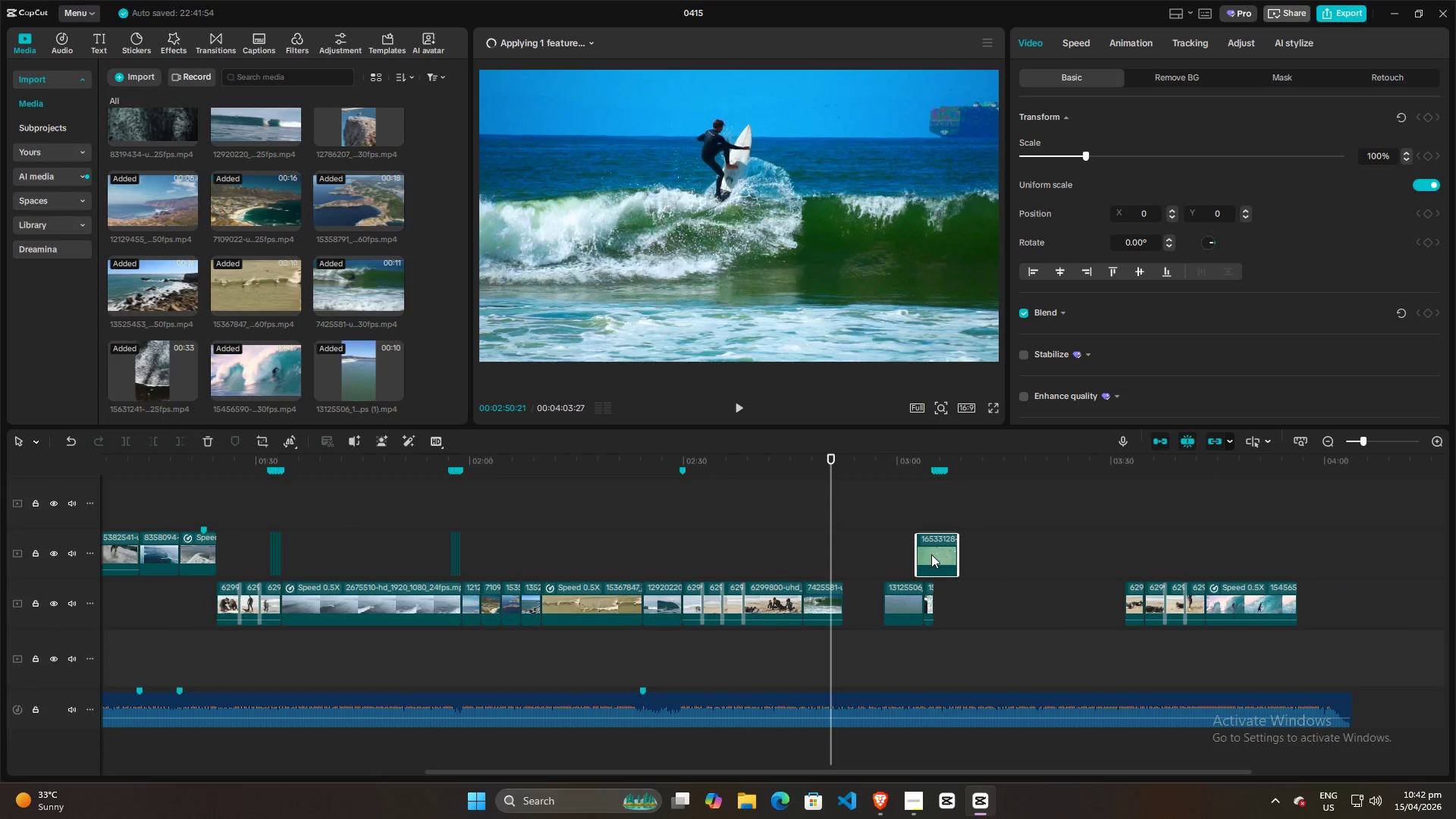 
scroll: coordinate [996, 563], scroll_direction: up, amount: 3.0
 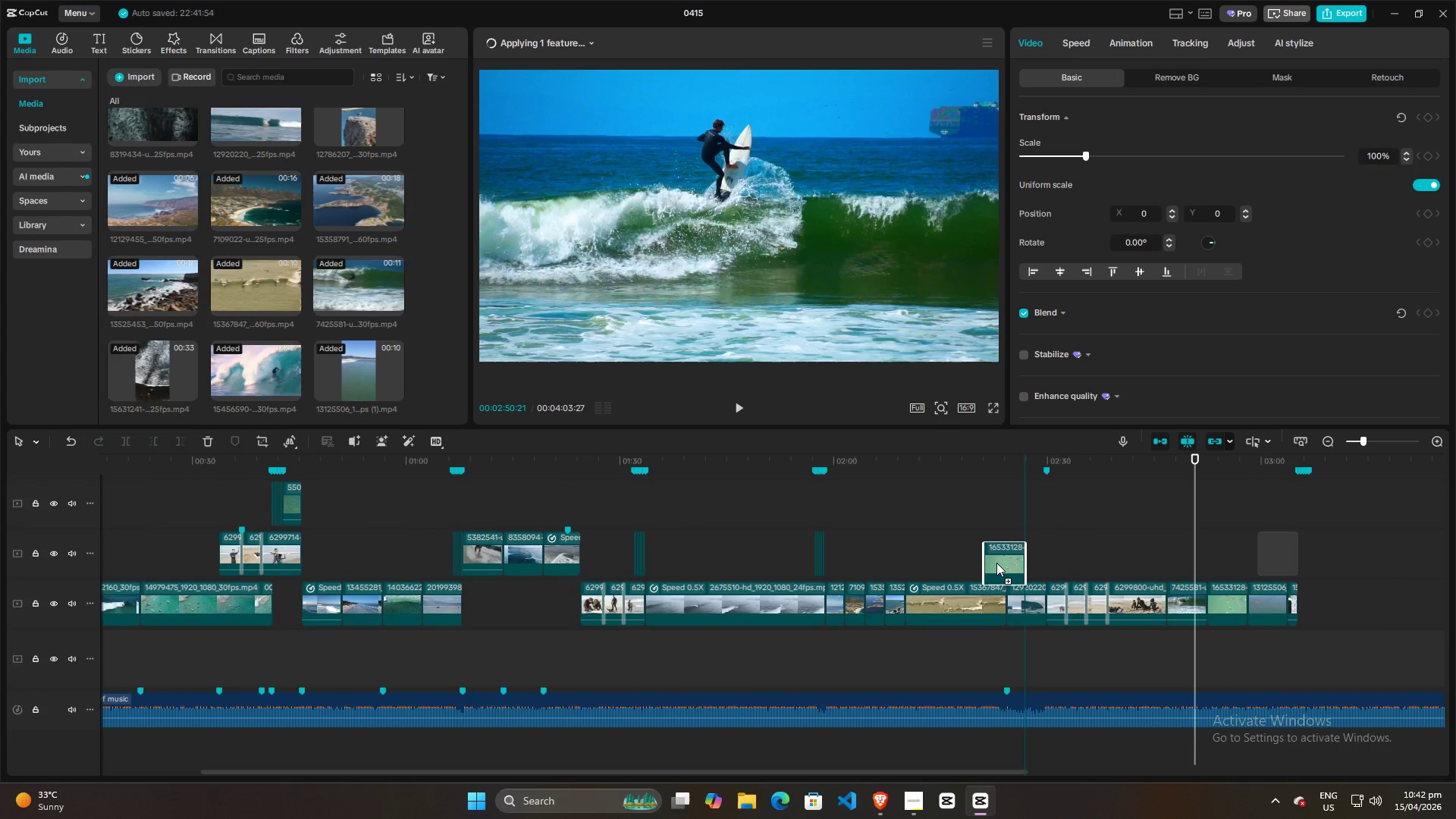 
scroll: coordinate [1026, 563], scroll_direction: down, amount: 4.0
 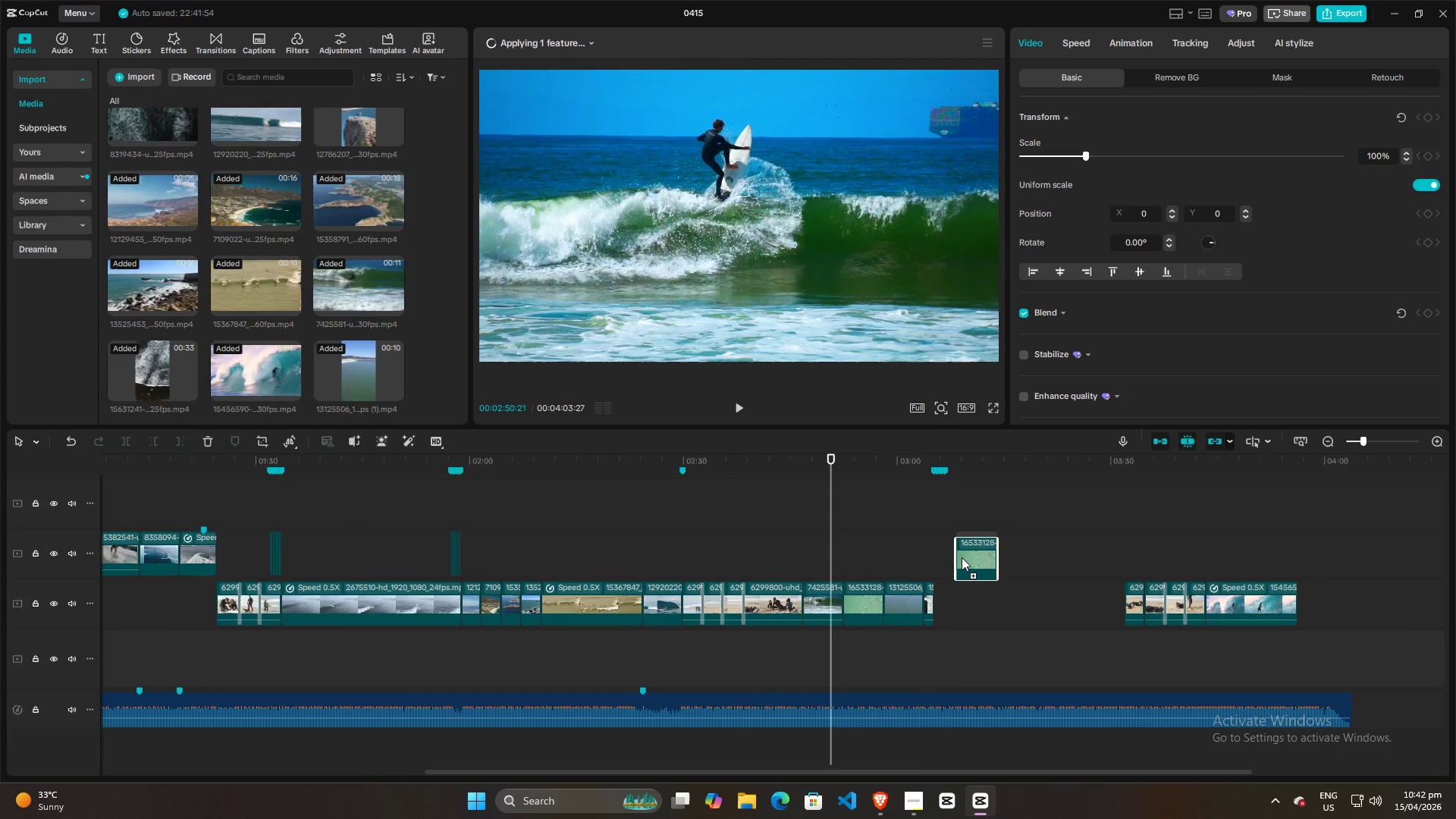 
hold_key(key=AltLeft, duration=0.31)
 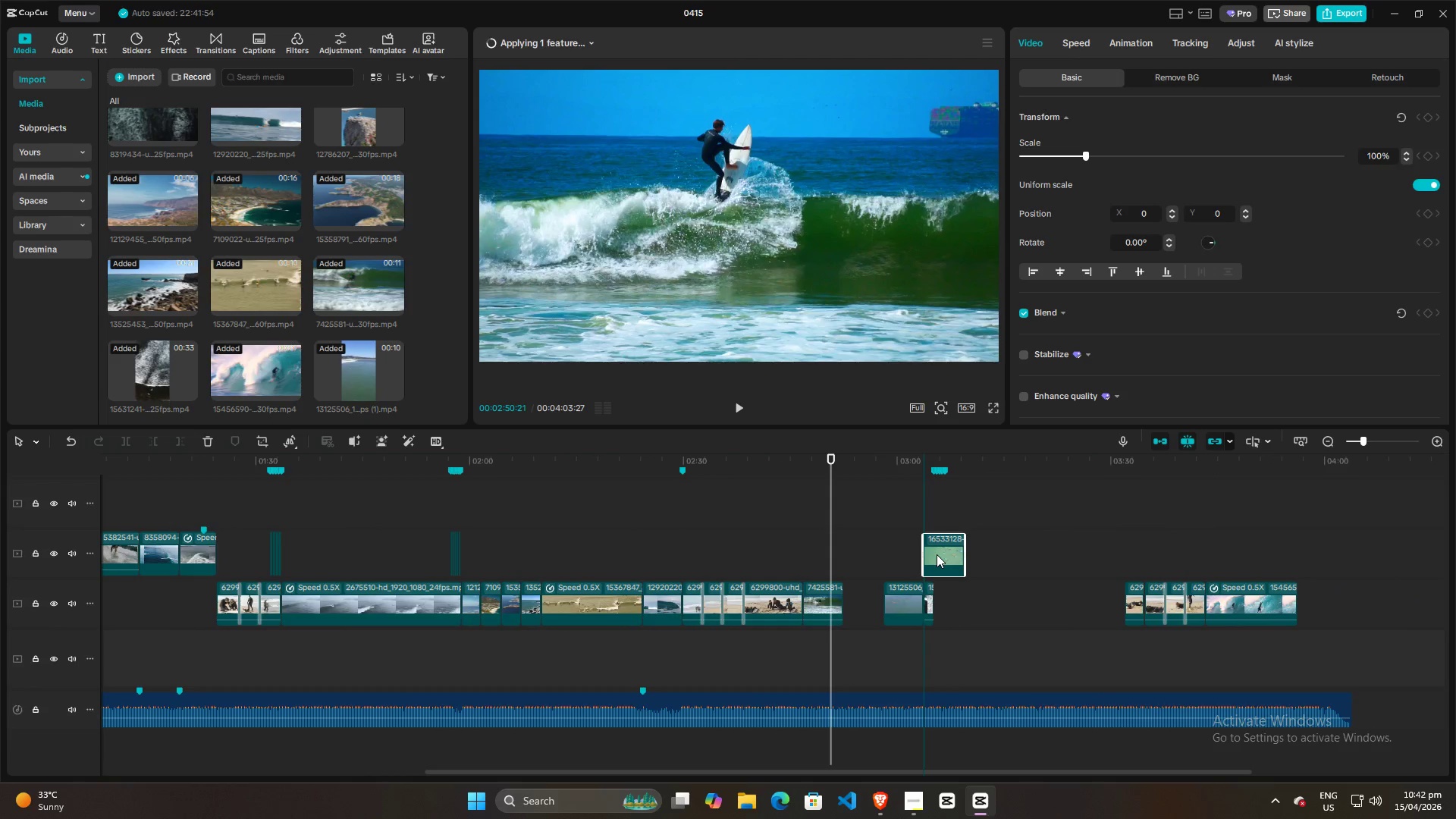 
key(Control+Z)
 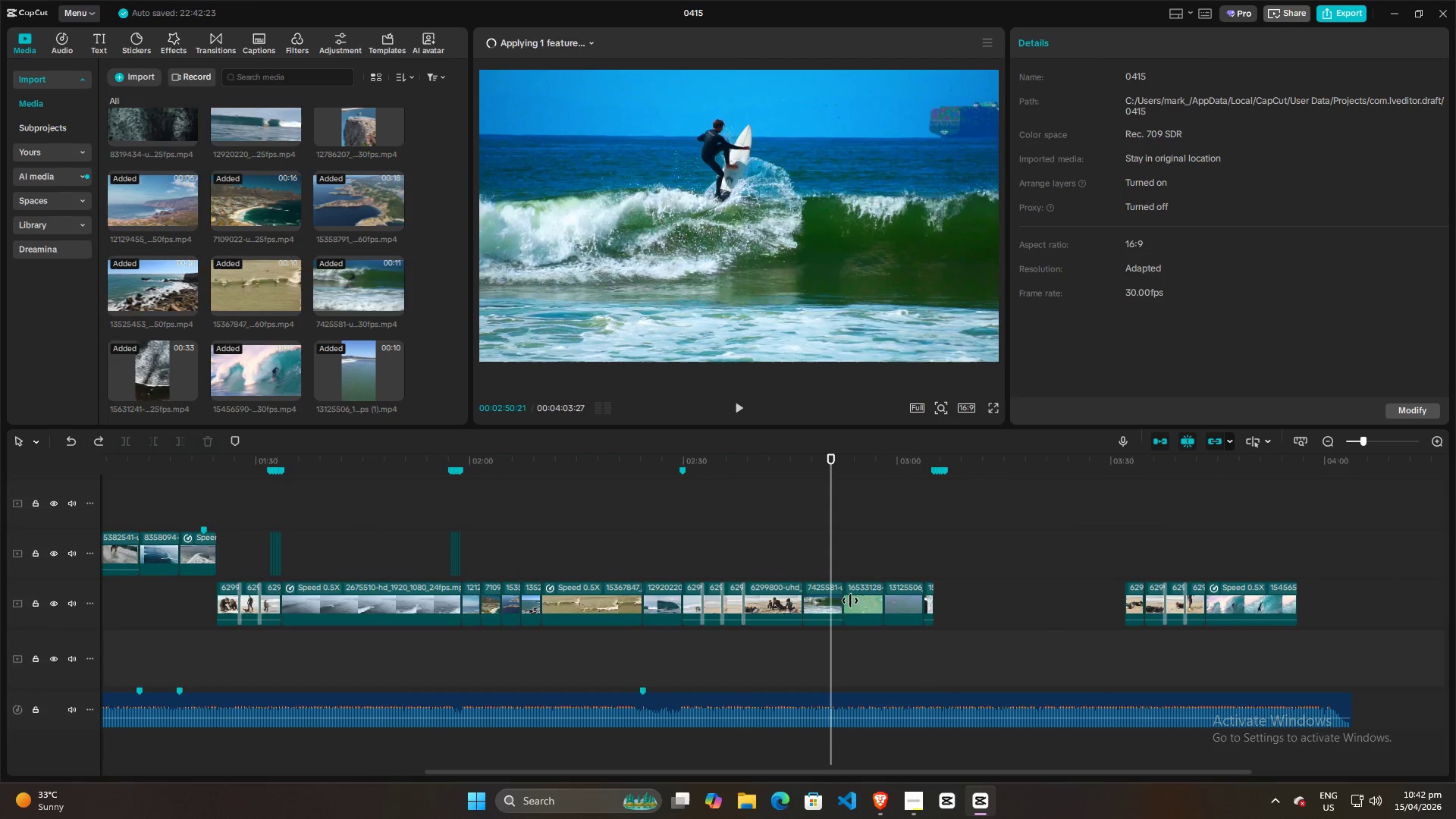 
left_click([839, 607])
 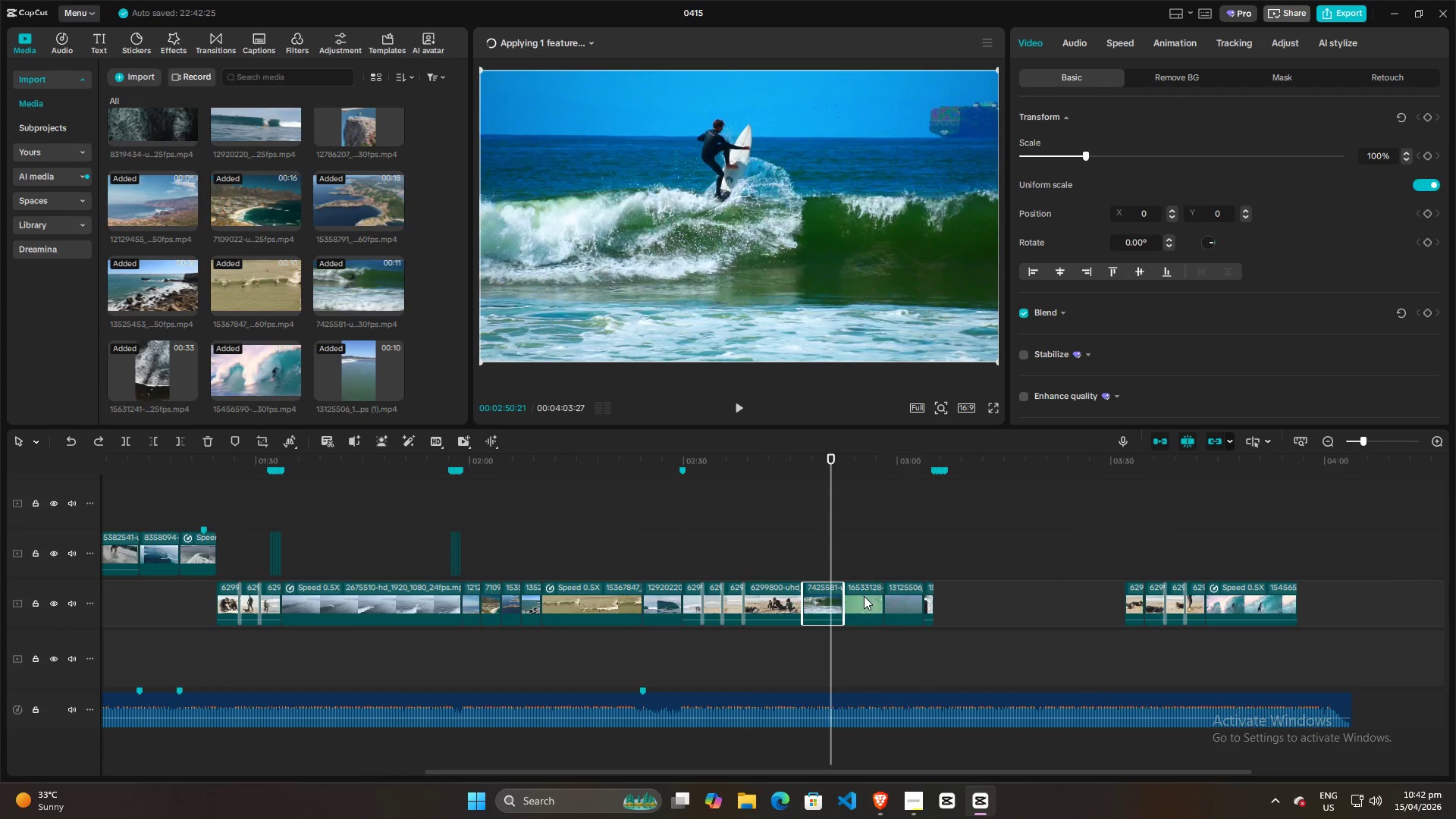 
left_click([868, 598])
 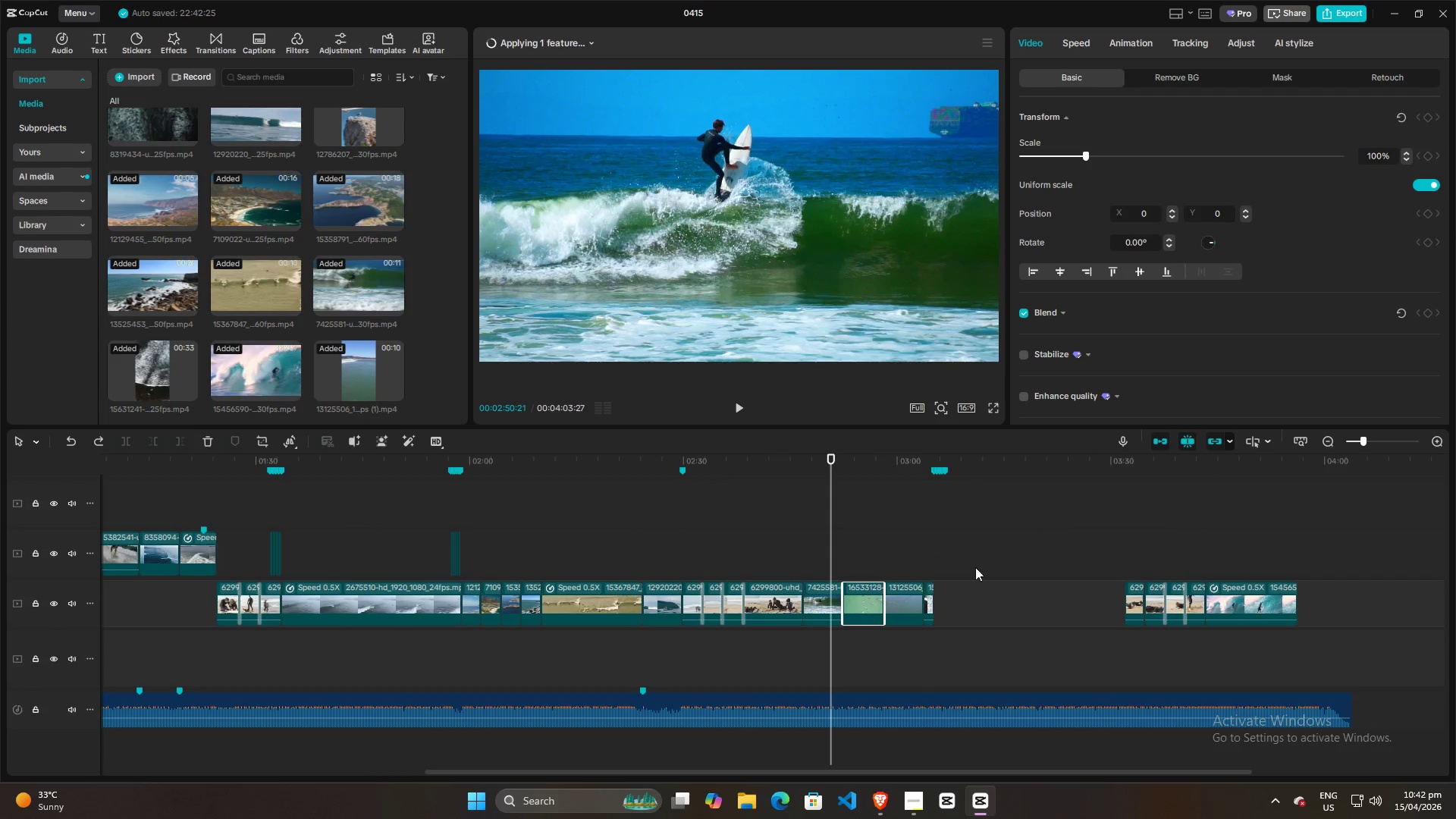 
scroll: coordinate [997, 566], scroll_direction: up, amount: 3.0
 